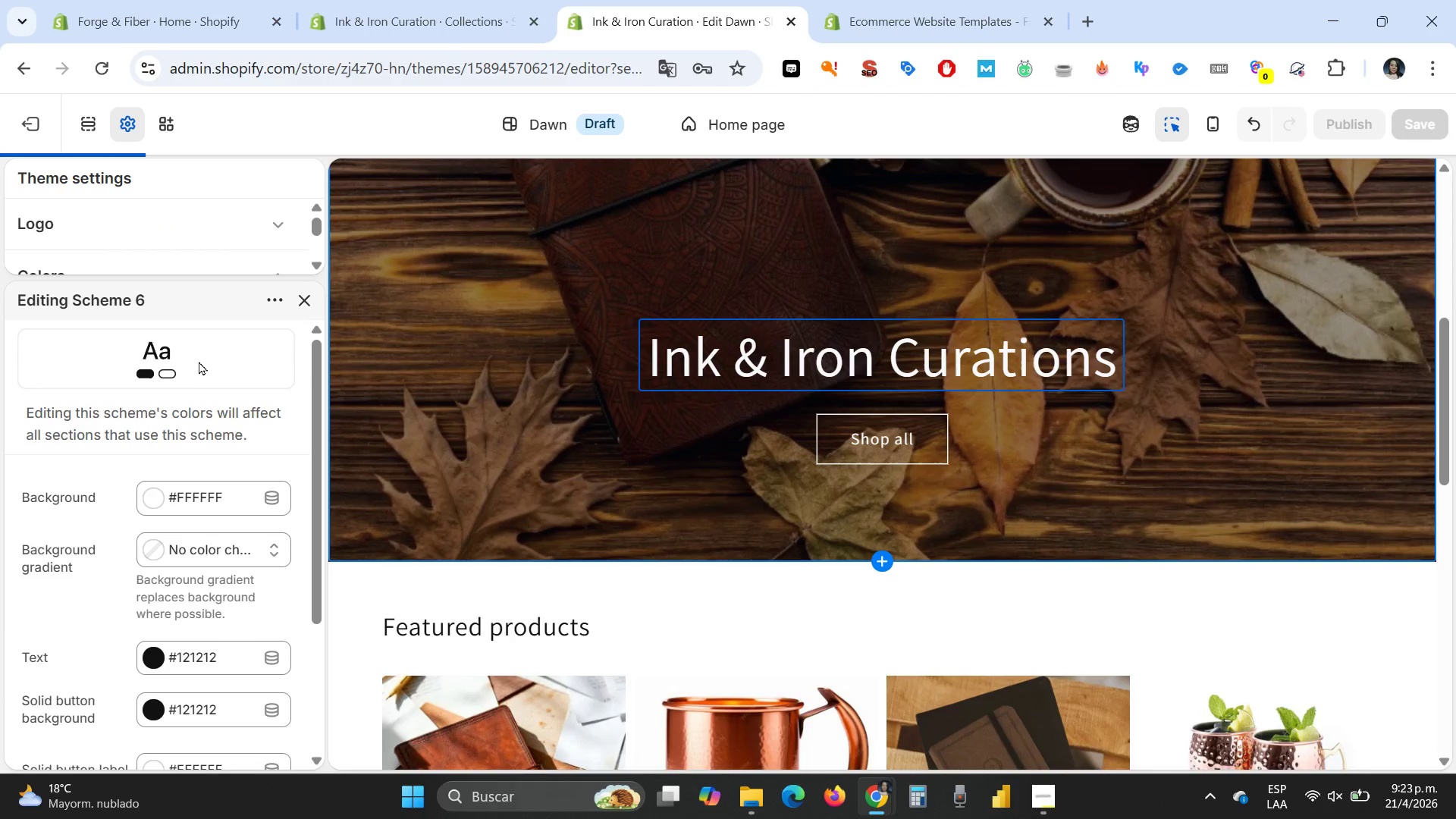 
scroll: coordinate [235, 461], scroll_direction: down, amount: 8.0
 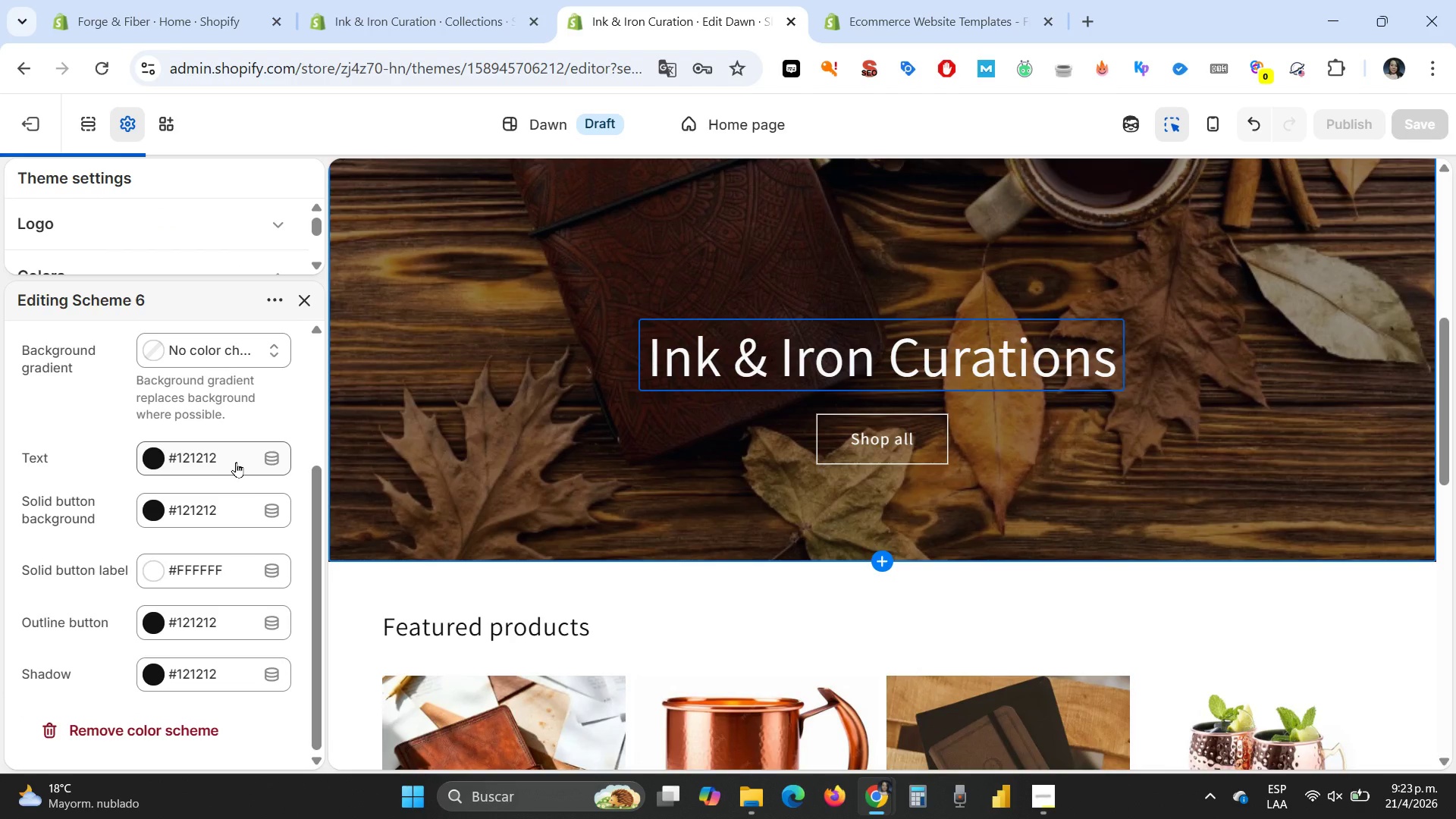 
scroll: coordinate [236, 462], scroll_direction: up, amount: 10.0
 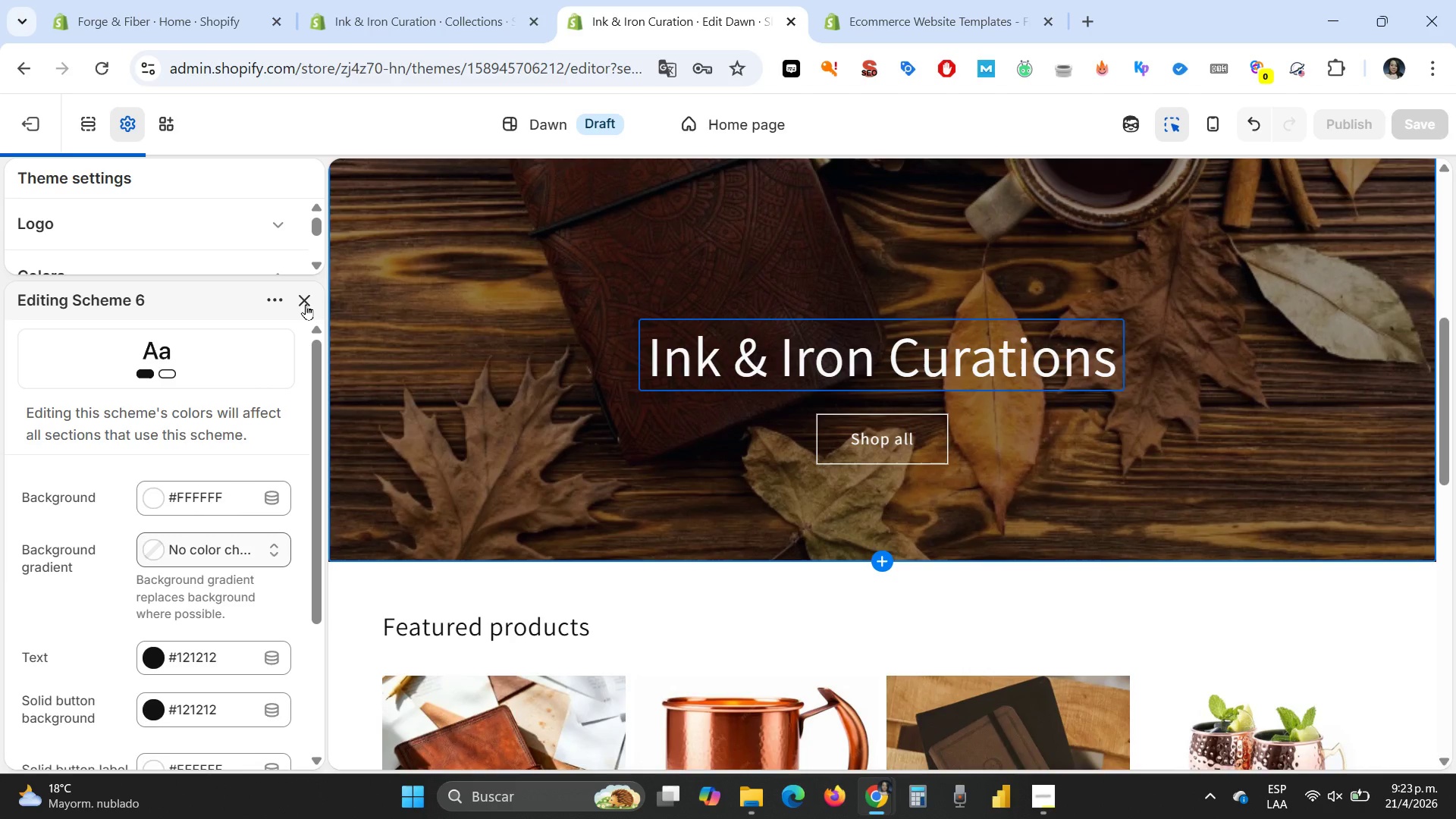 
left_click([306, 304])
 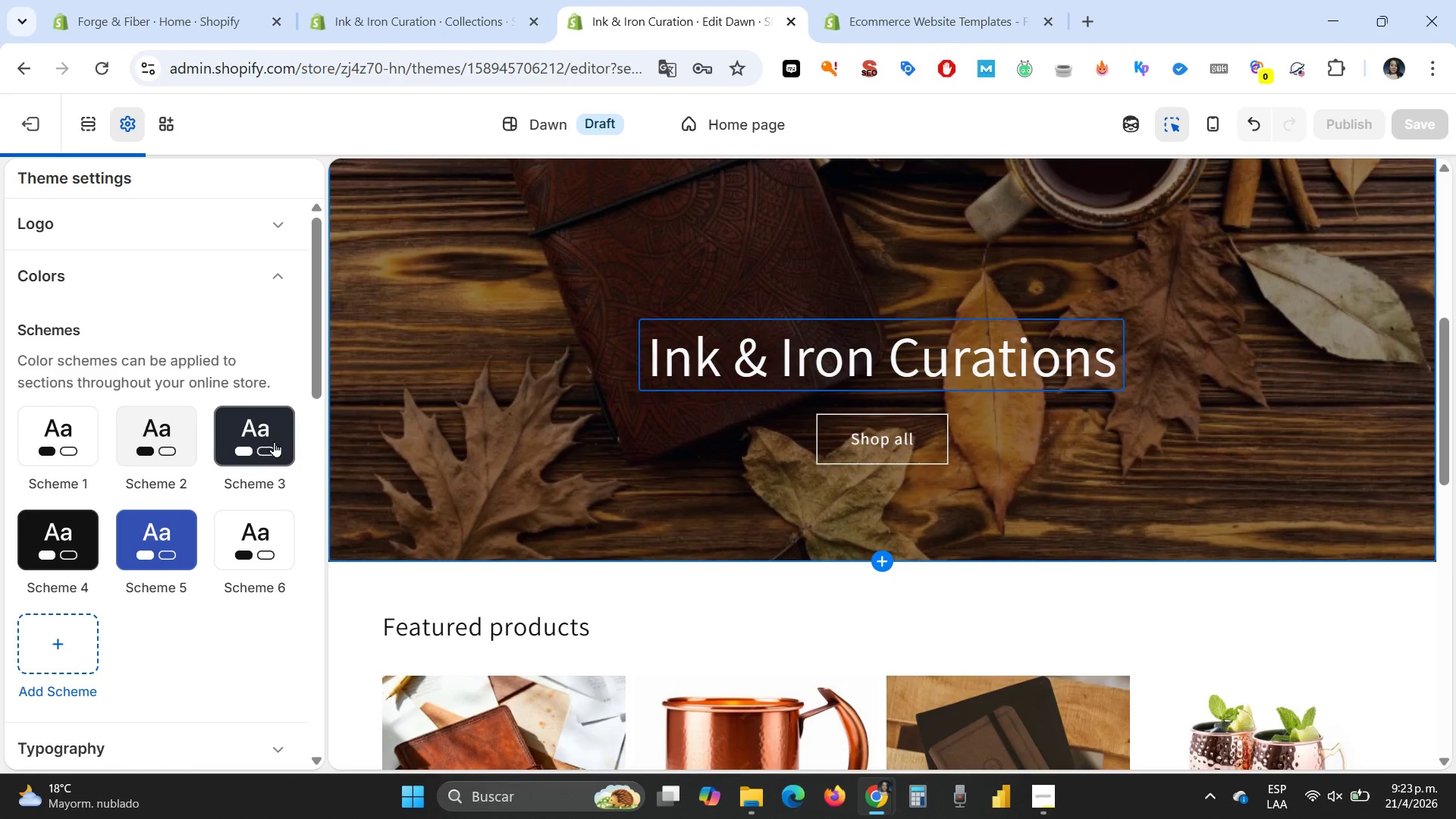 
left_click([273, 435])
 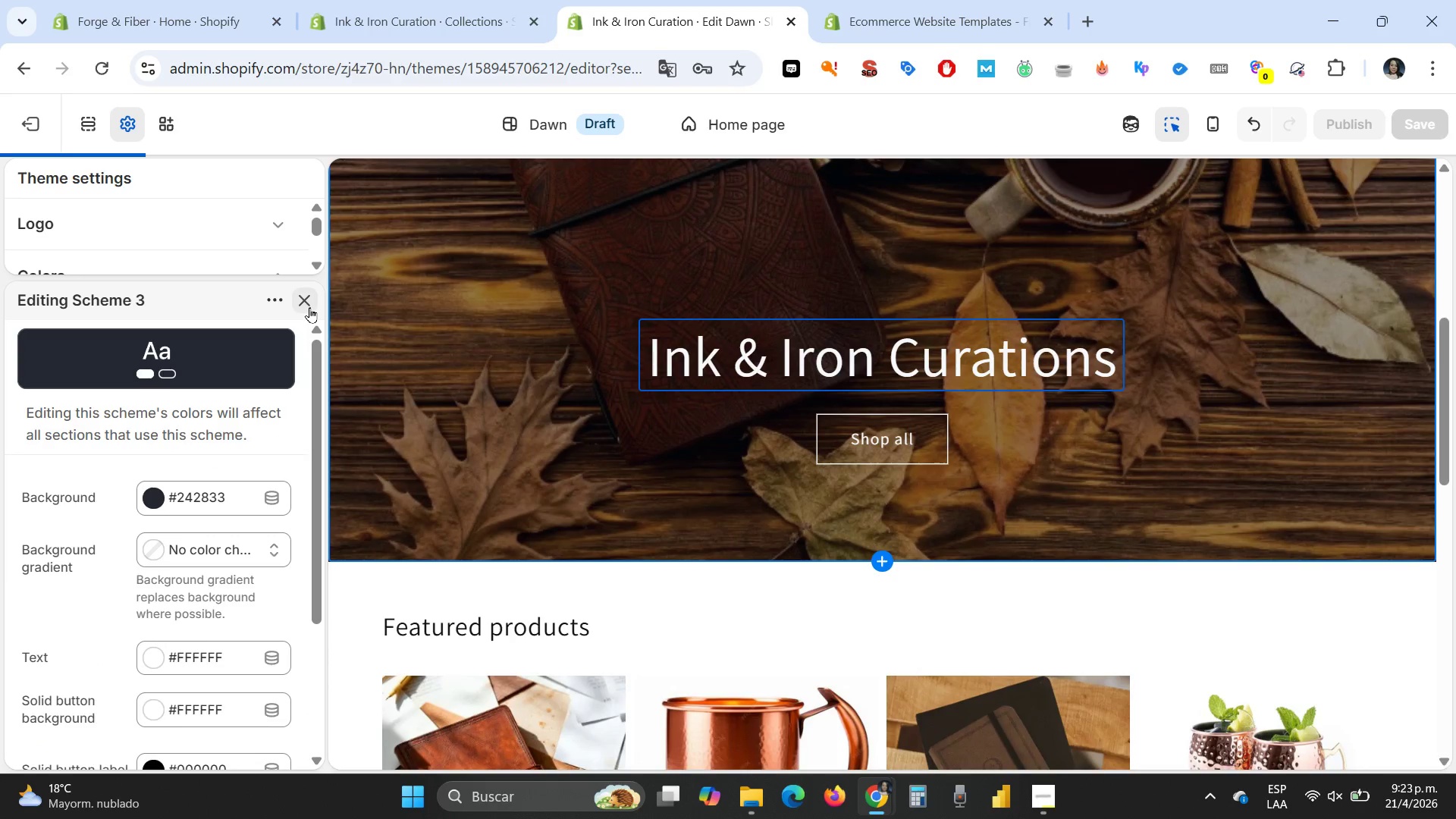 
scroll: coordinate [282, 476], scroll_direction: down, amount: 15.0
 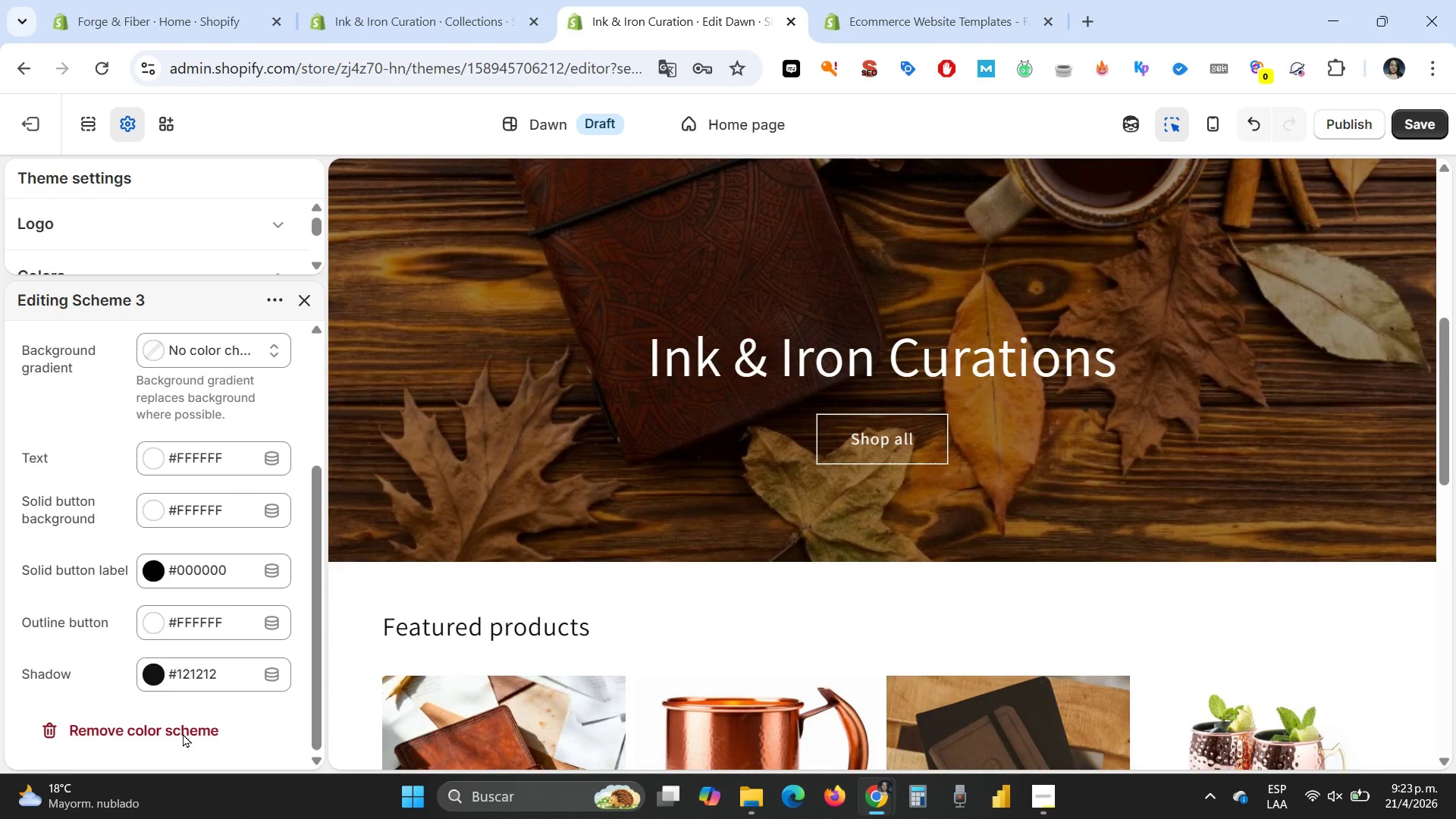 
left_click([183, 733])
 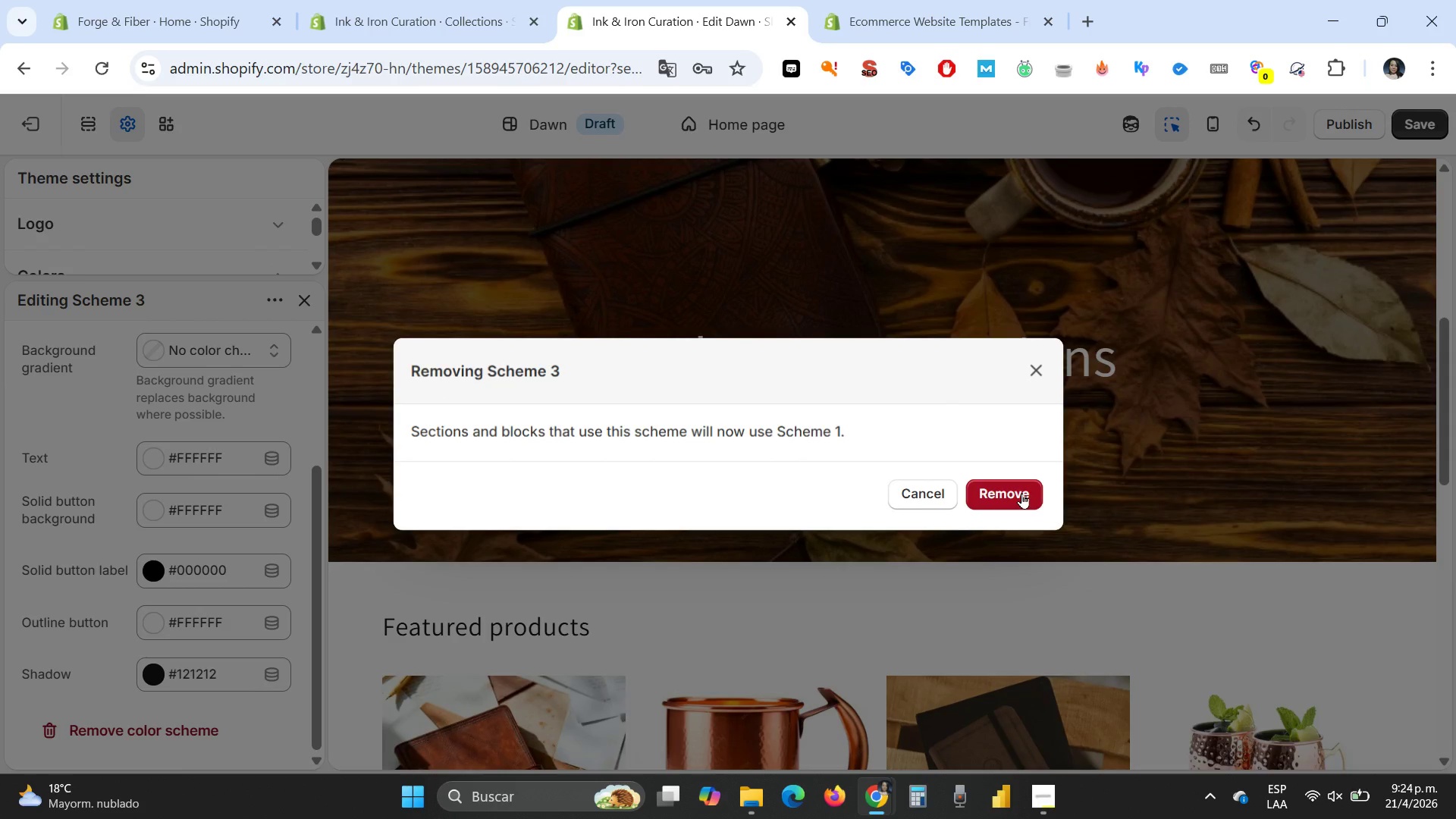 
wait(7.92)
 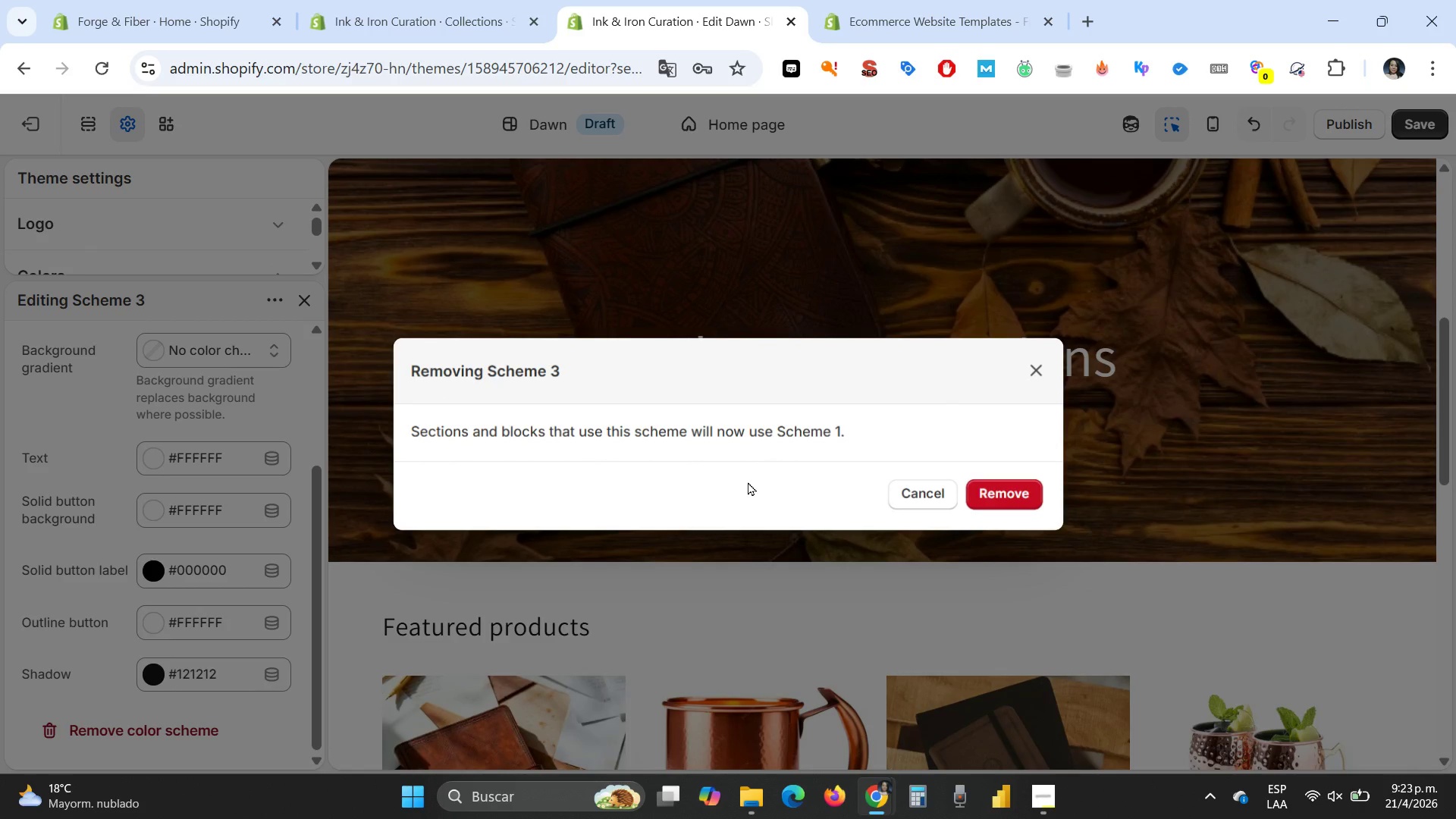 
left_click([1021, 493])
 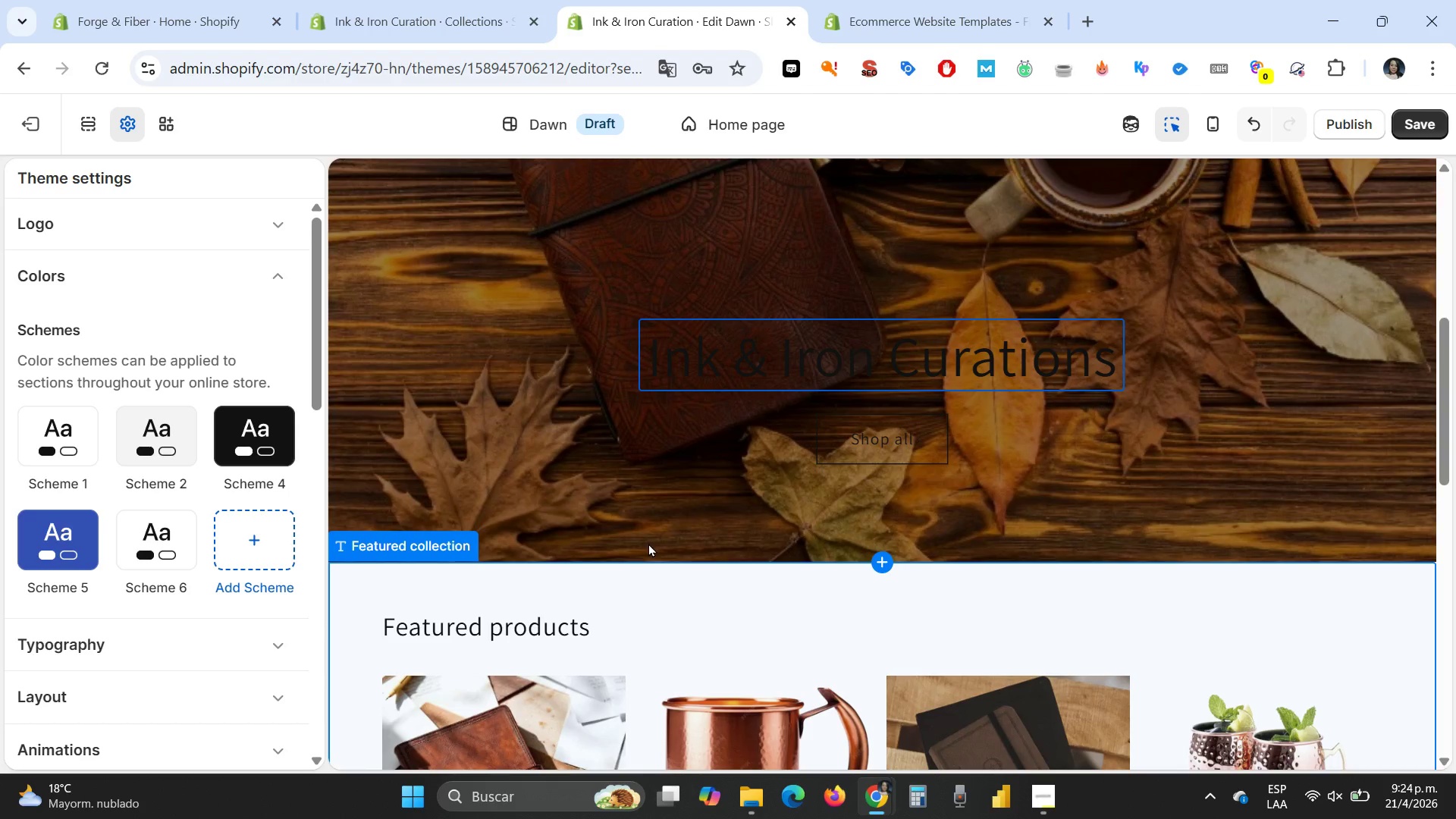 
wait(10.34)
 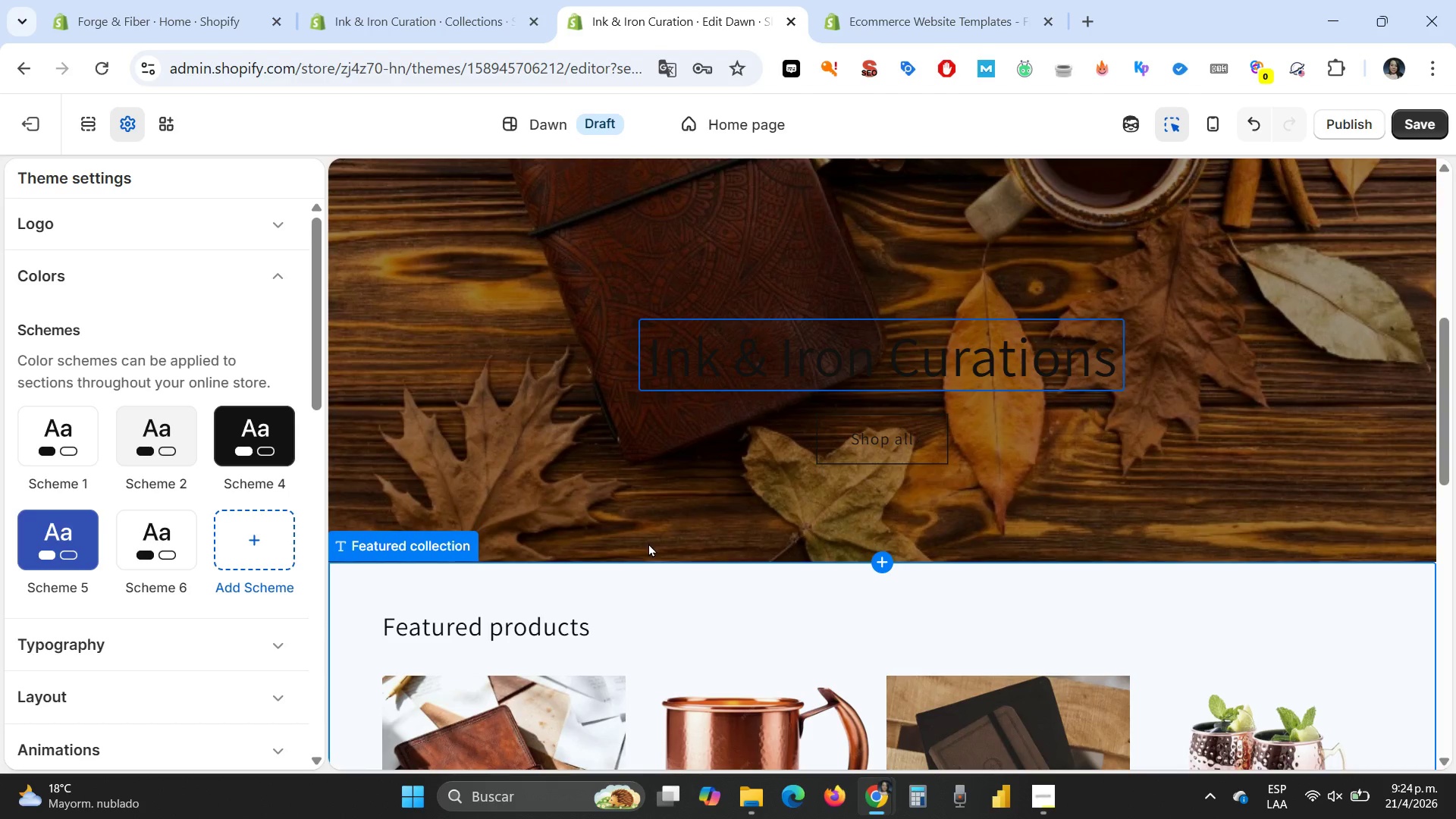 
left_click([256, 428])
 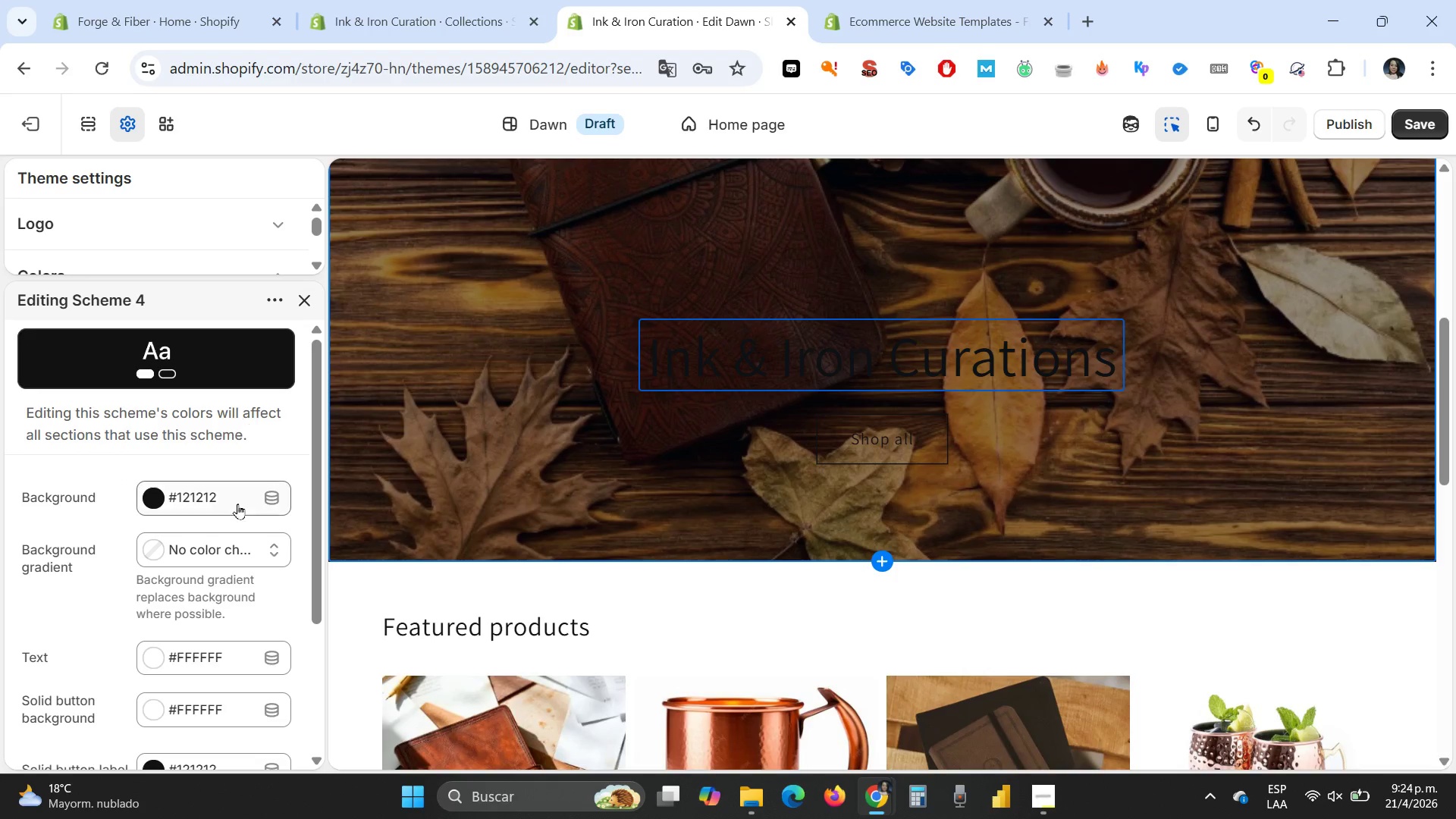 
scroll: coordinate [224, 522], scroll_direction: none, amount: 0.0
 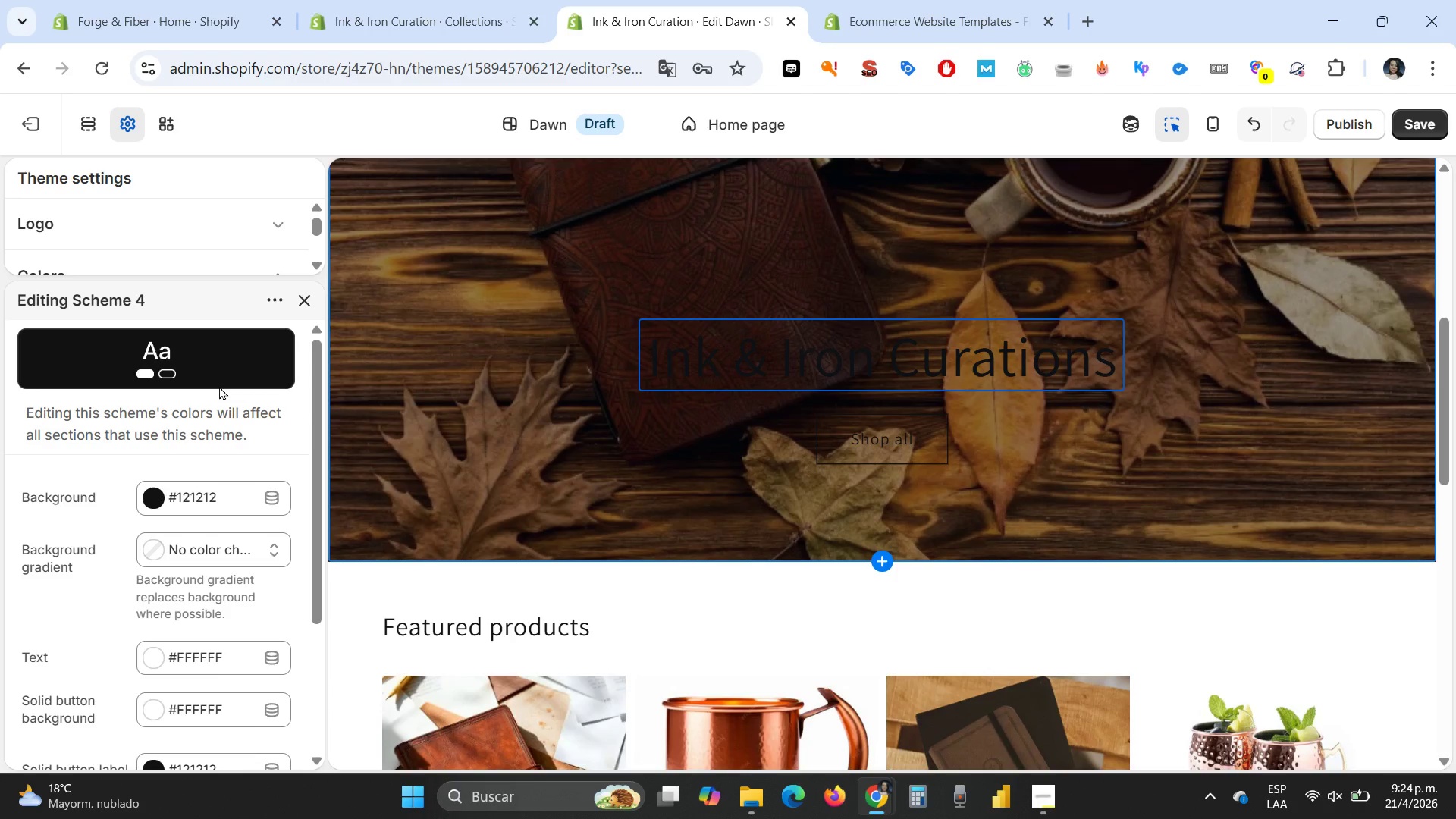 
double_click([219, 386])
 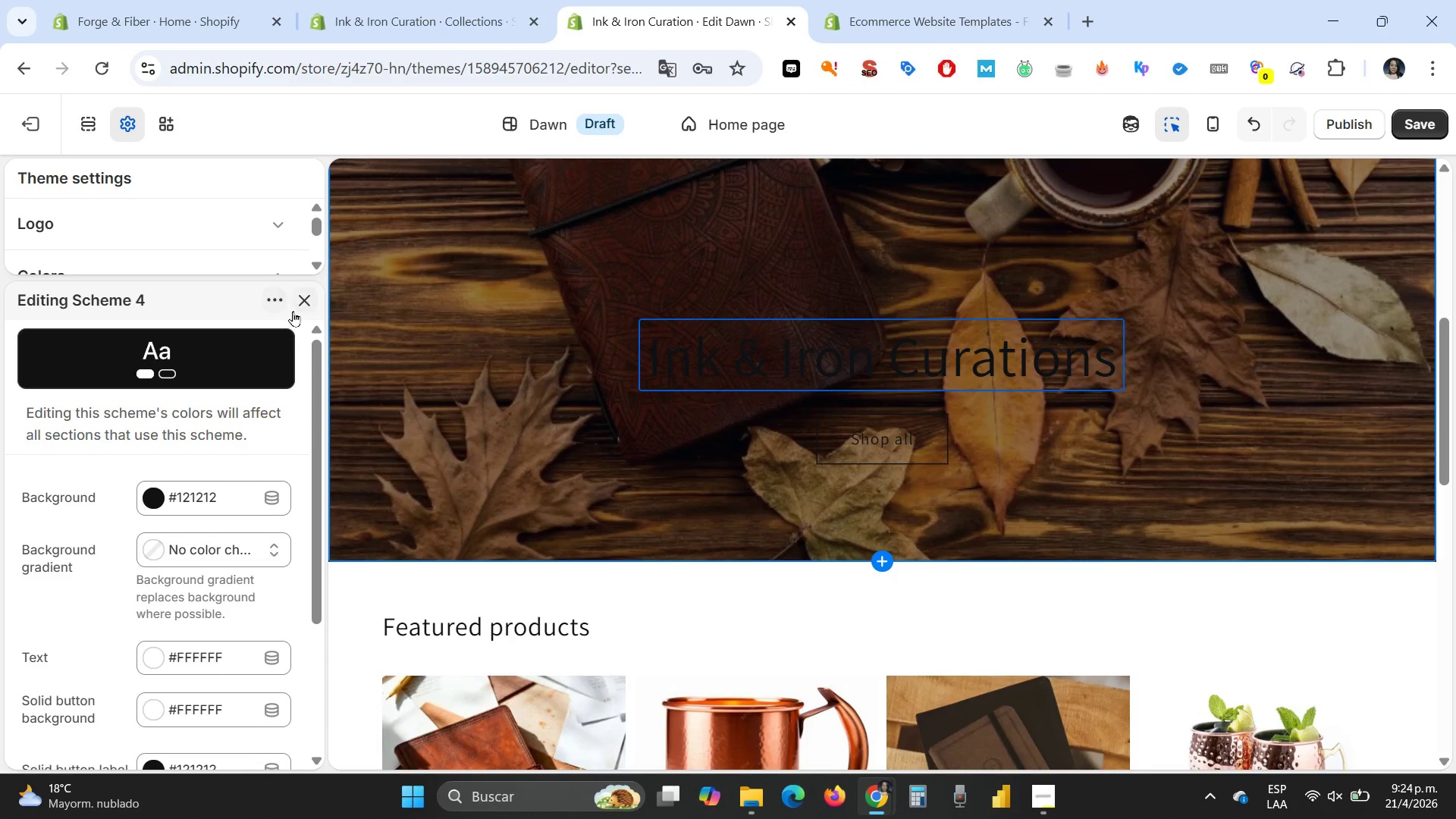 
left_click([308, 296])
 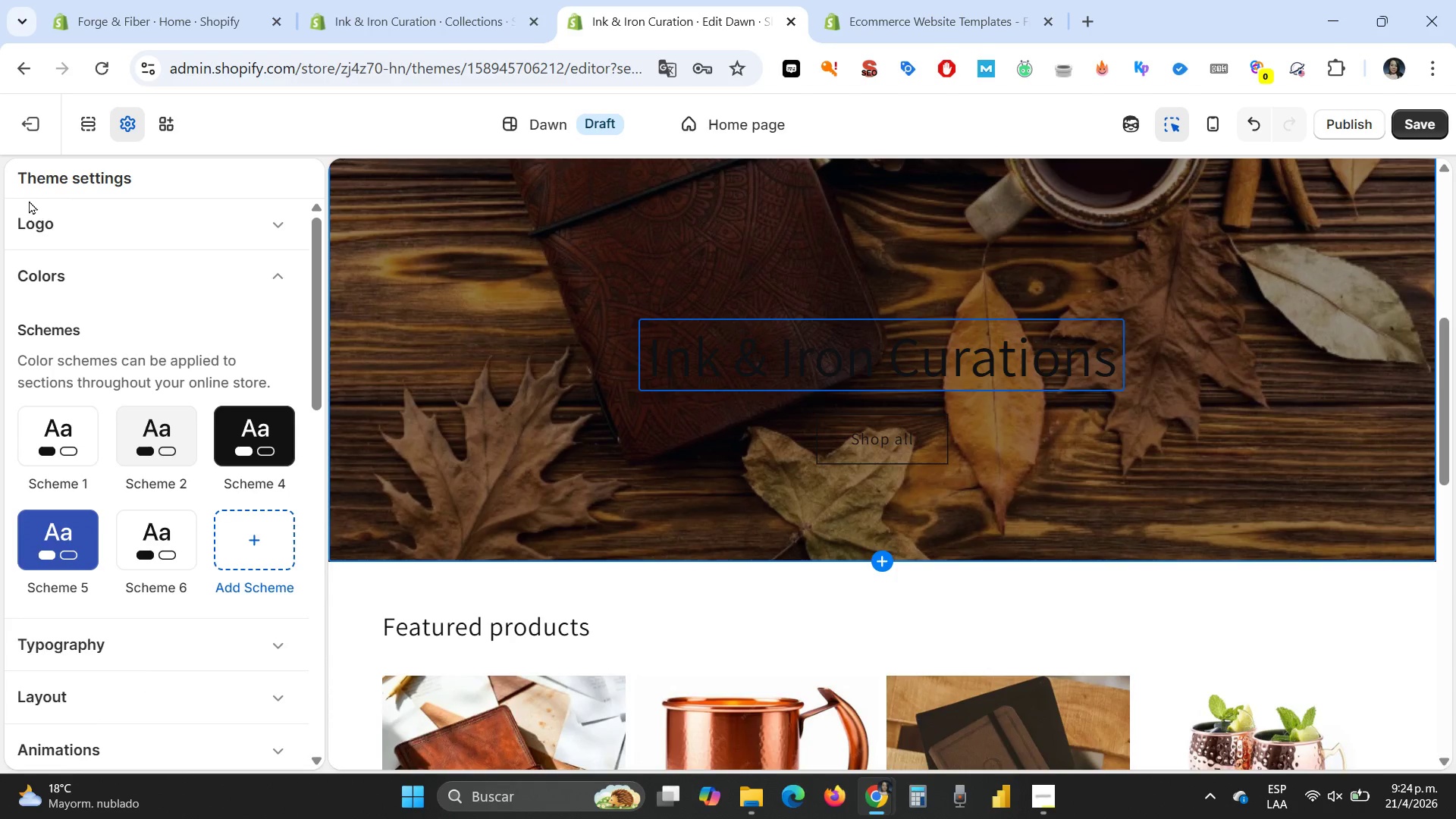 
scroll: coordinate [52, 214], scroll_direction: up, amount: 1.0
 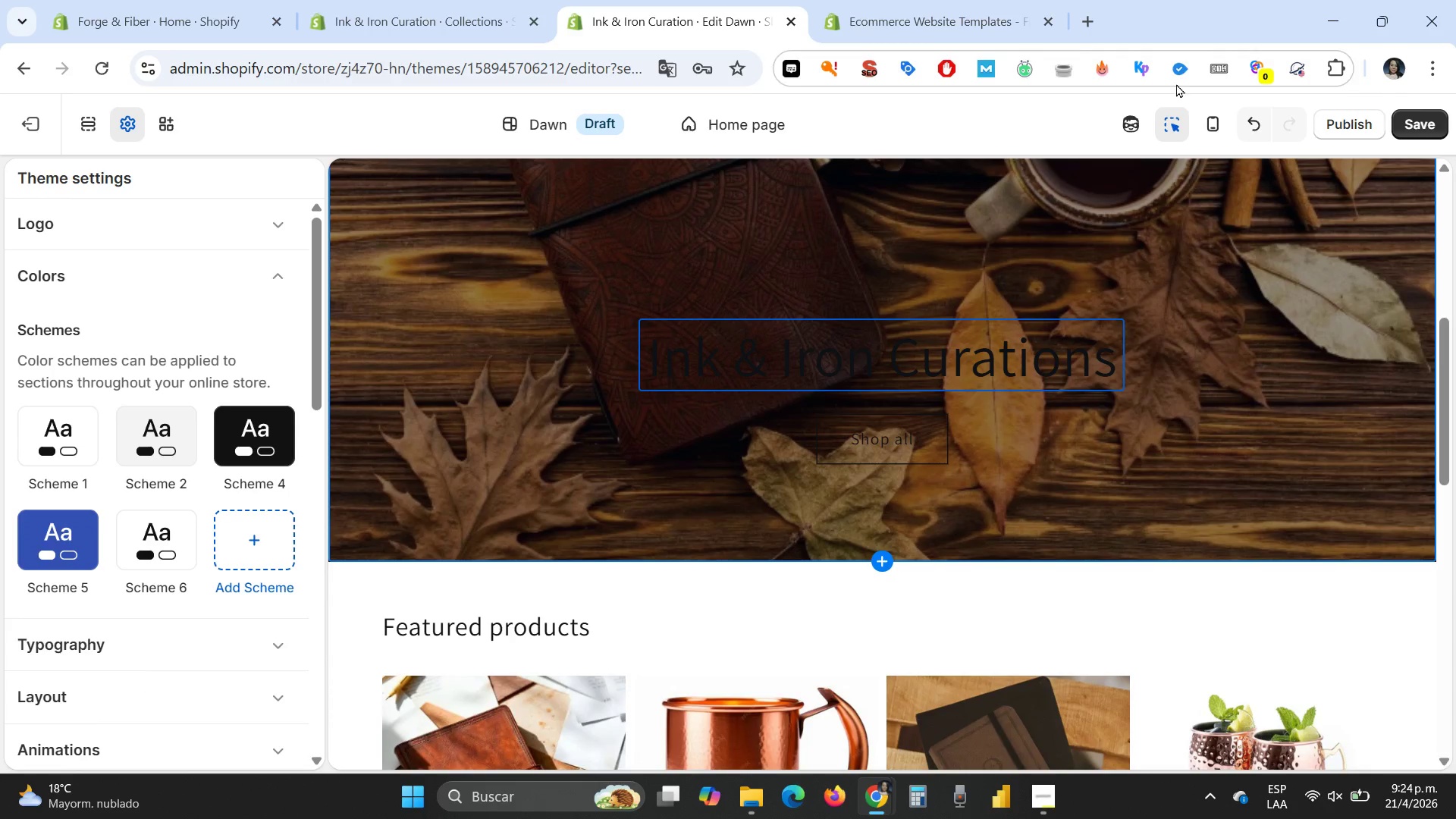 
left_click([1256, 124])
 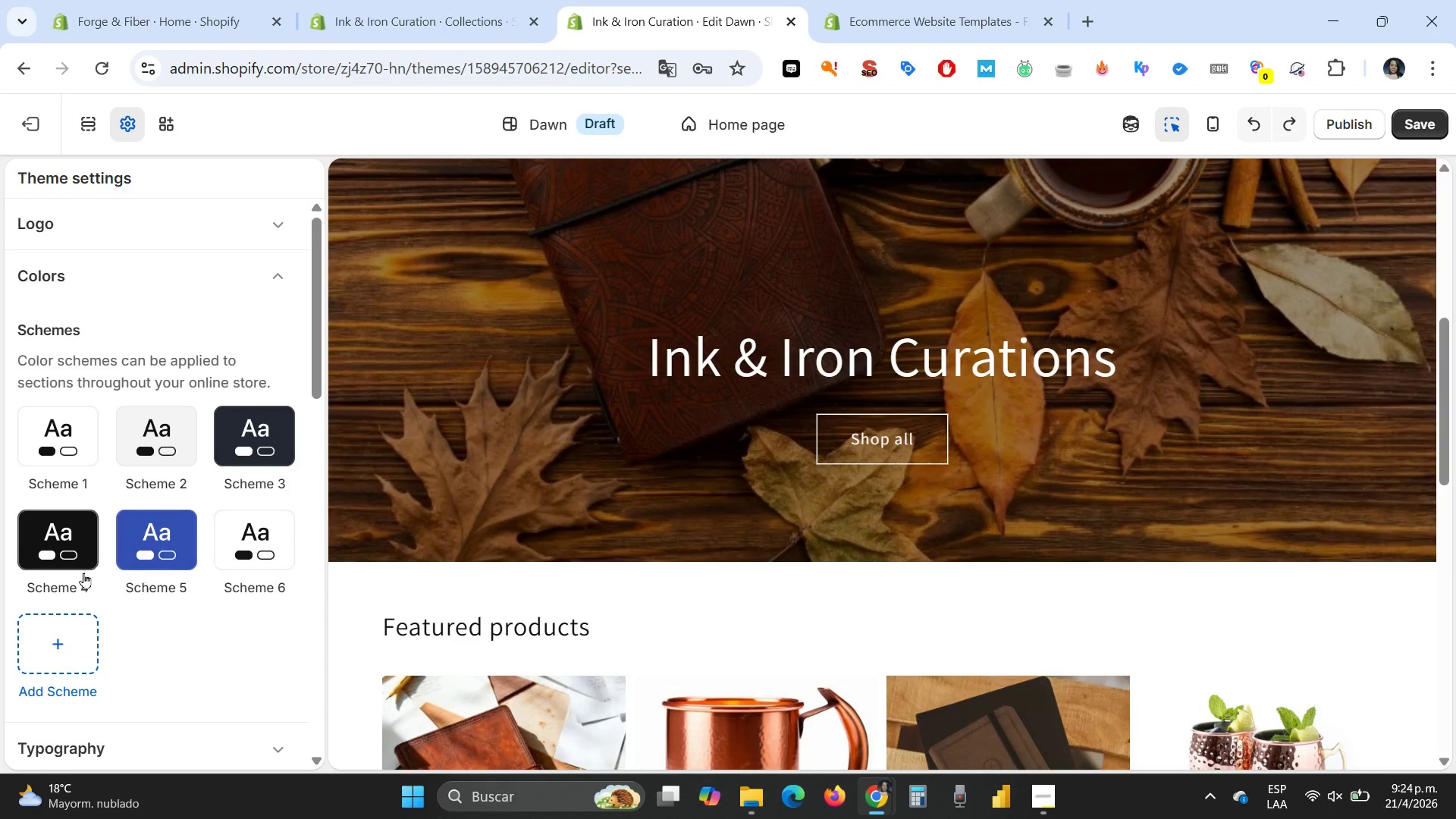 
scroll: coordinate [211, 589], scroll_direction: up, amount: 2.0
 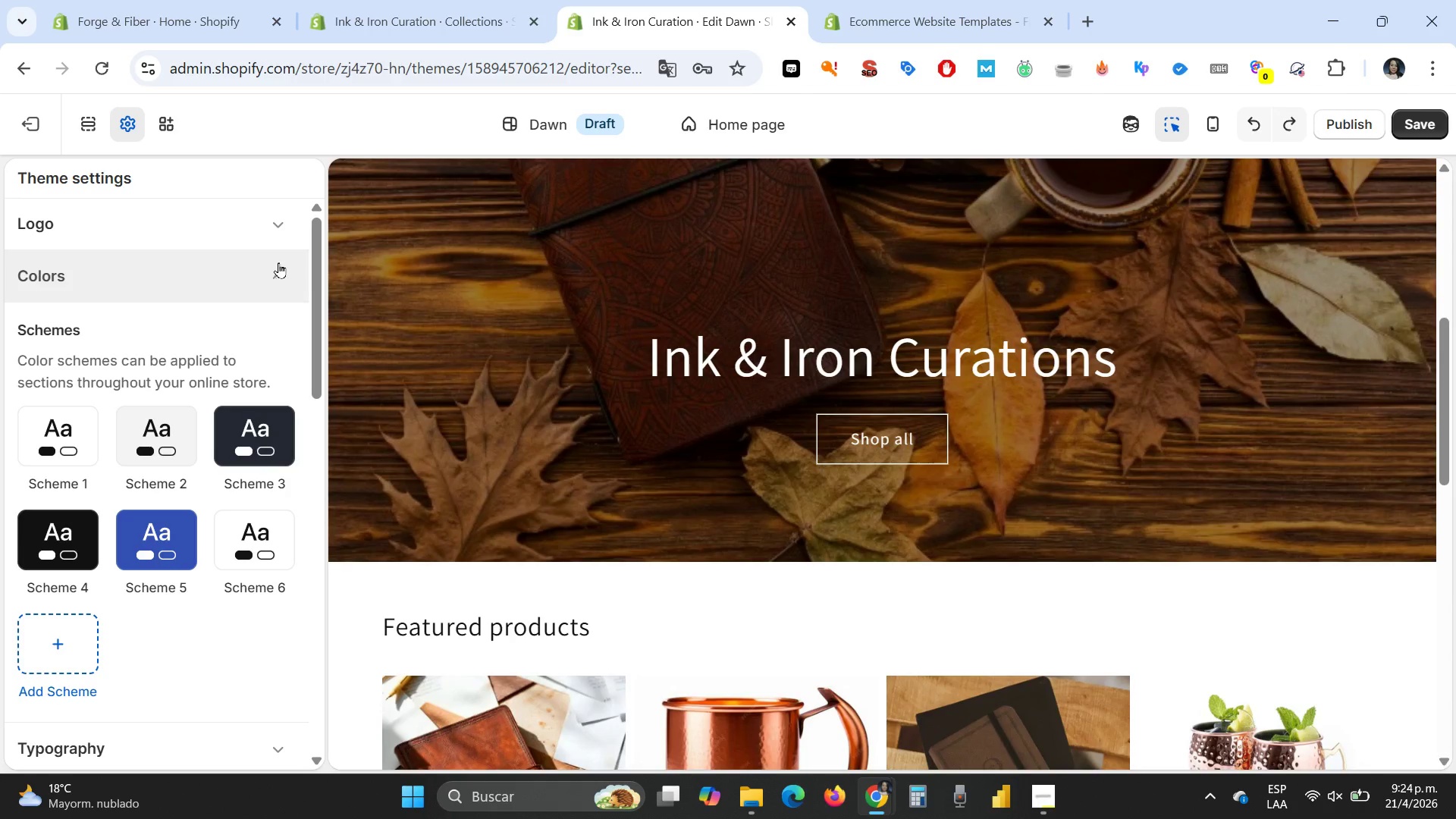 
left_click([278, 281])
 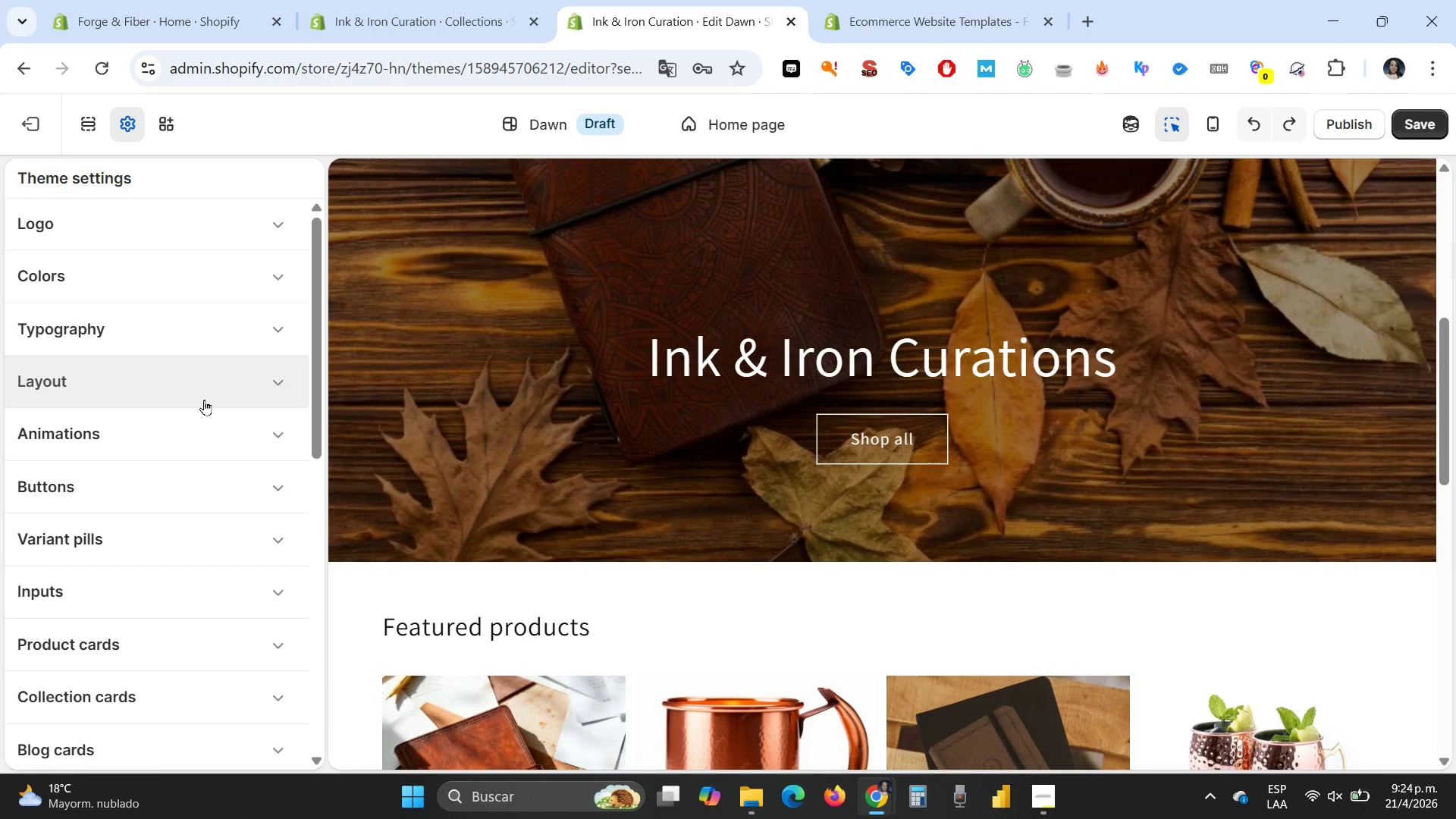 
scroll: coordinate [205, 411], scroll_direction: down, amount: 5.0
 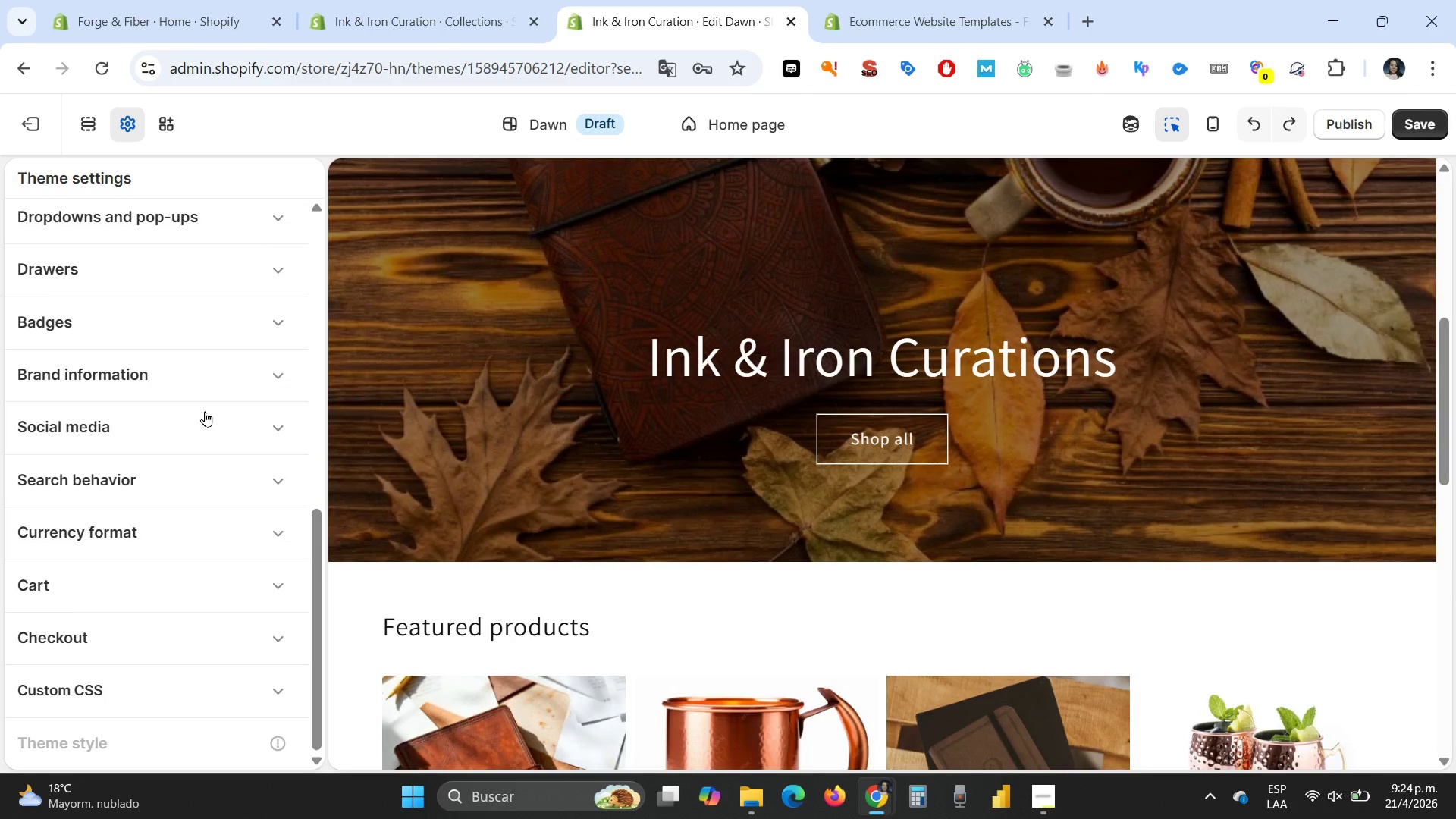 
scroll: coordinate [205, 411], scroll_direction: up, amount: 15.0
 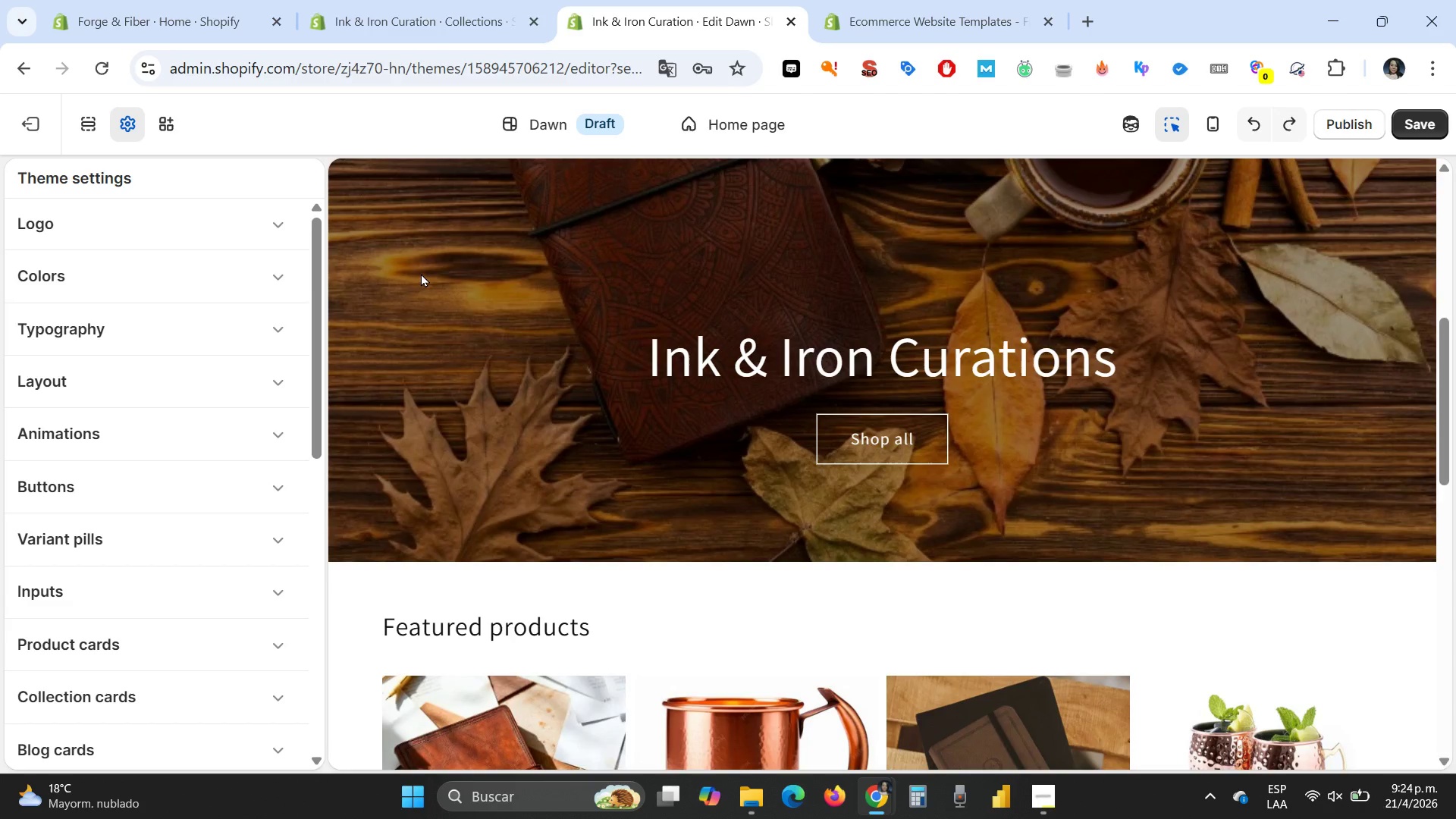 
wait(23.96)
 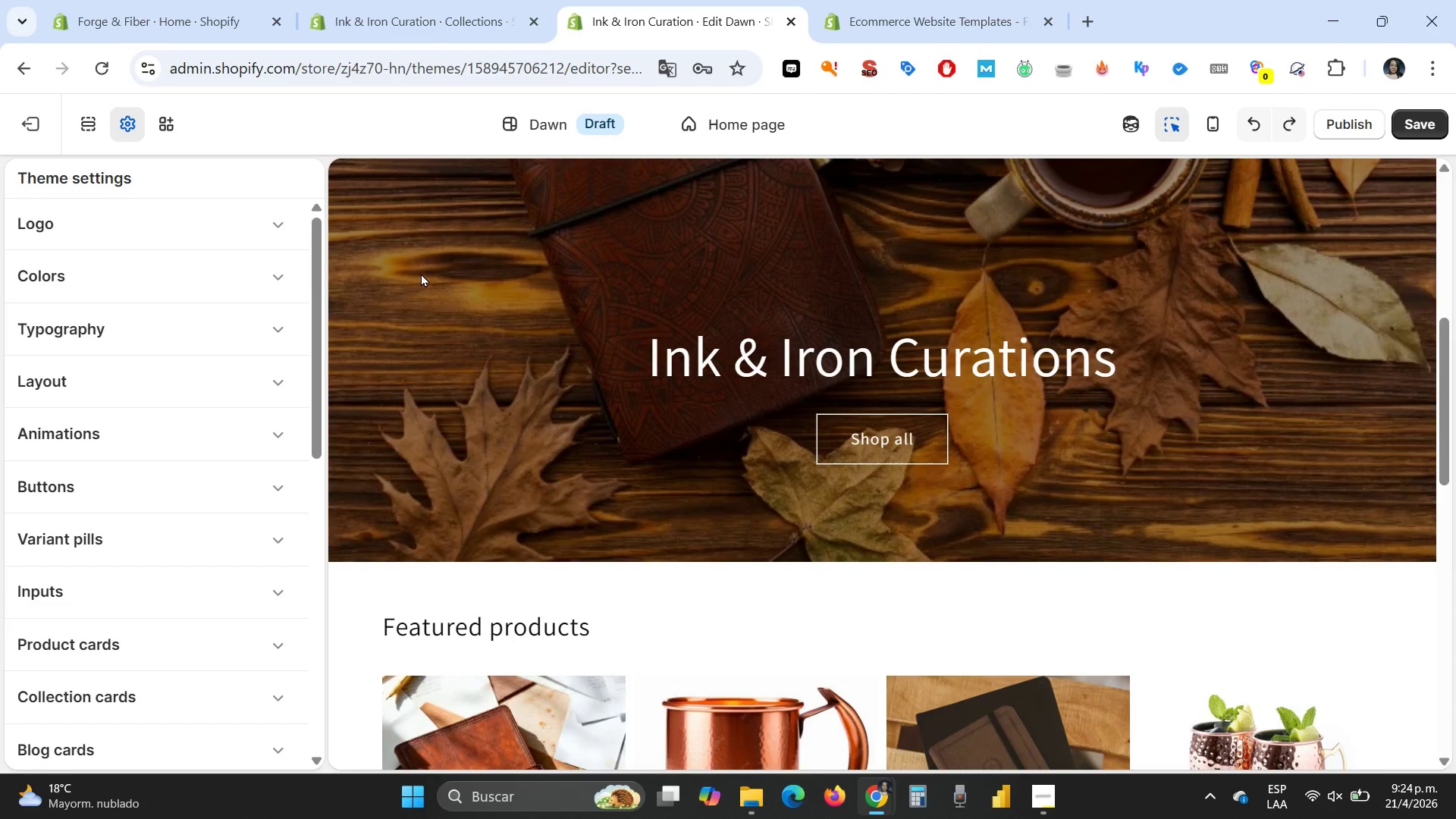 
left_click([33, 128])
 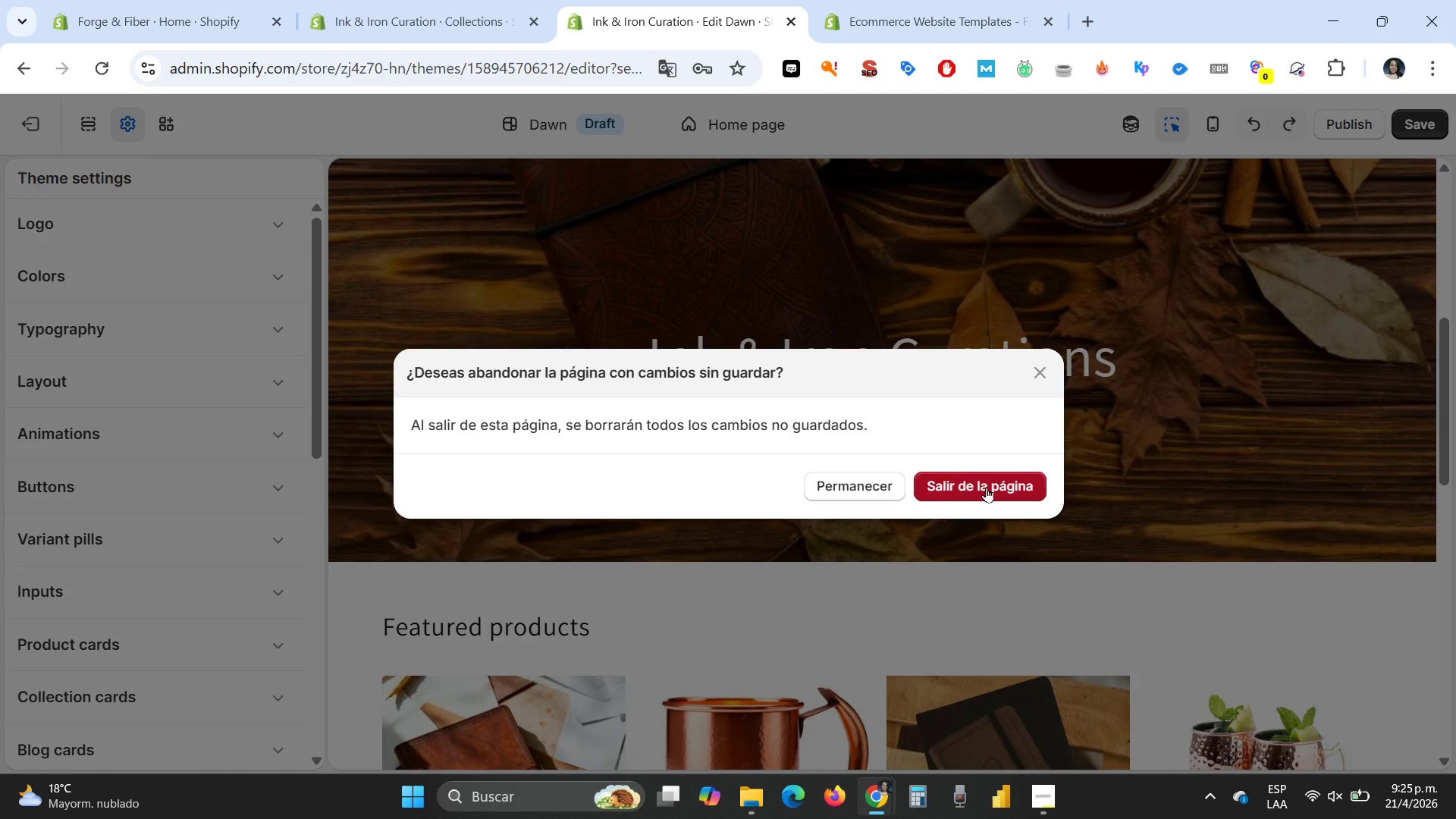 
wait(5.06)
 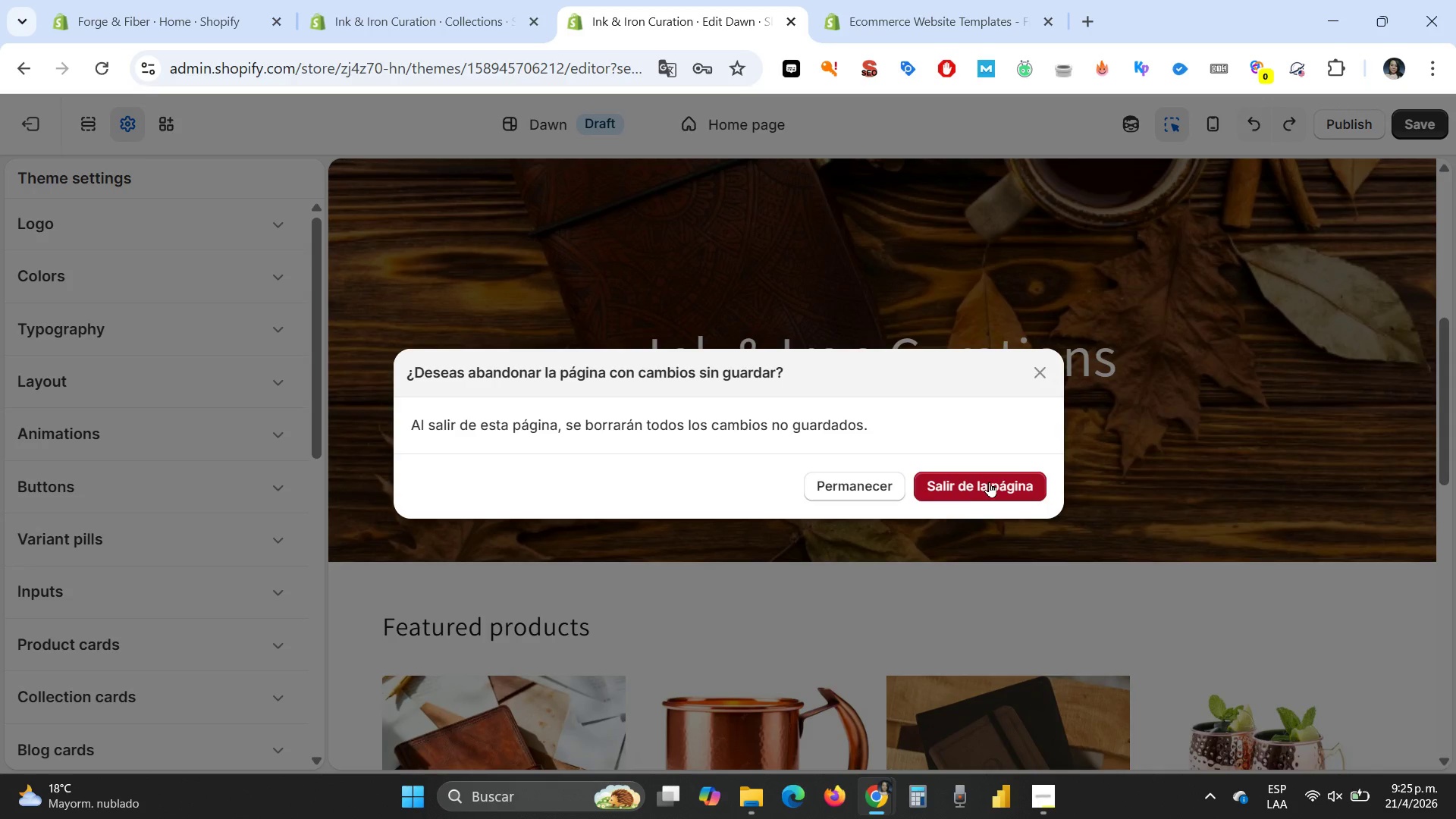 
left_click([869, 495])
 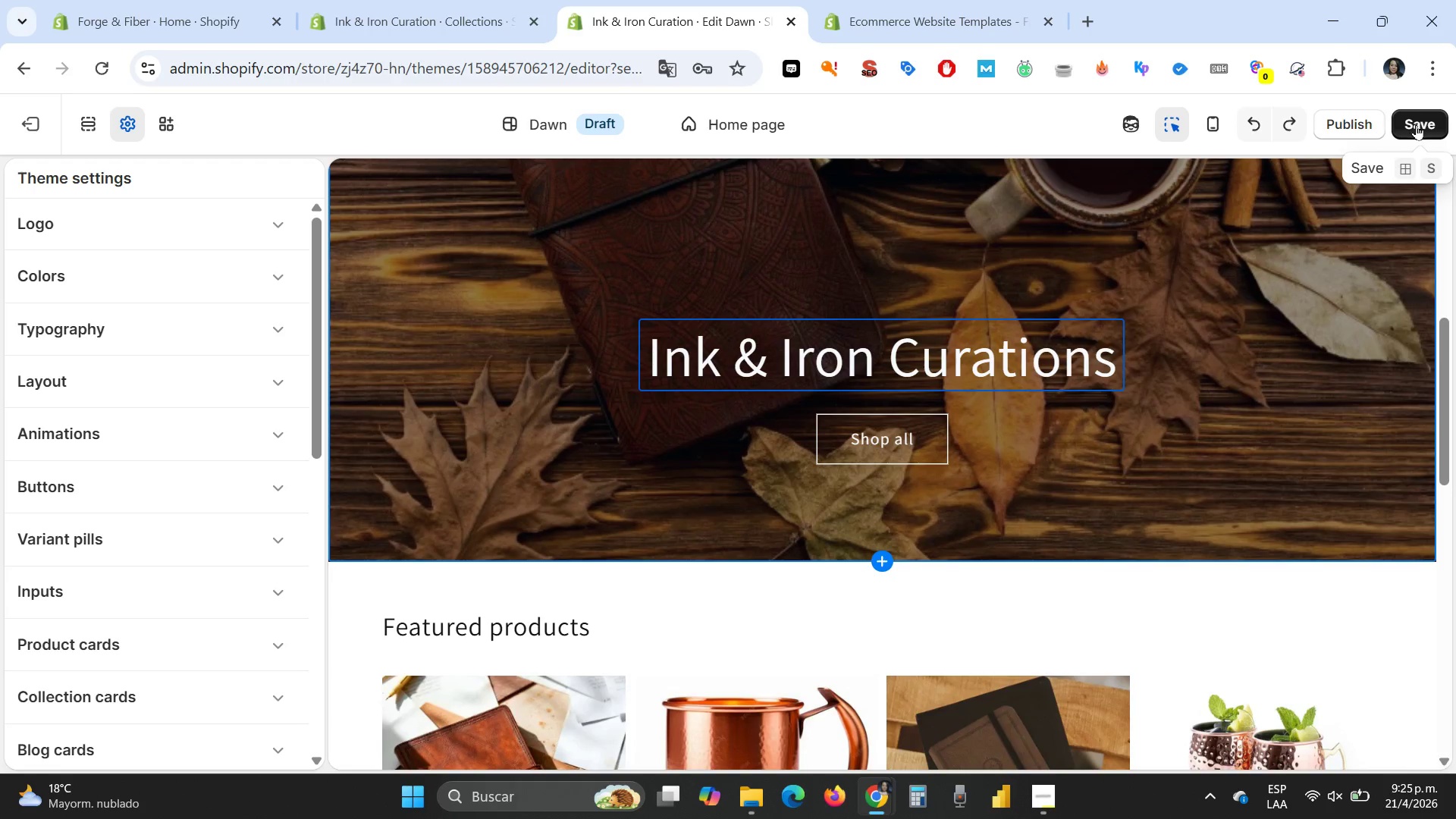 
left_click([1417, 124])
 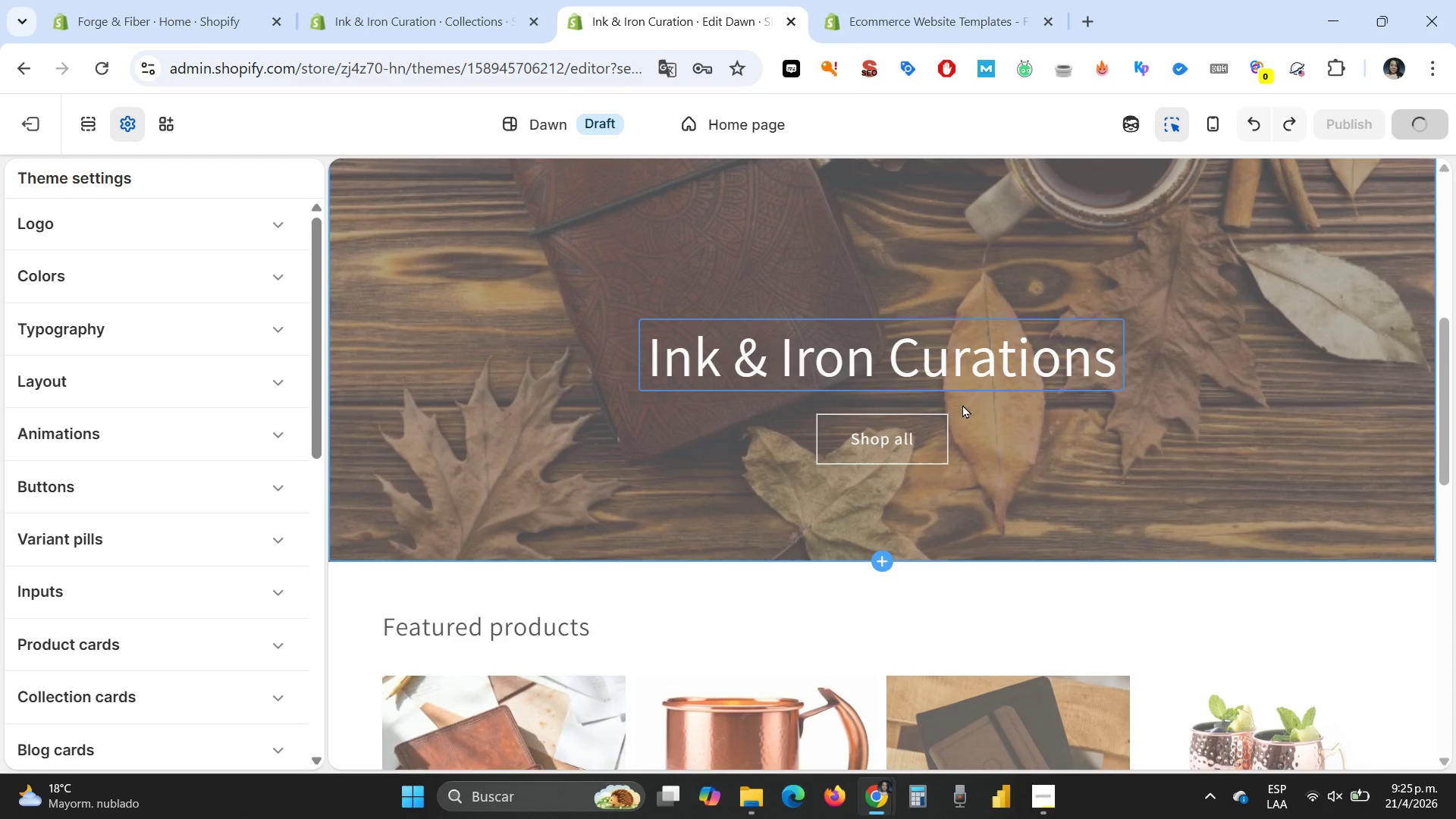 
mouse_move([664, 599])
 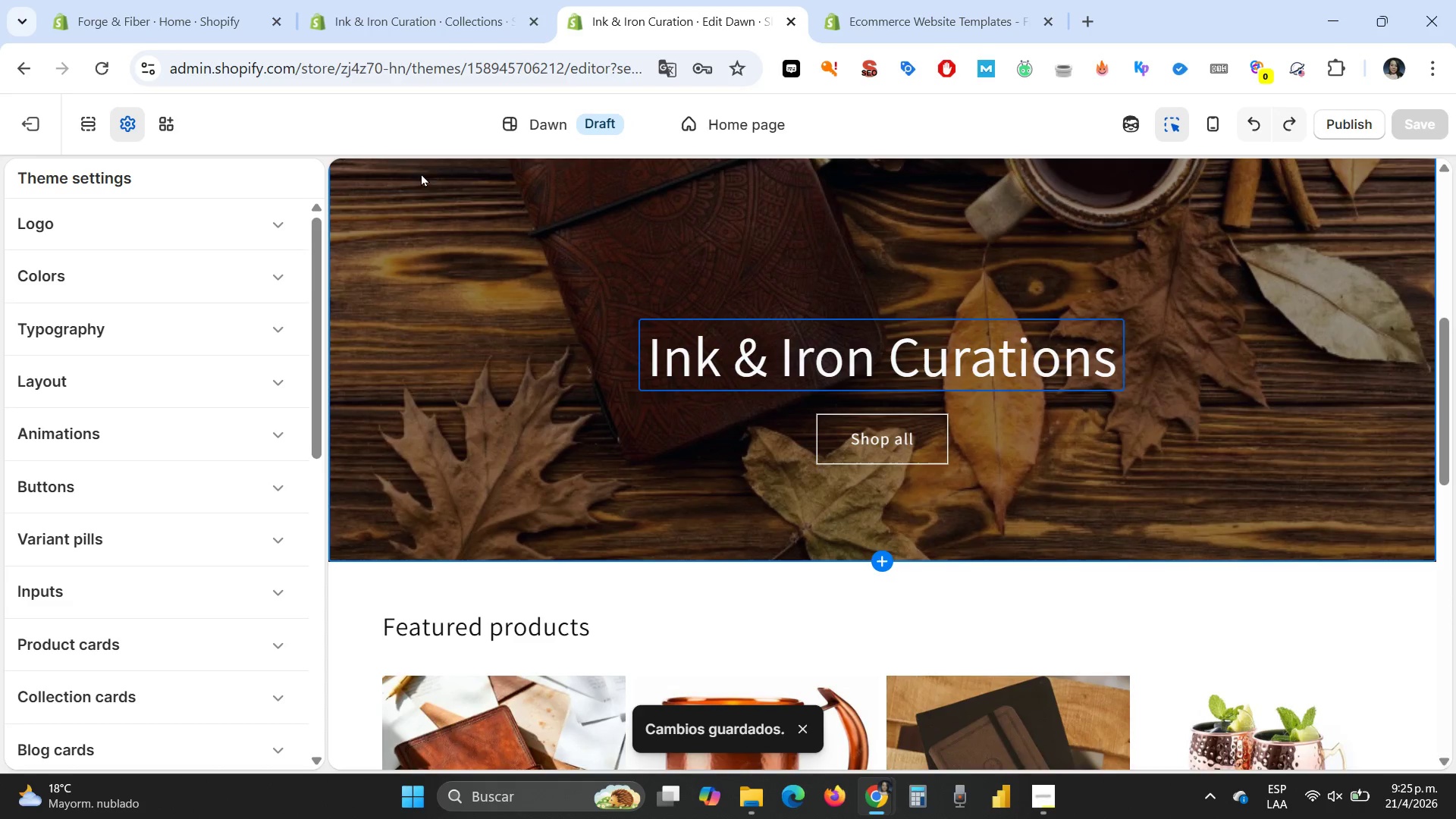 
left_click([29, 121])
 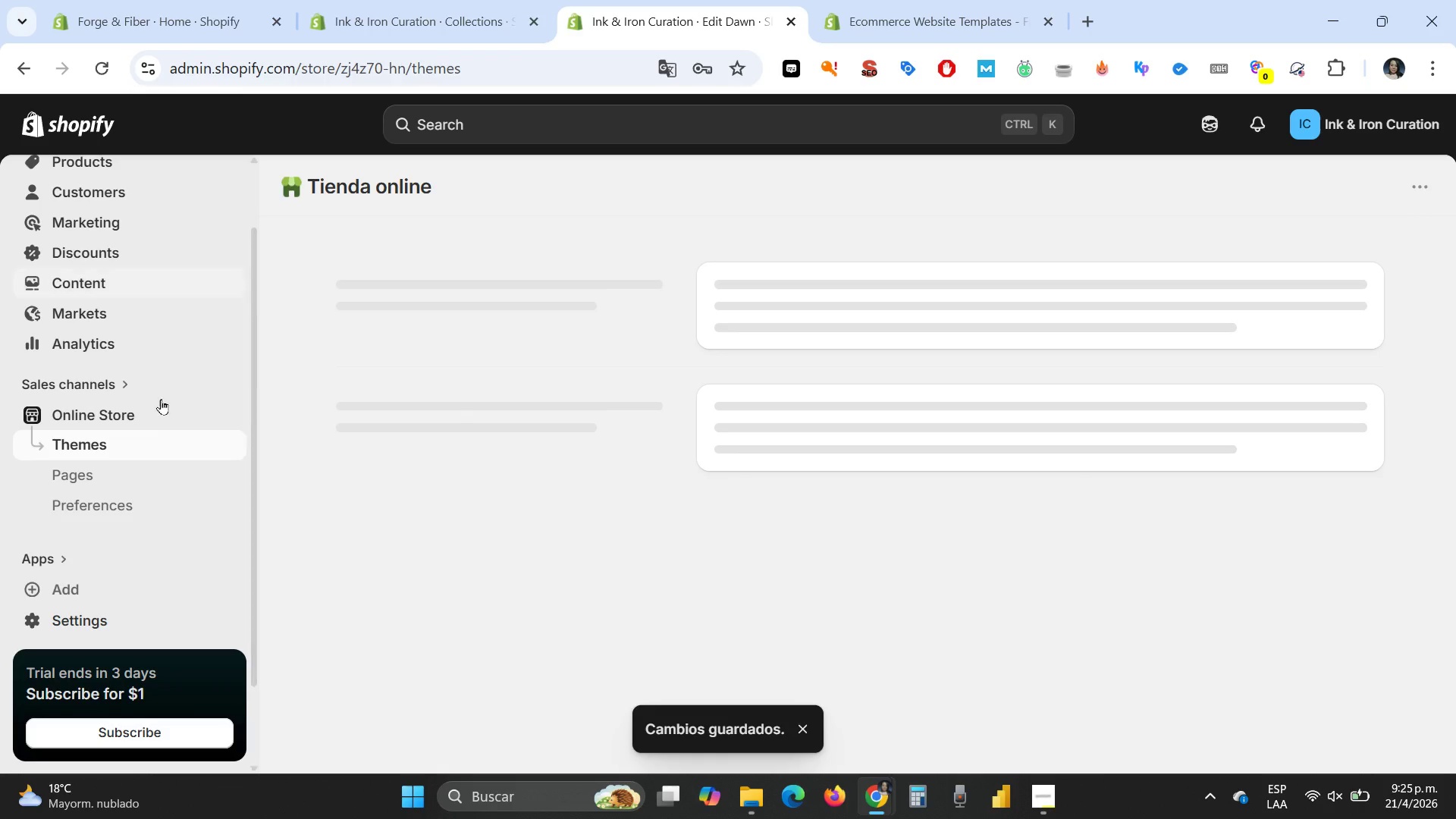 
scroll: coordinate [138, 498], scroll_direction: down, amount: 4.0
 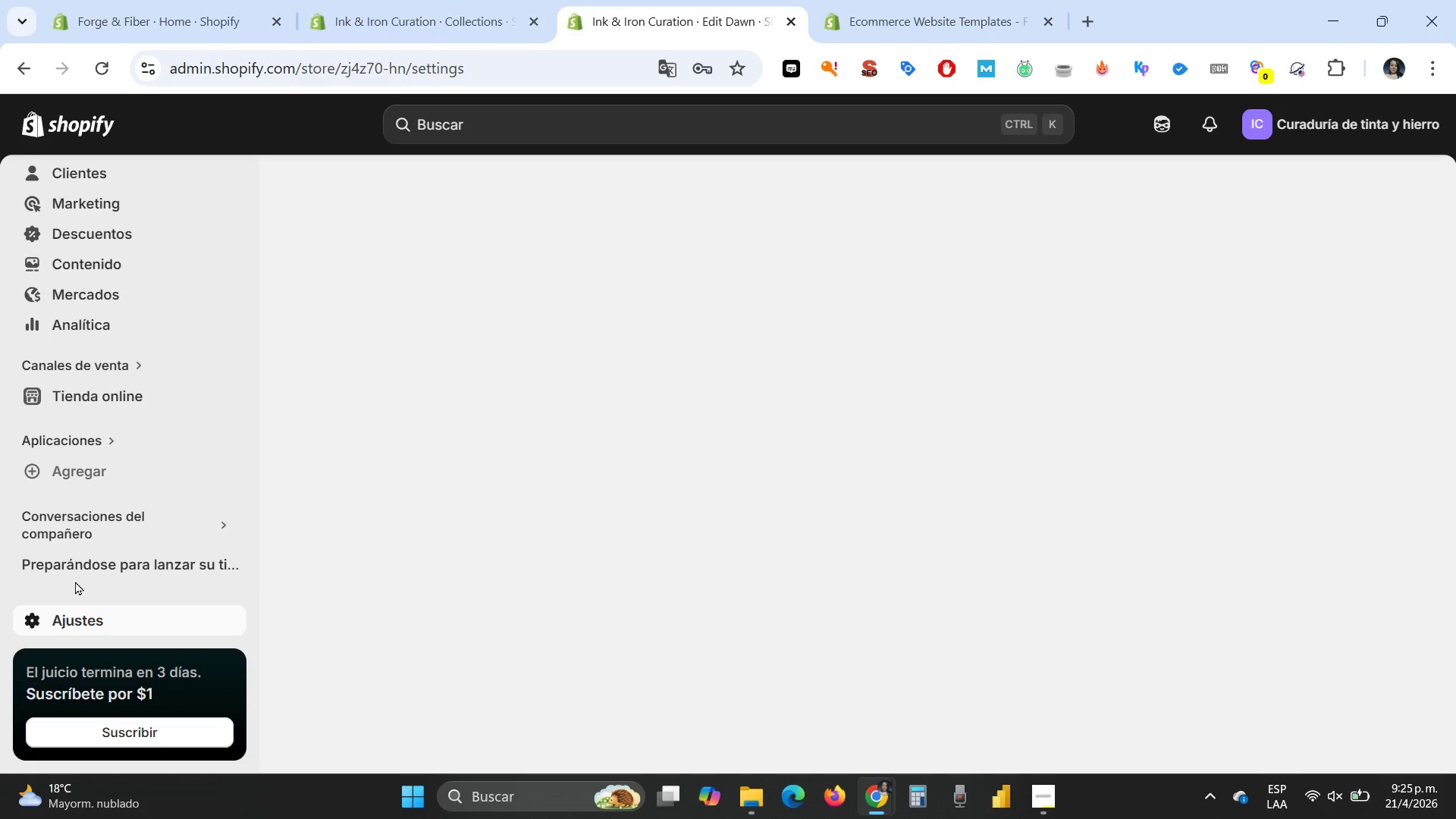 
mouse_move([94, 612])
 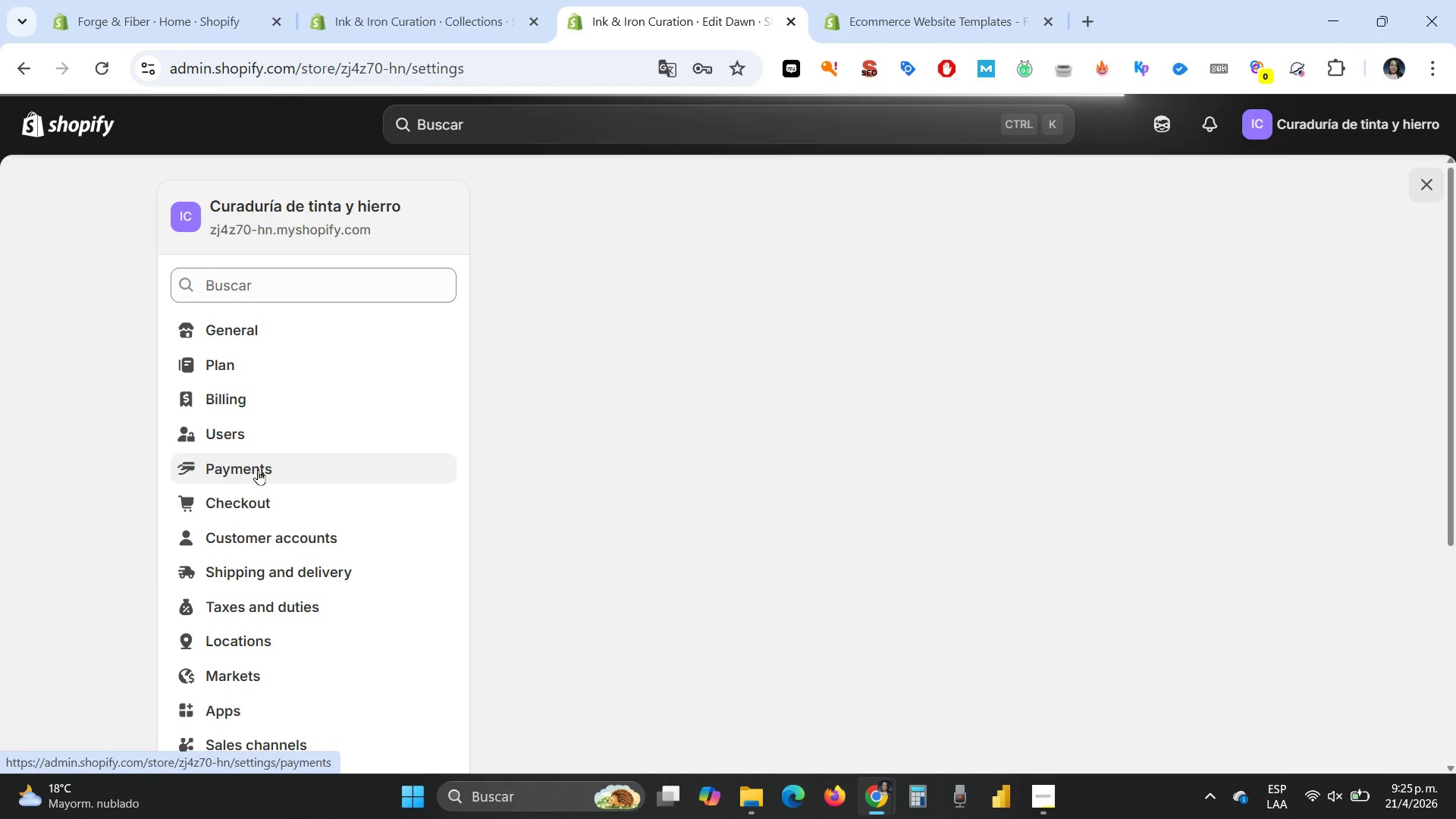 
scroll: coordinate [258, 469], scroll_direction: down, amount: 1.0
 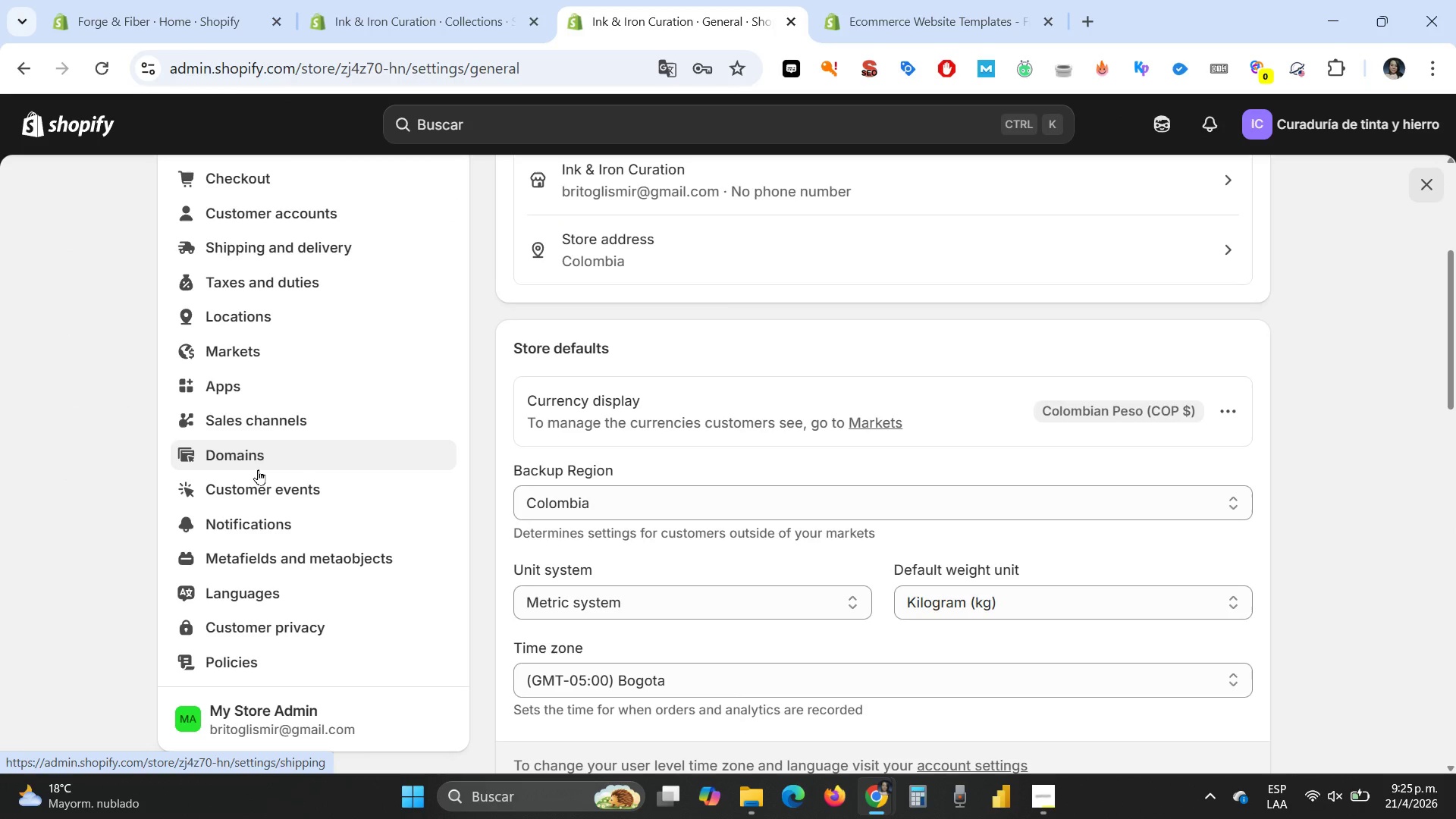 
scroll: coordinate [258, 469], scroll_direction: up, amount: 8.0
 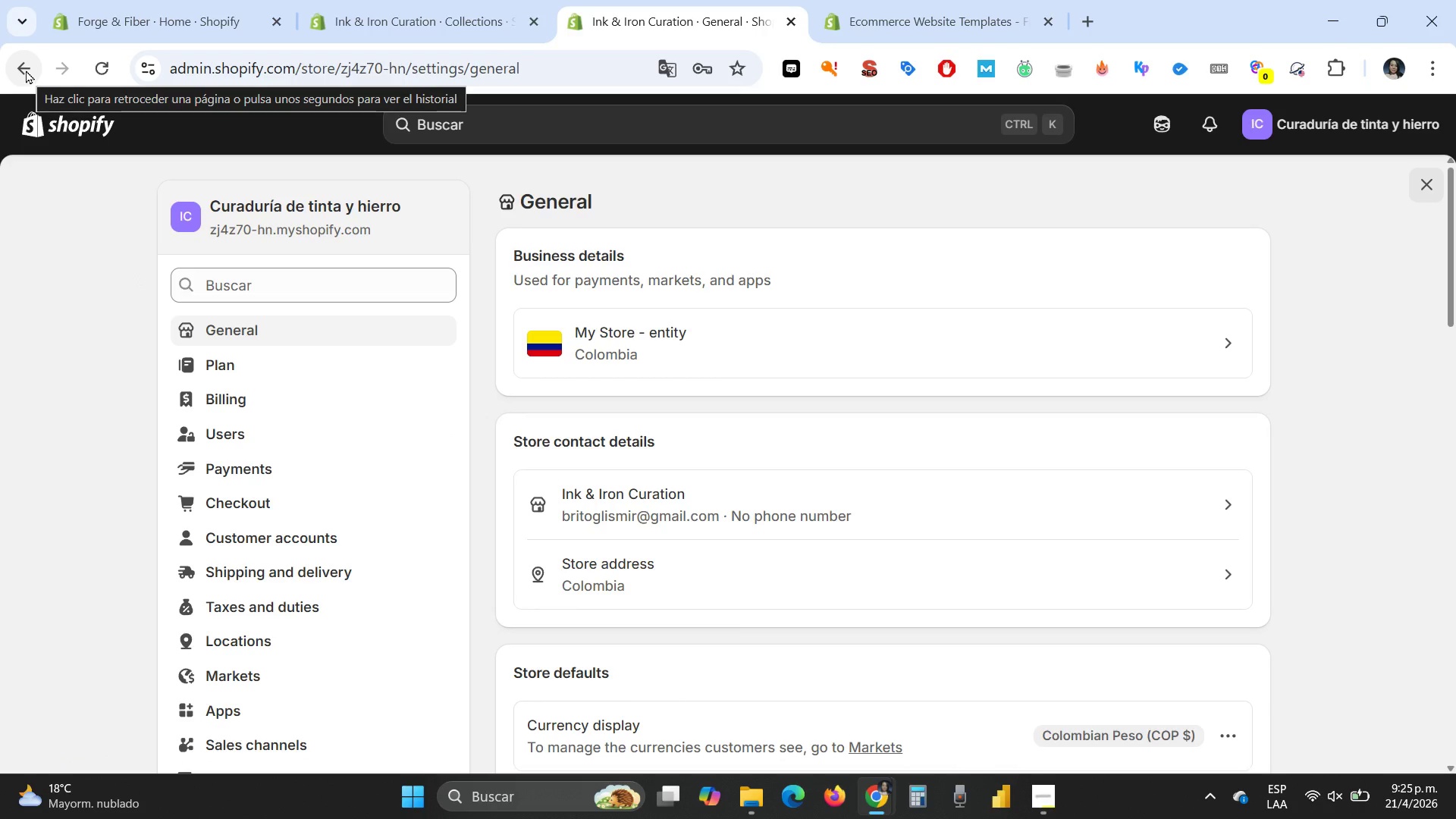 
left_click([25, 65])
 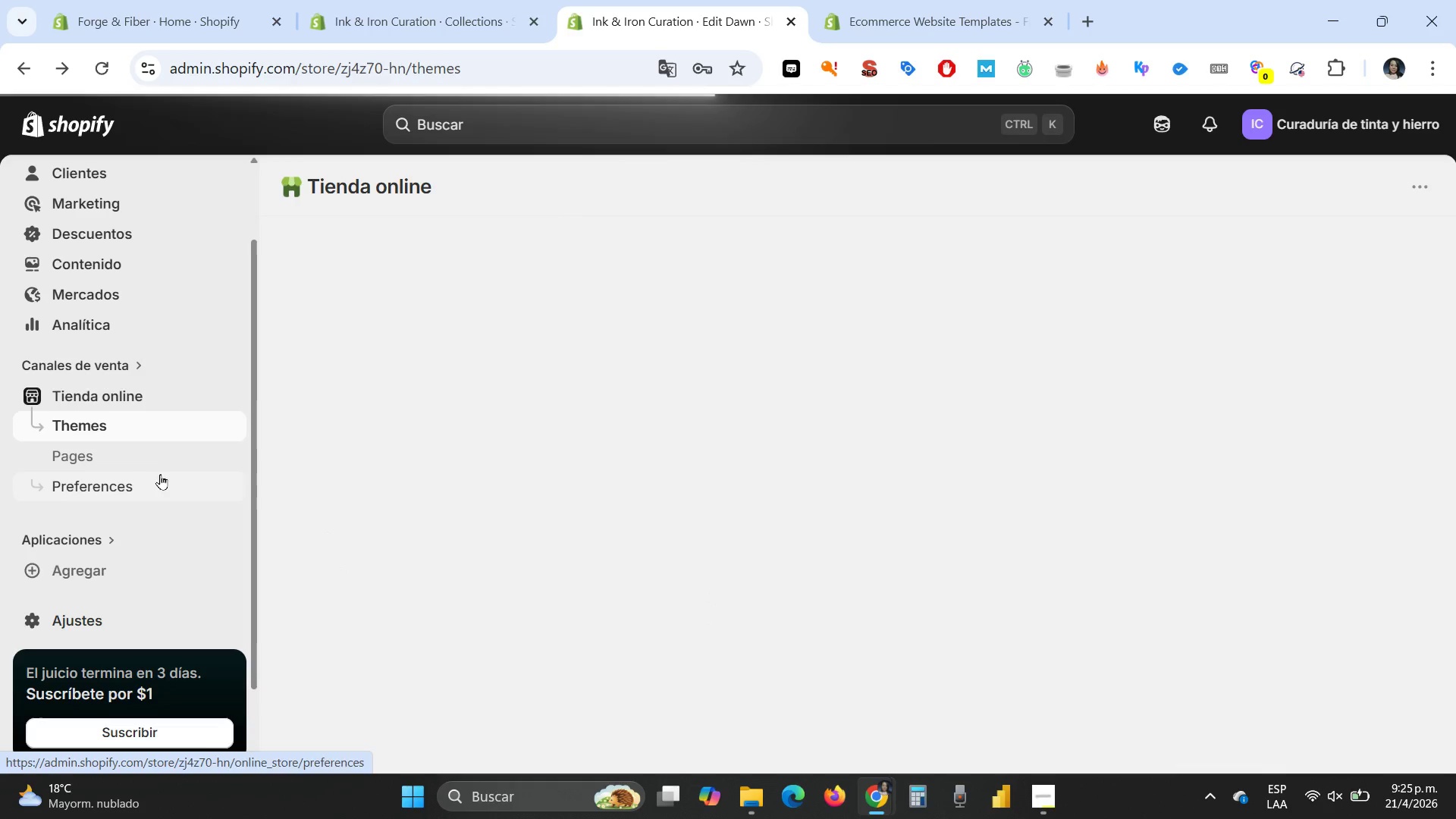 
left_click([93, 424])
 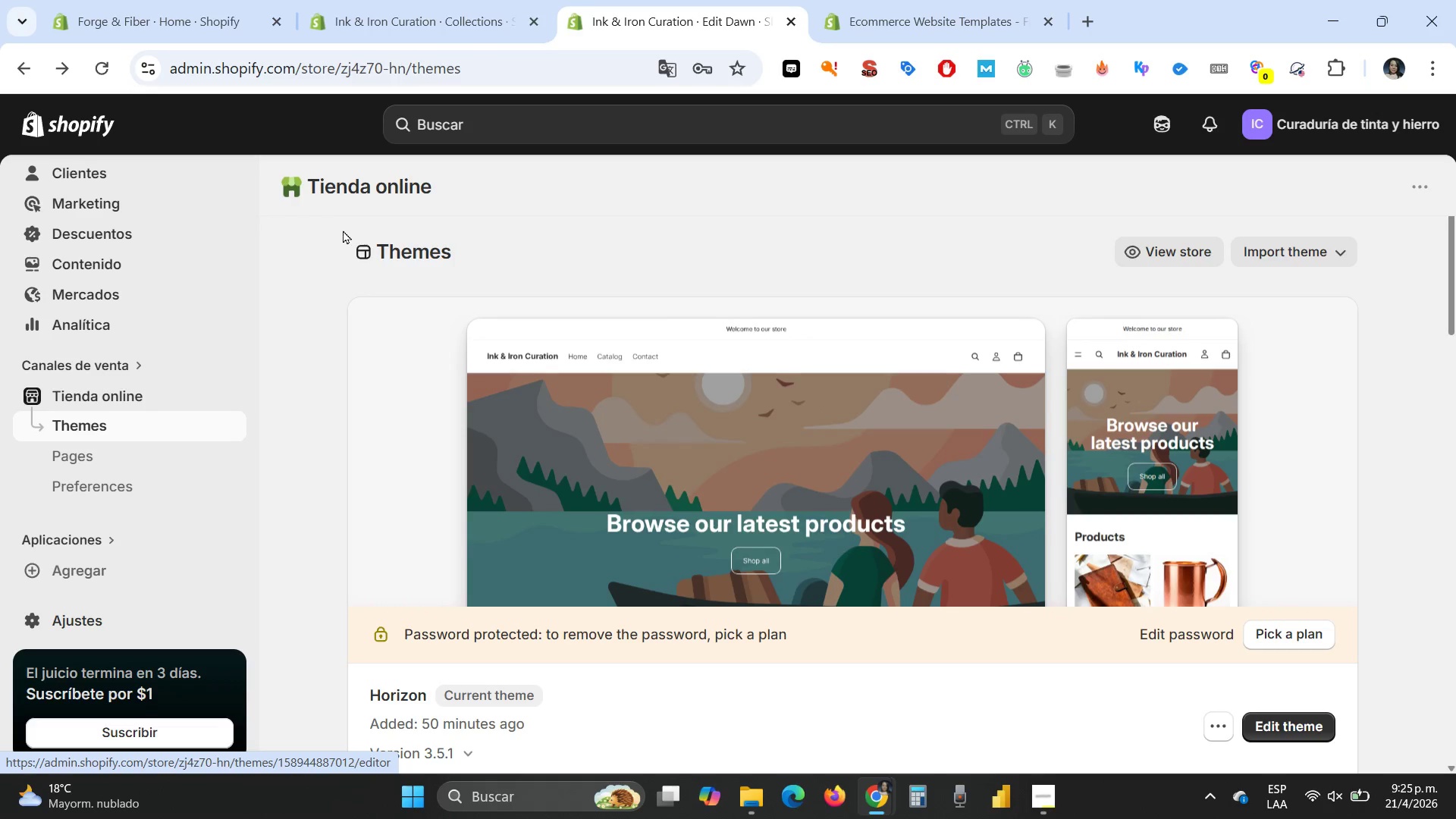 
wait(5.3)
 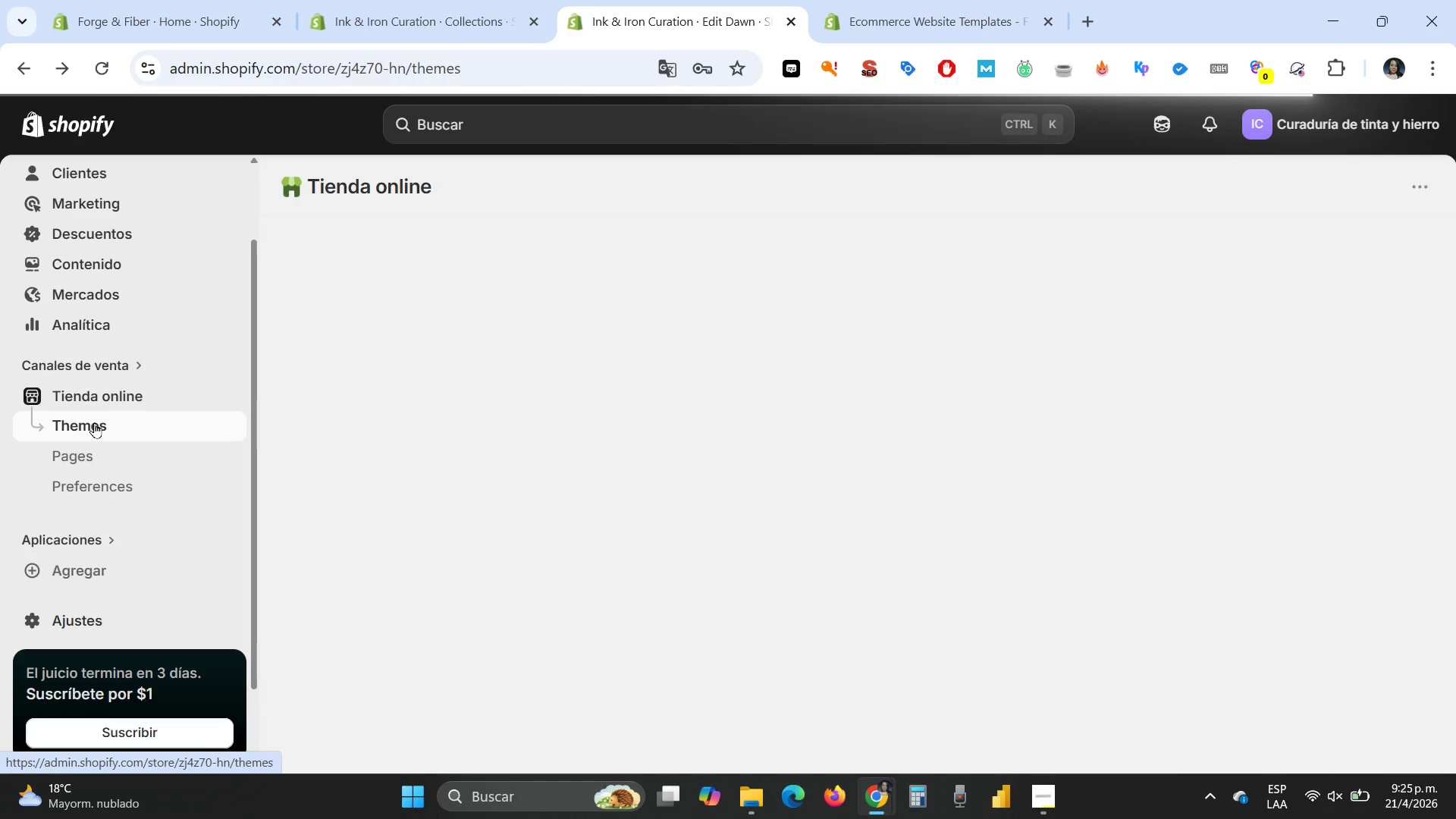 
scroll: coordinate [520, 497], scroll_direction: down, amount: 11.0
 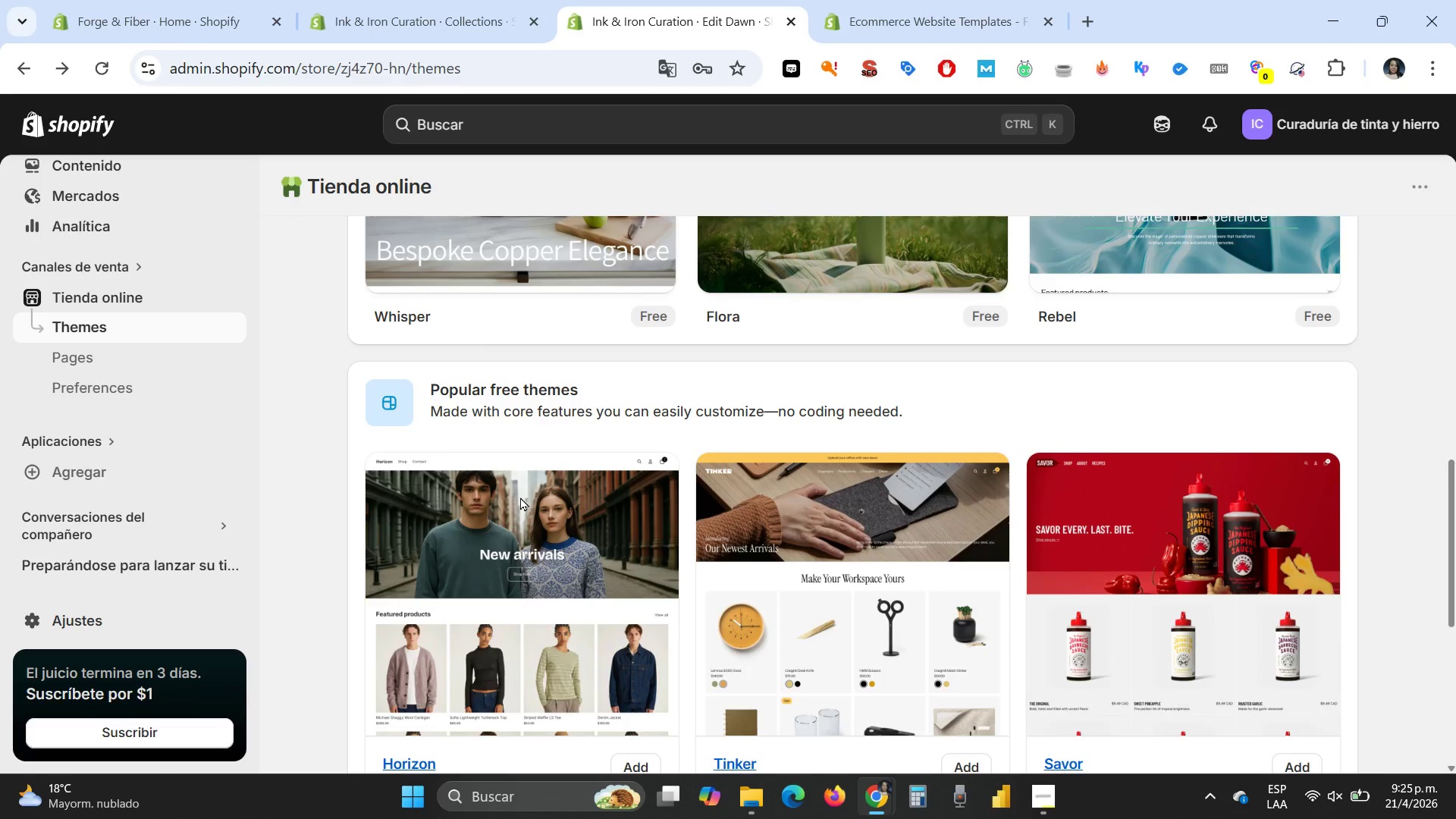 
scroll: coordinate [520, 497], scroll_direction: up, amount: 12.0
 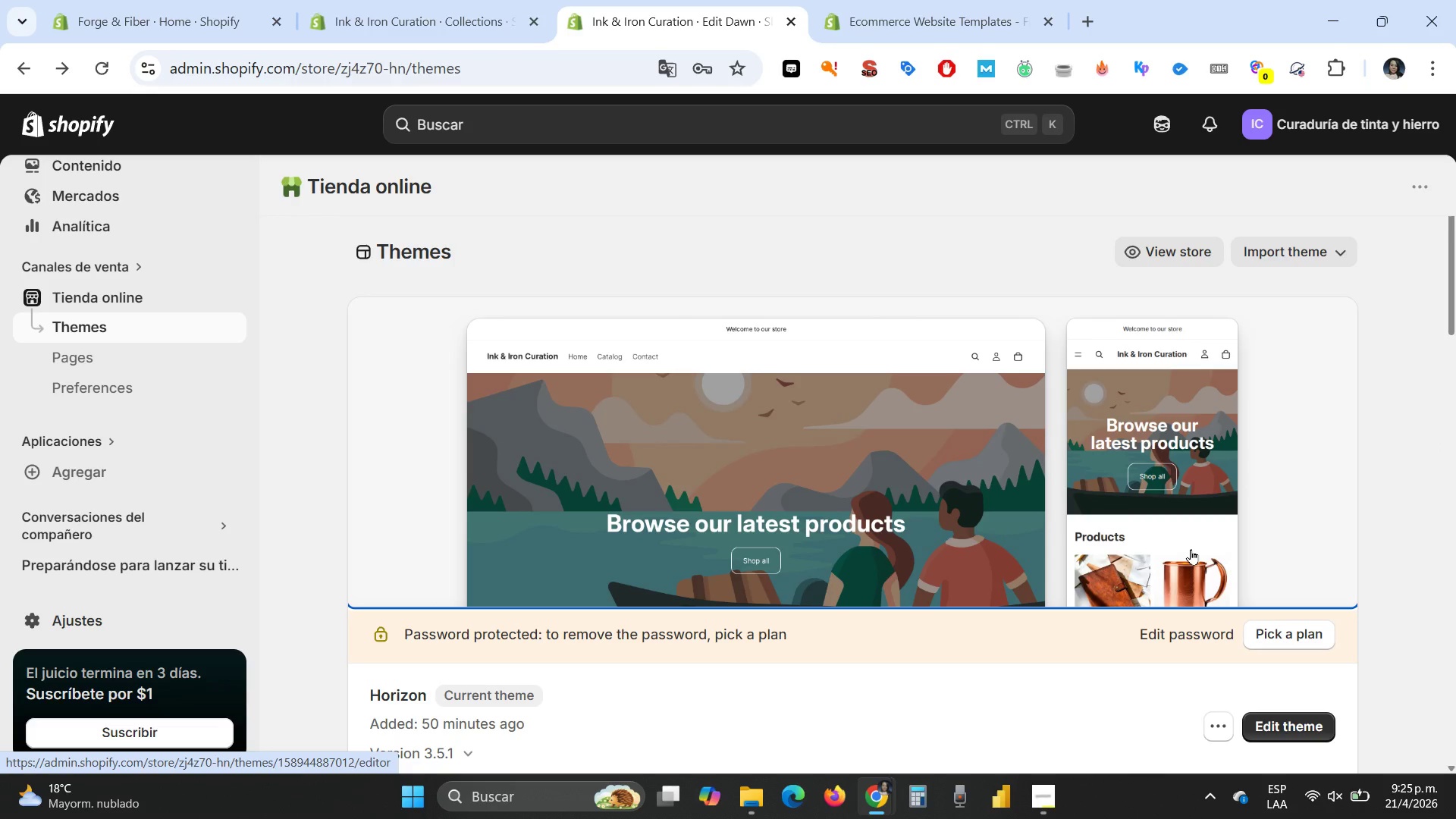 
wait(13.24)
 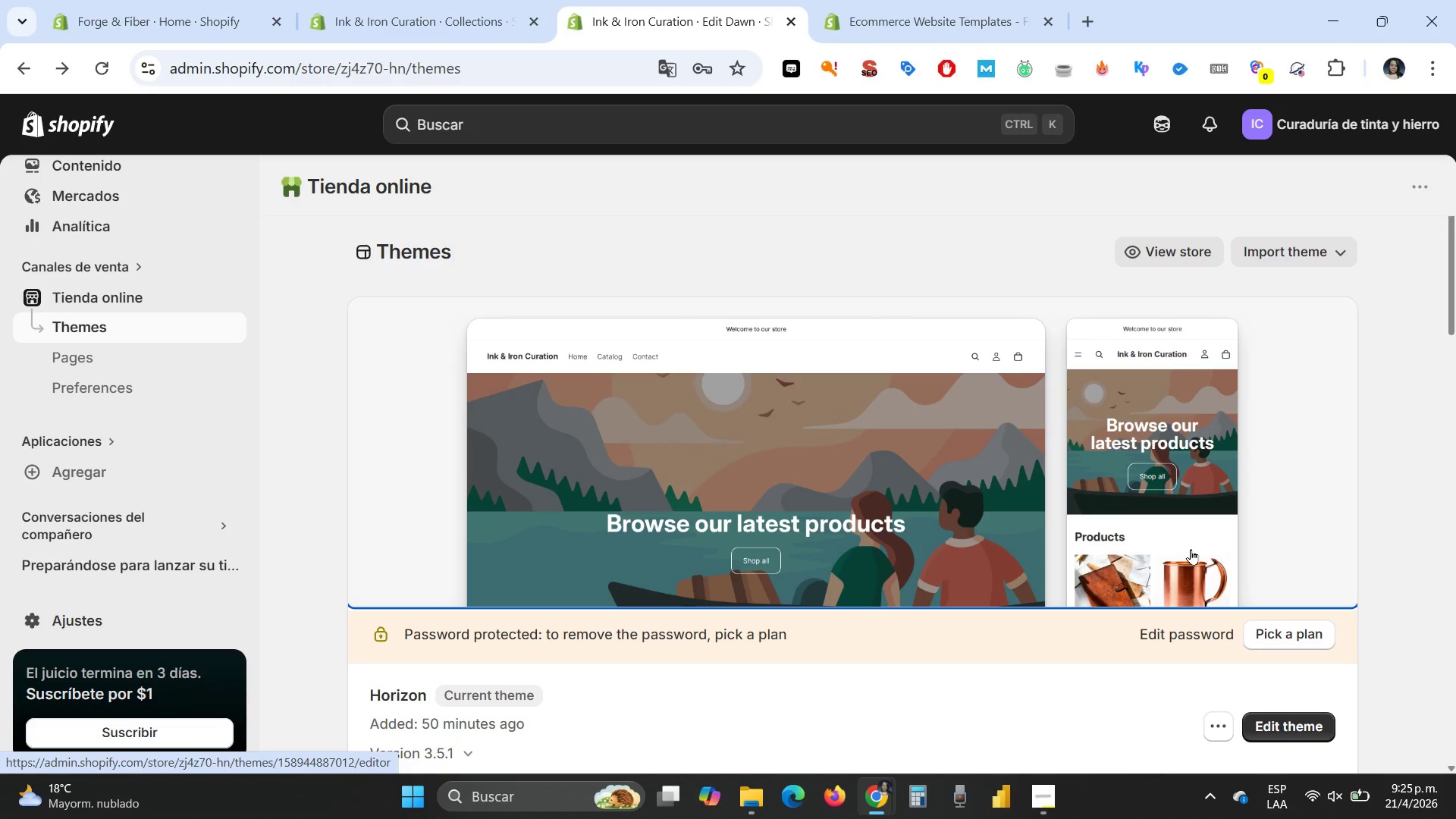 
left_click([1193, 511])
 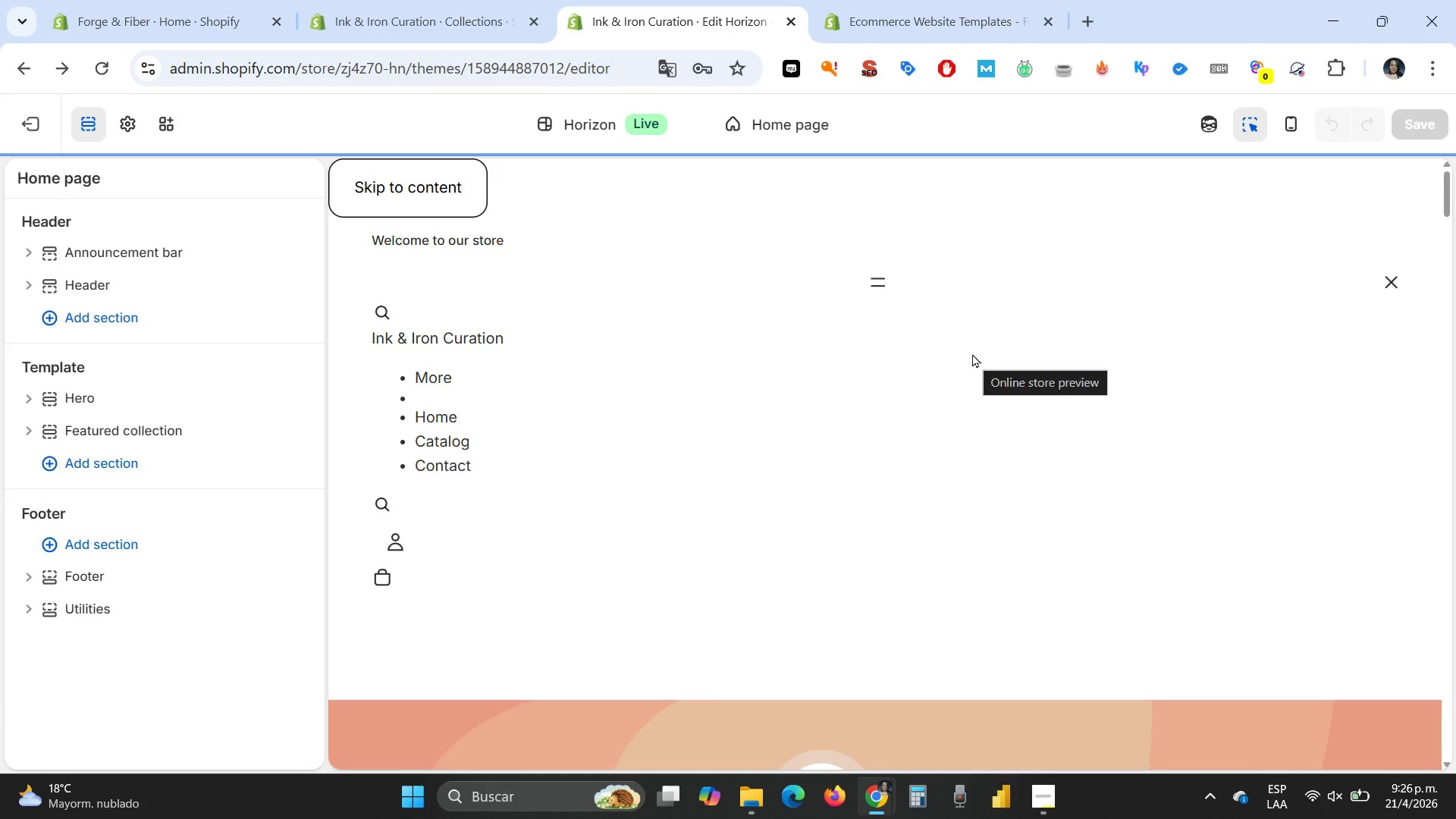 
wait(7.31)
 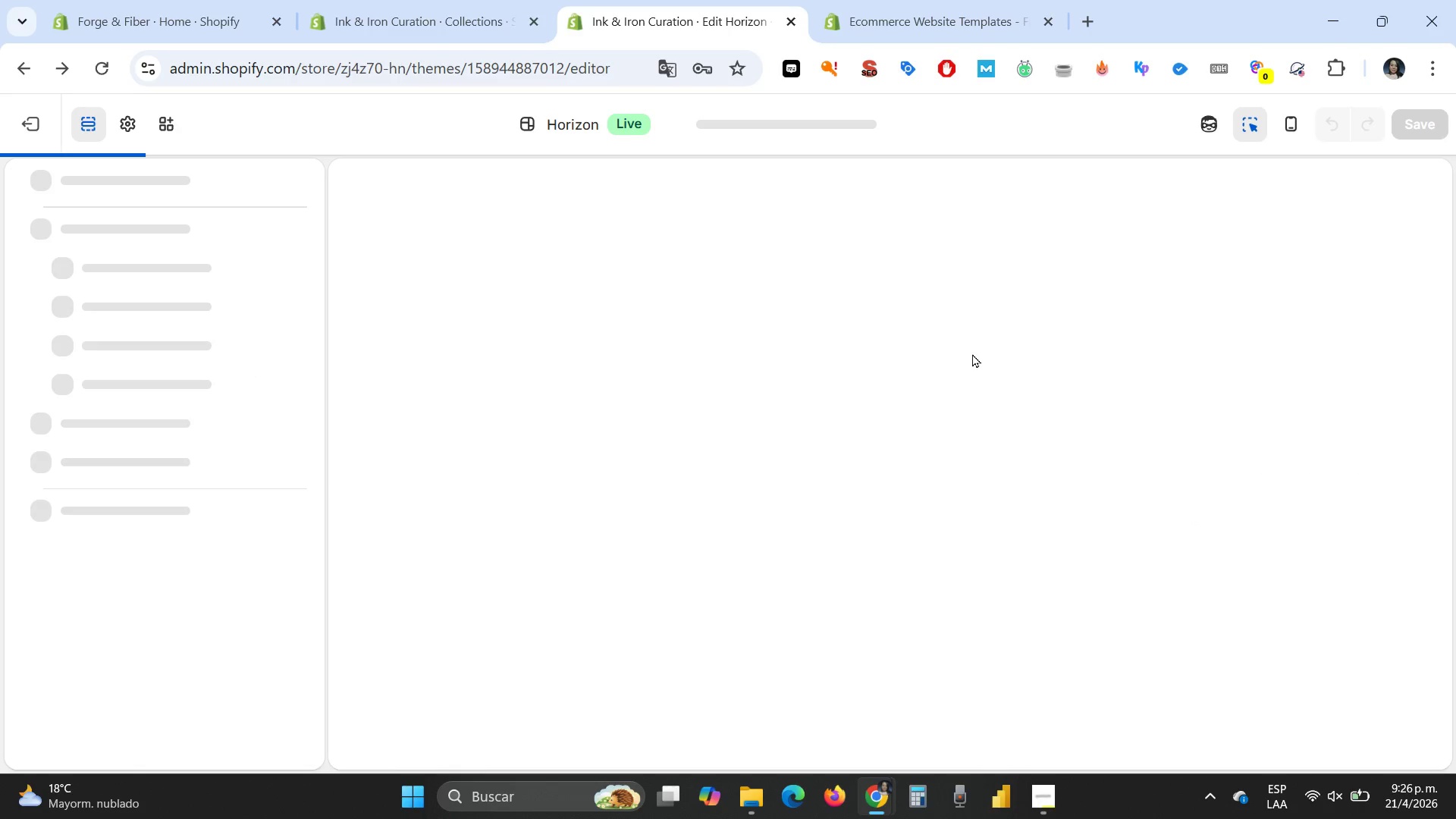 
scroll: coordinate [993, 527], scroll_direction: down, amount: 17.0
 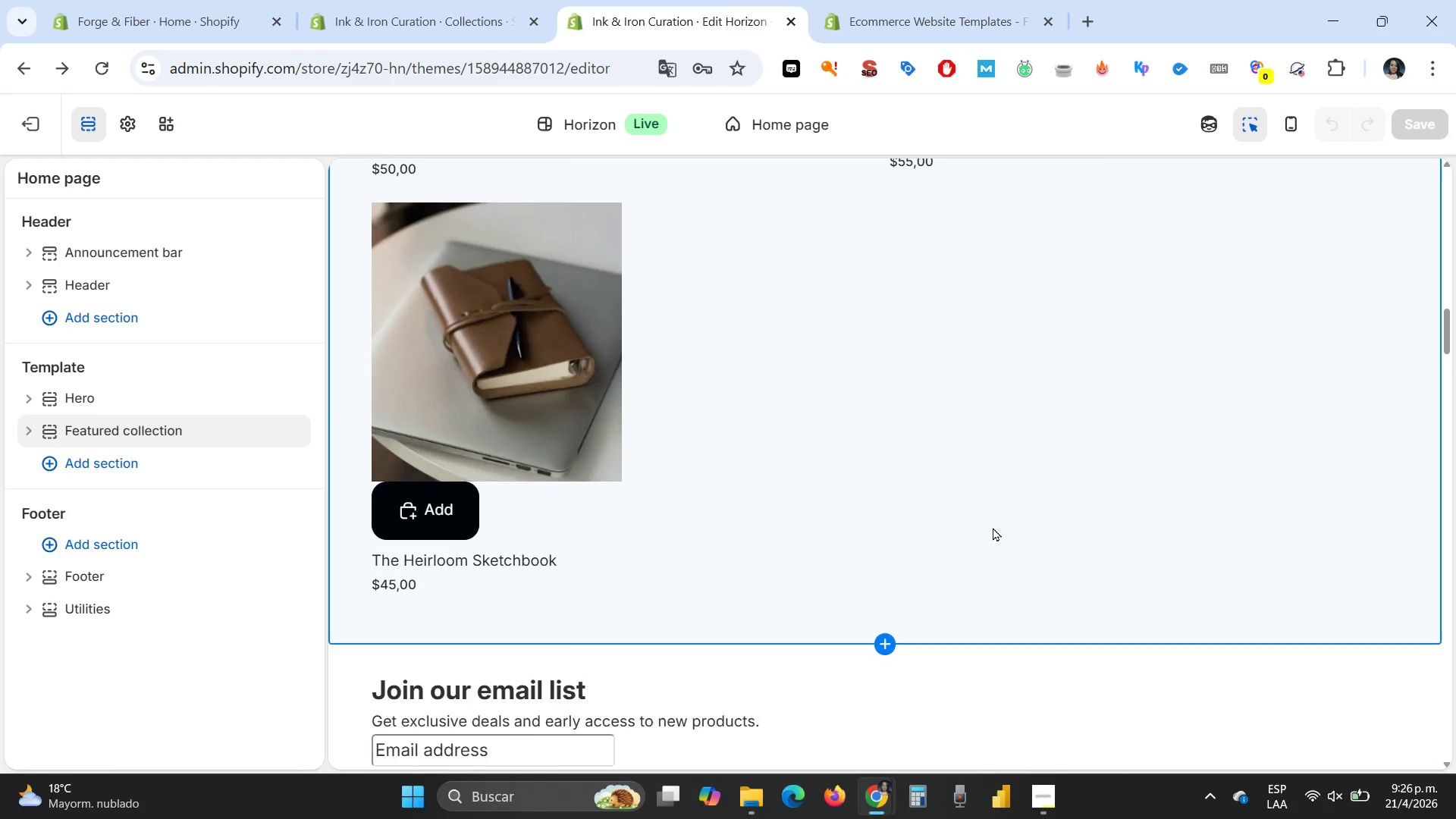 
scroll: coordinate [993, 527], scroll_direction: up, amount: 16.0
 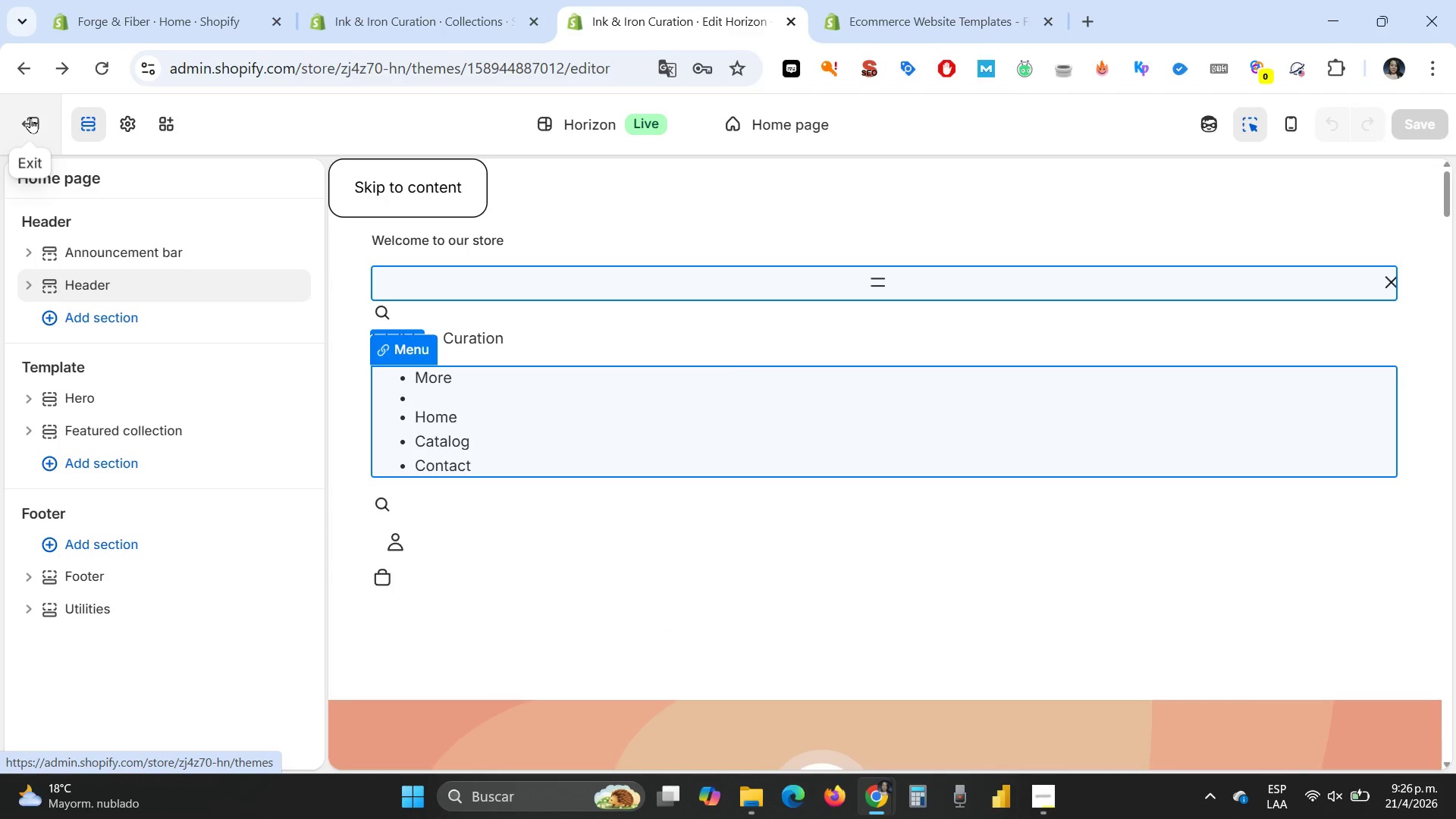 
left_click([30, 118])
 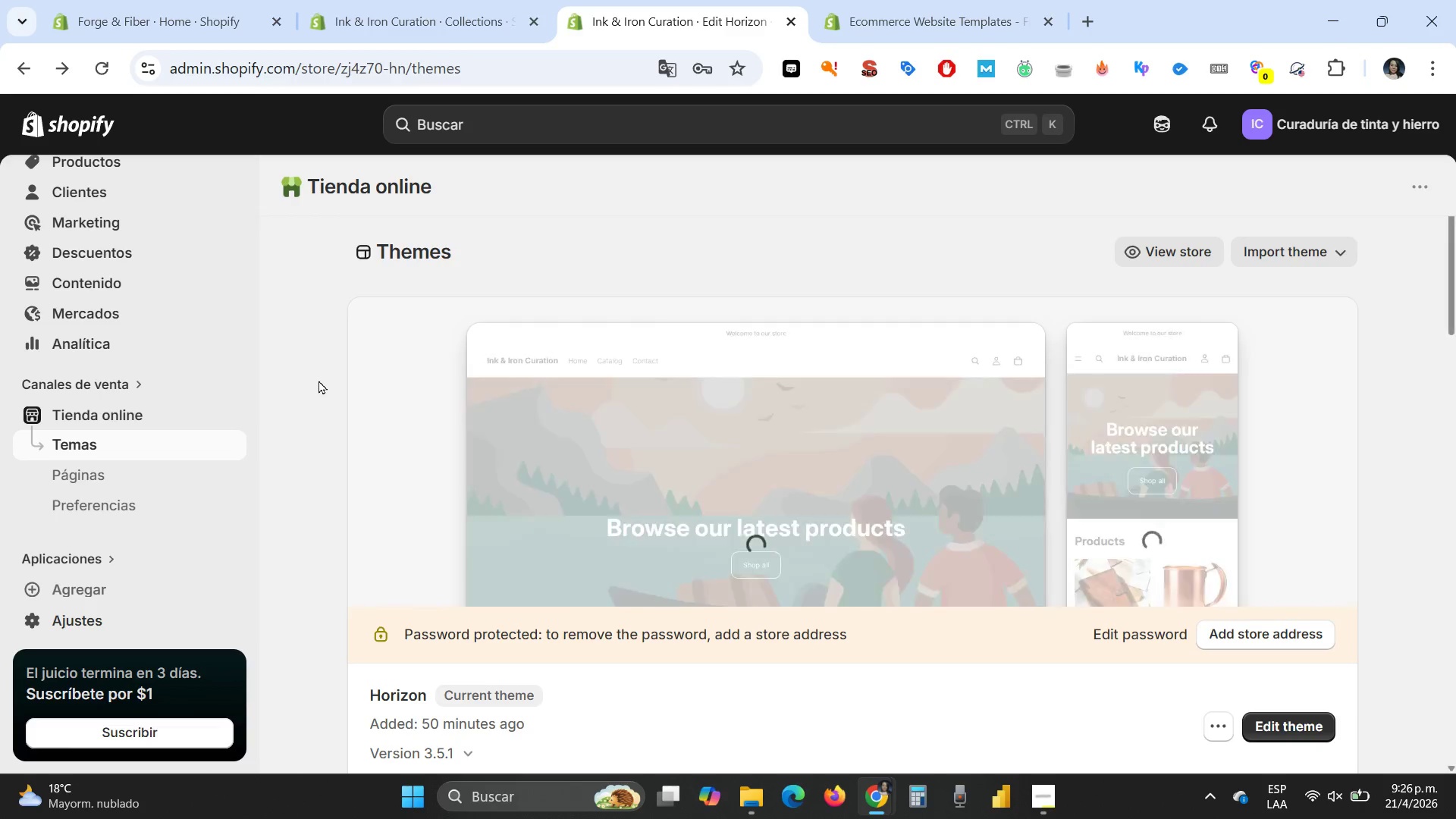 
scroll: coordinate [896, 332], scroll_direction: up, amount: 3.0
 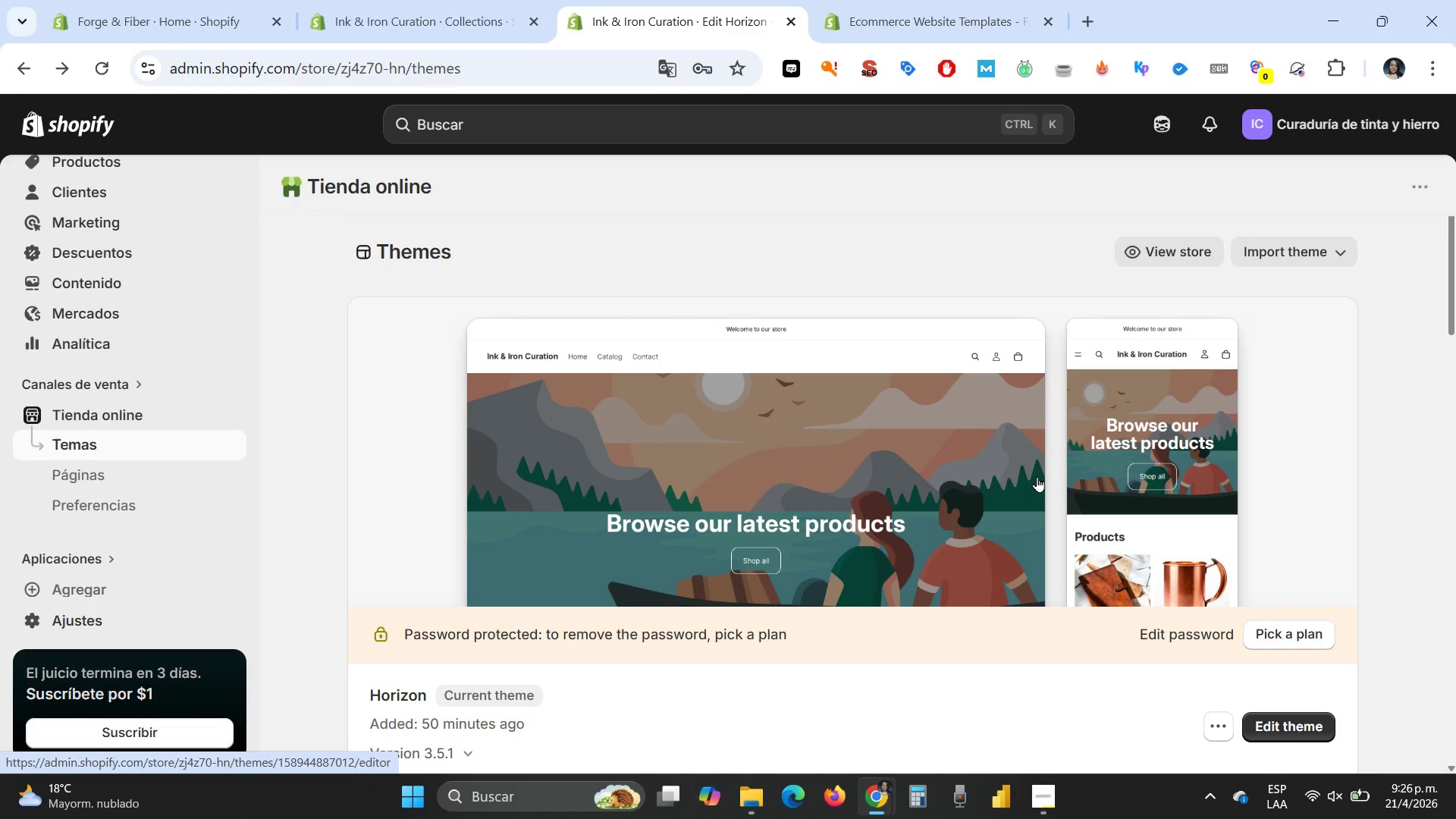 
scroll: coordinate [749, 527], scroll_direction: down, amount: 6.0
 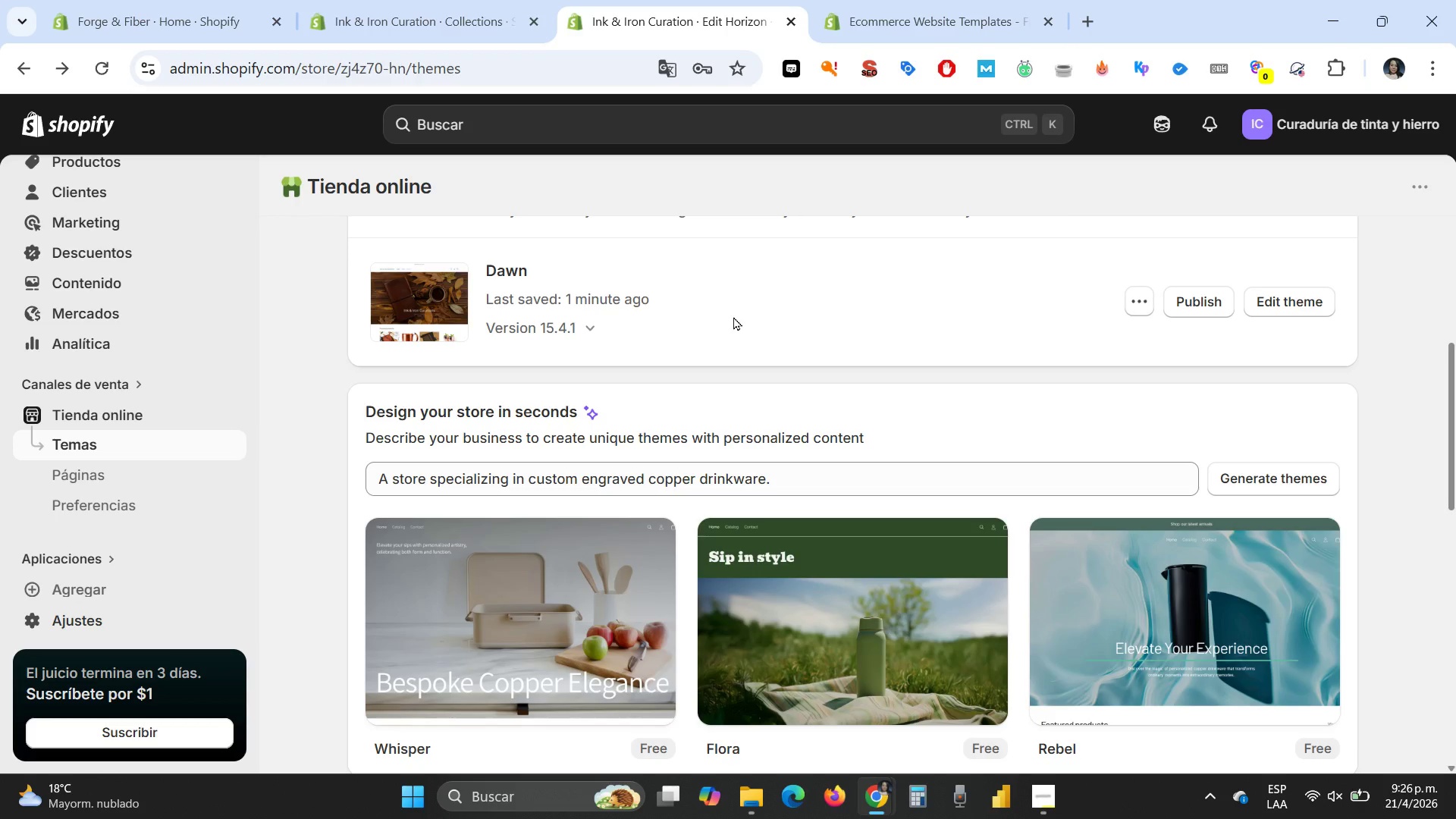 
wait(10.64)
 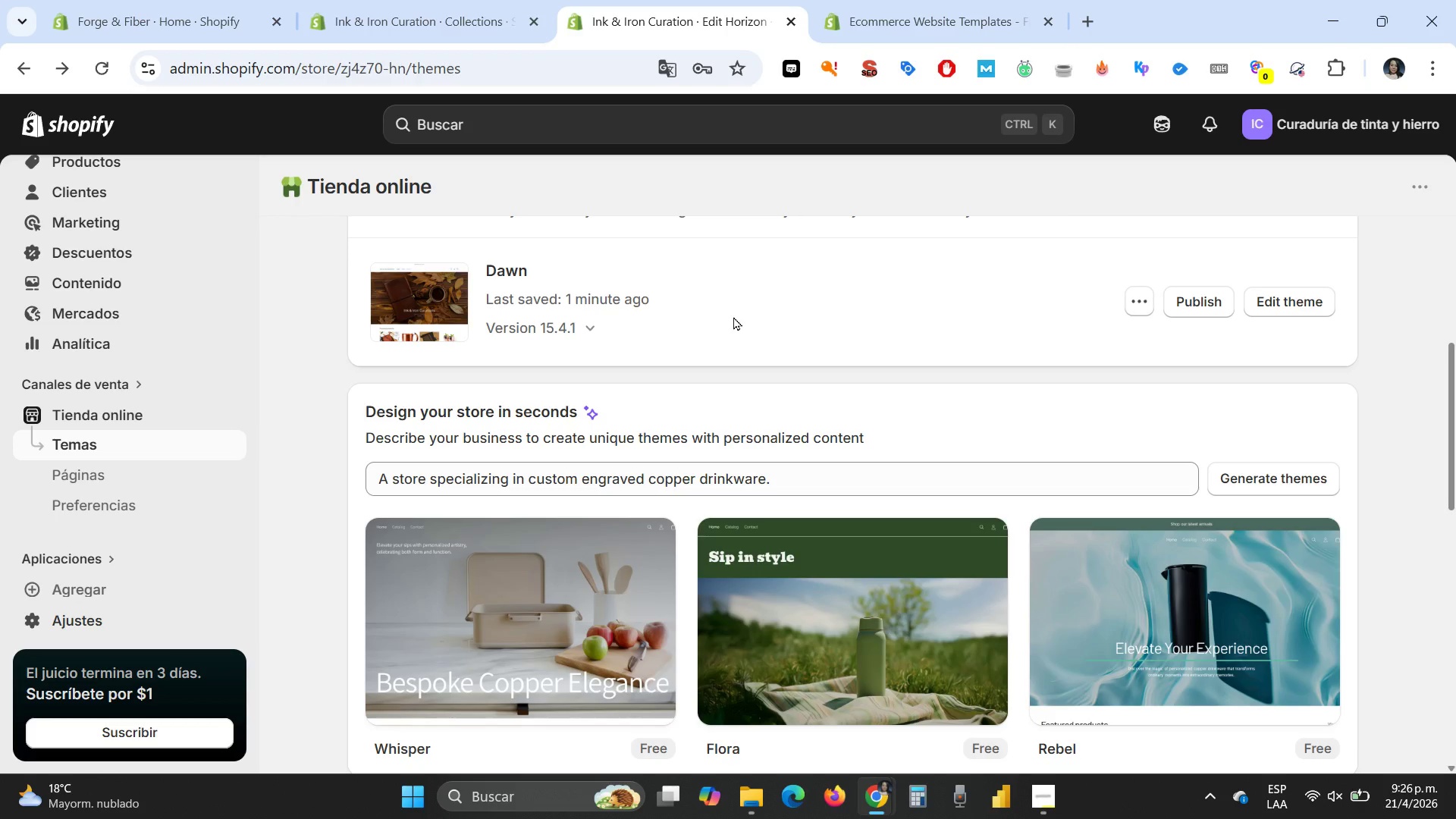 
left_click([71, 481])
 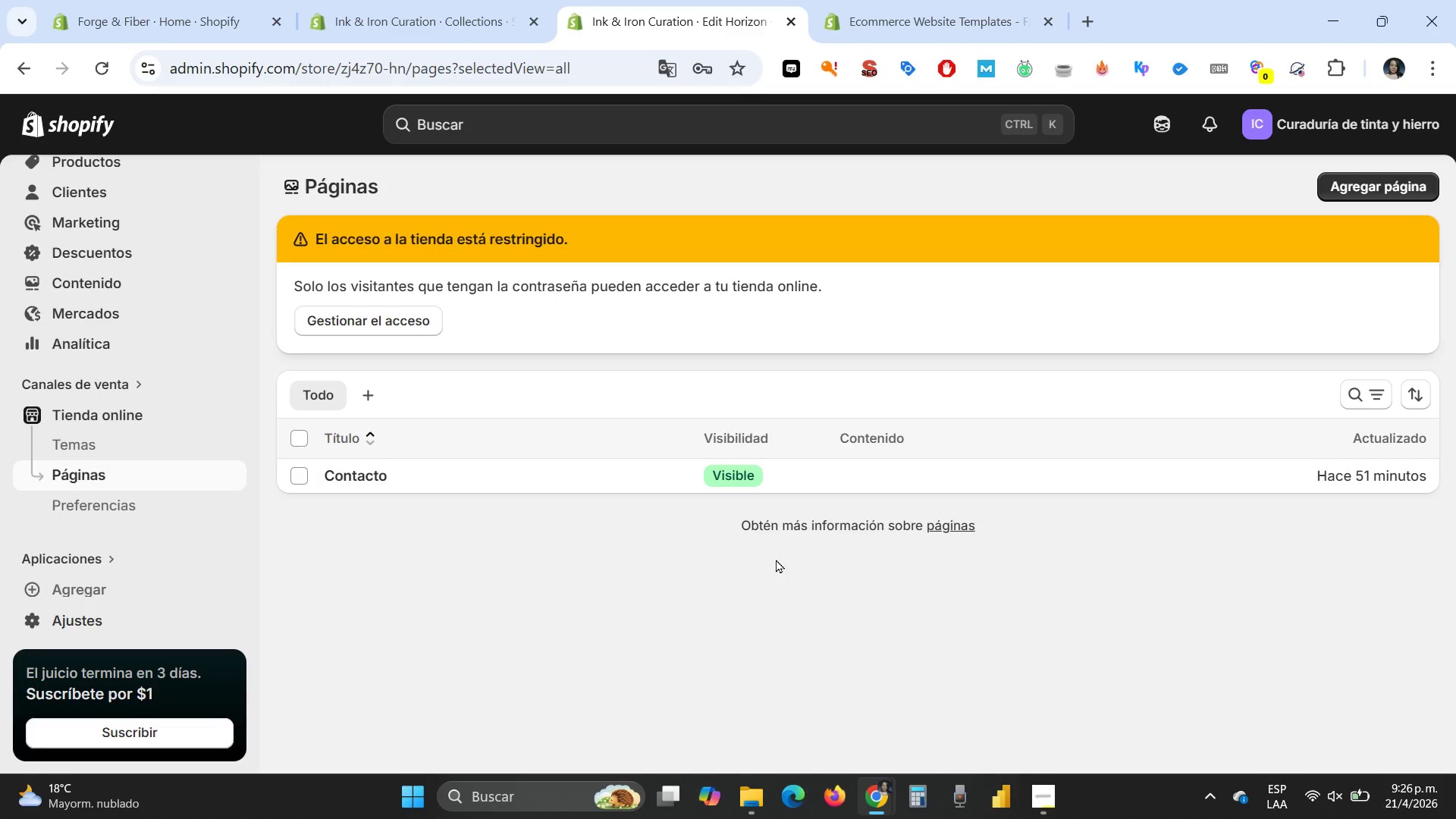 
wait(22.67)
 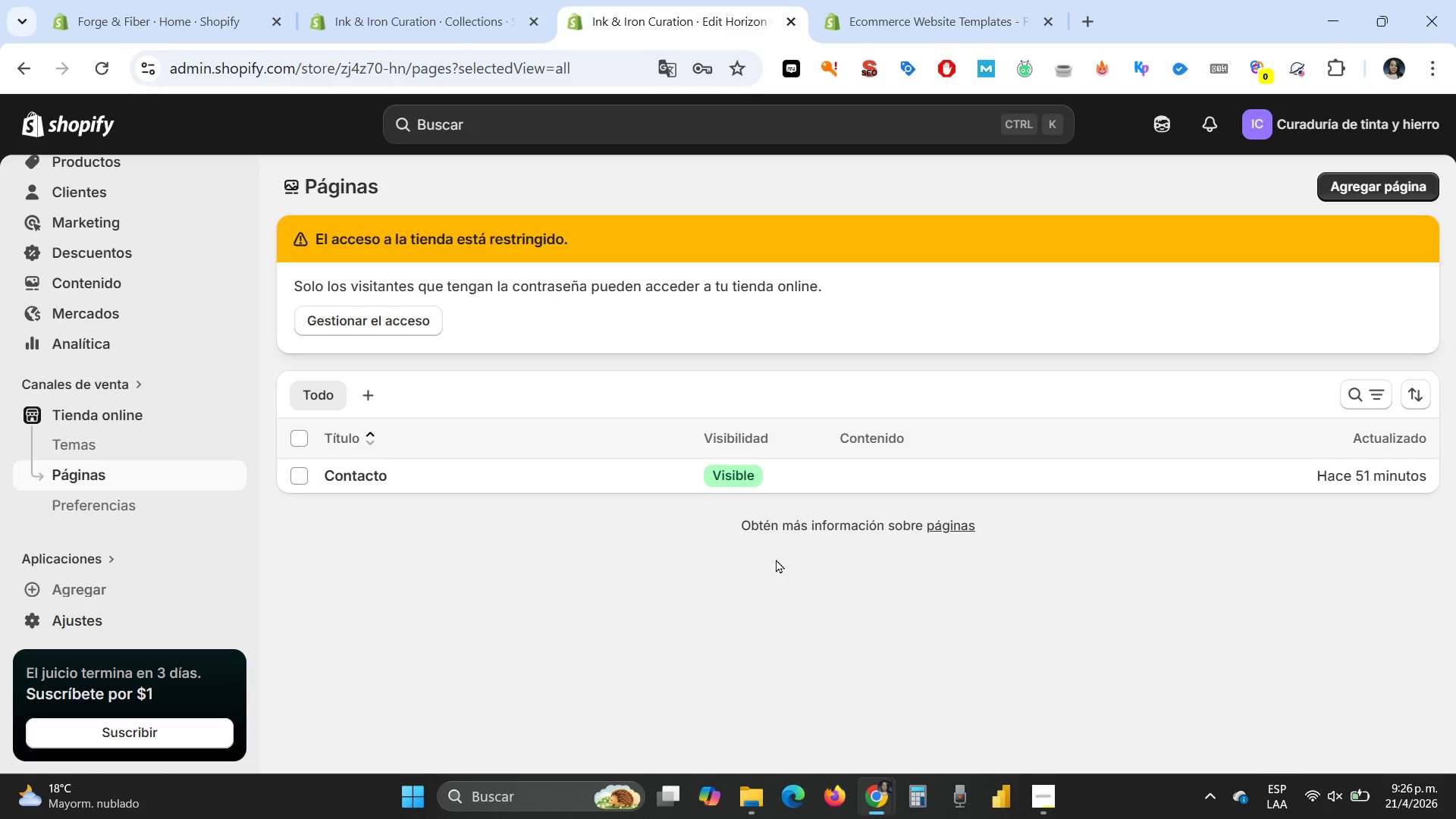 
left_click([669, 79])
 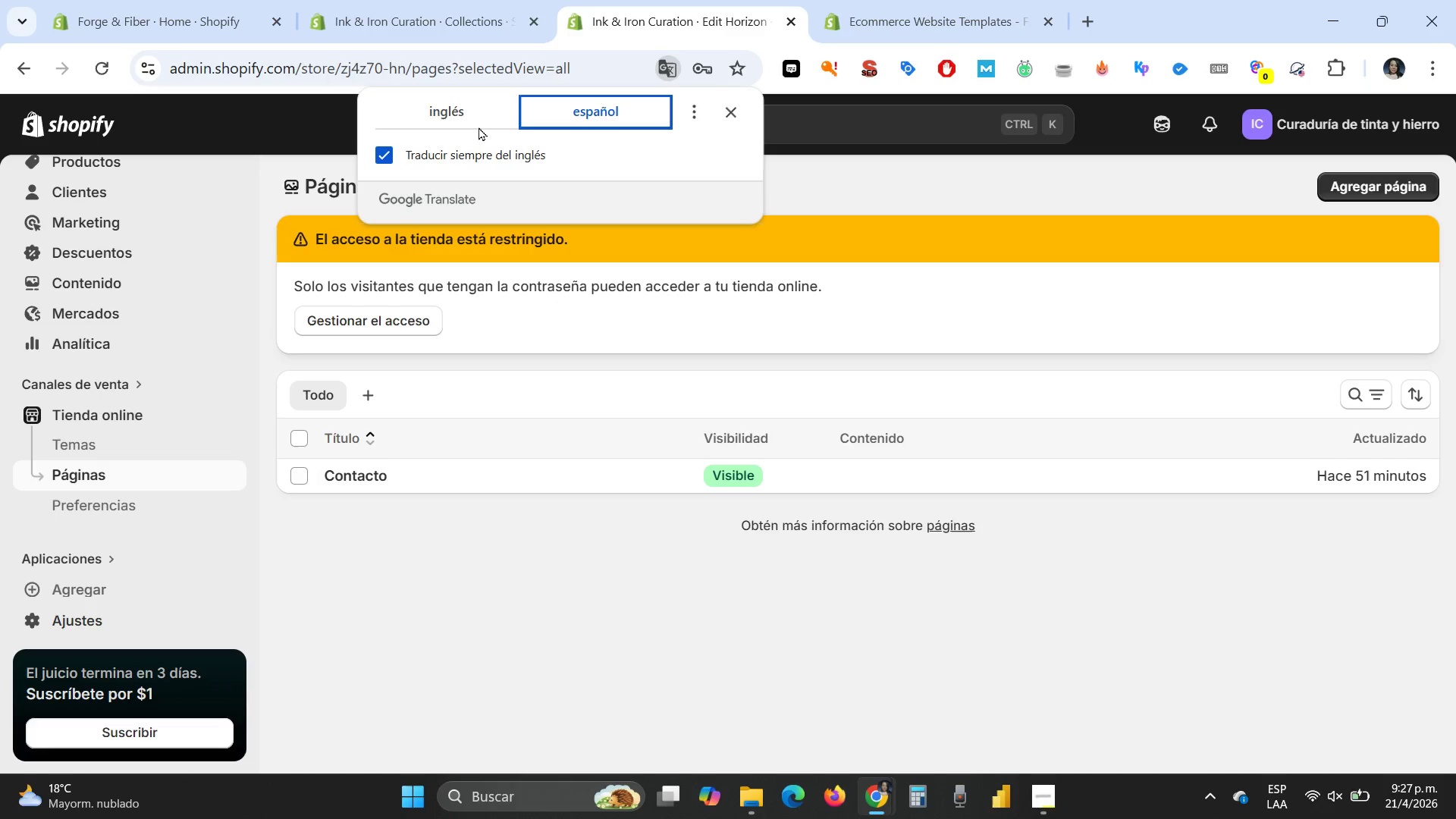 
left_click([452, 118])
 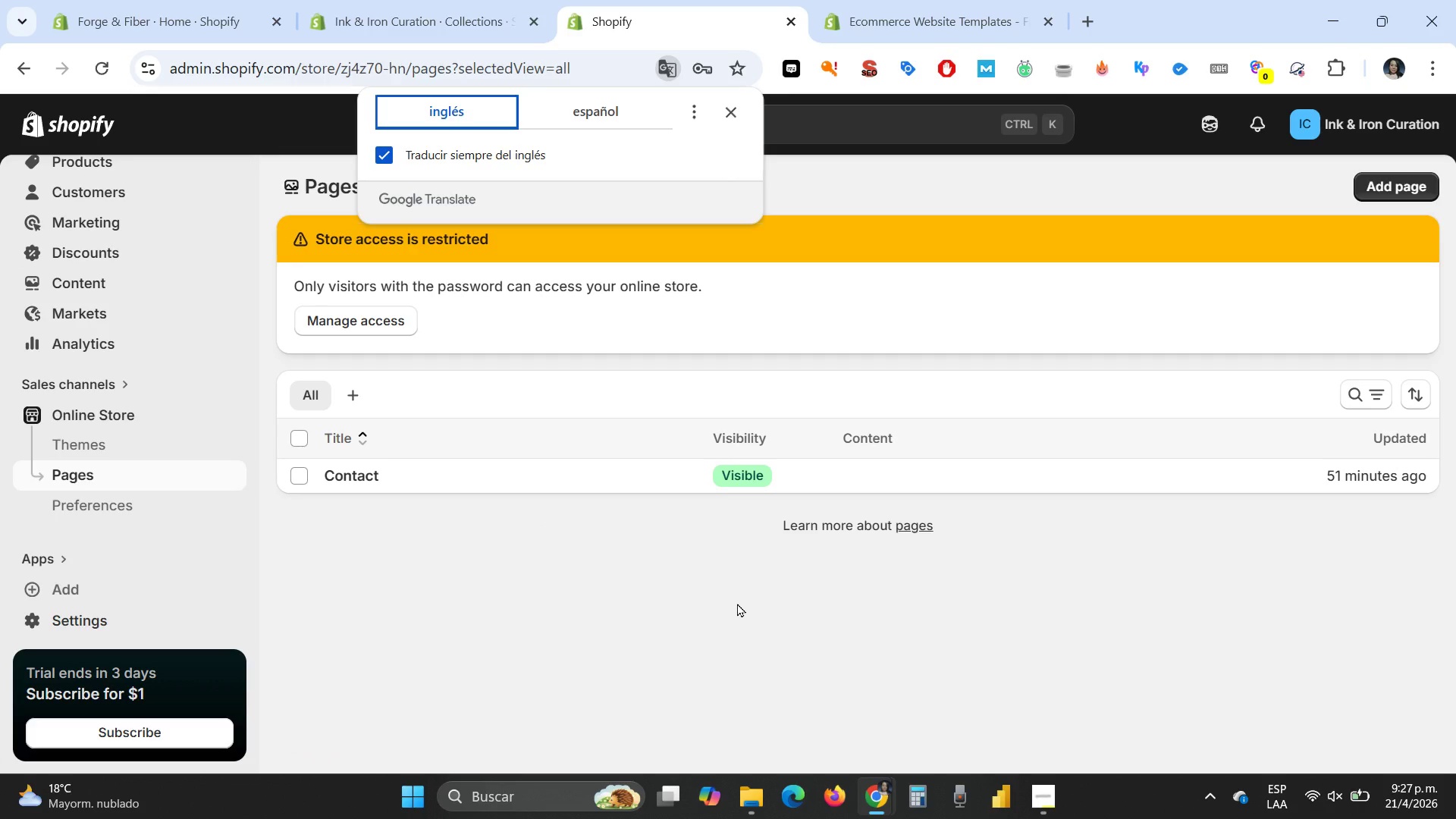 
wait(7.81)
 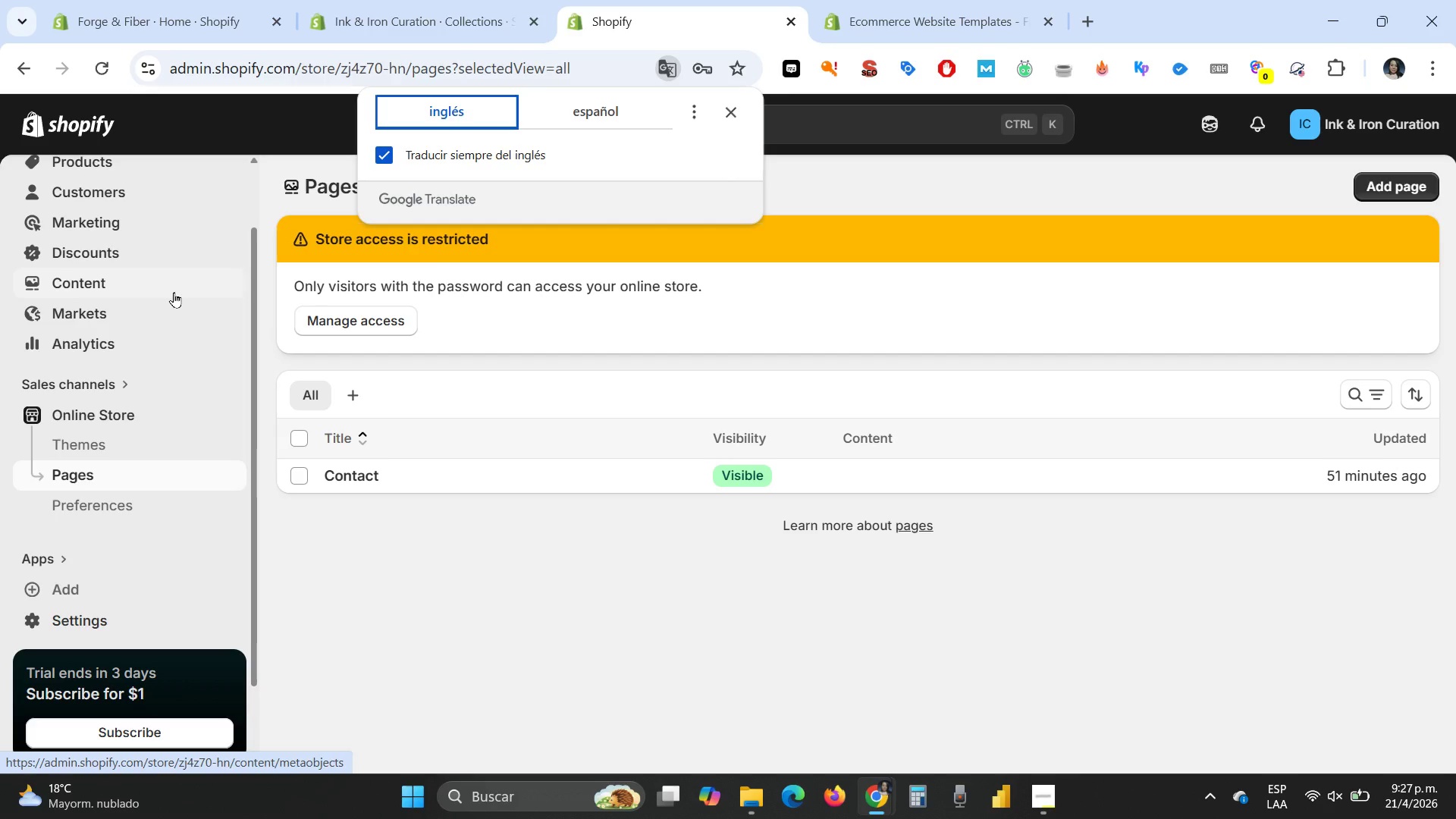 
left_click([729, 100])
 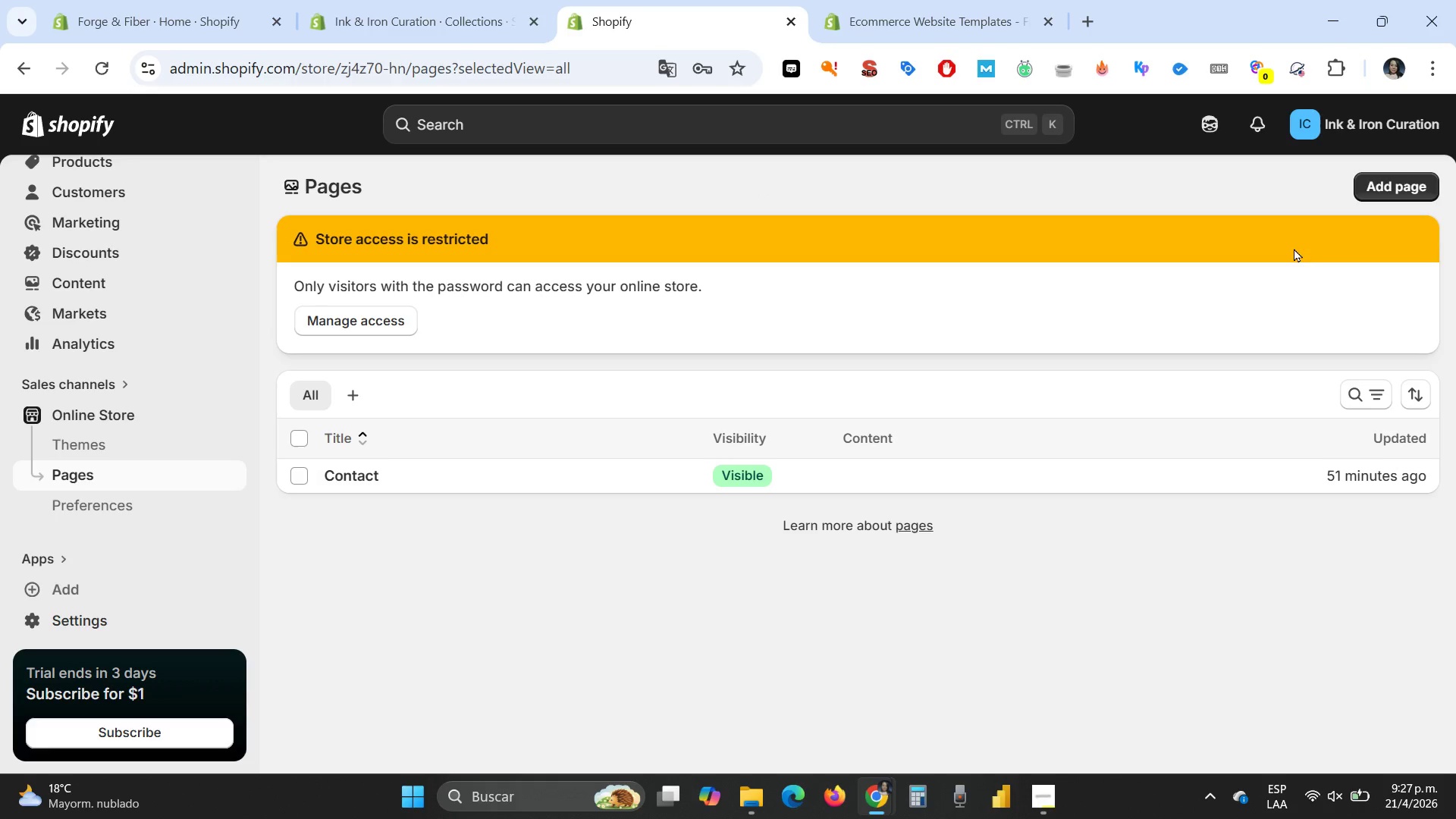 
wait(11.27)
 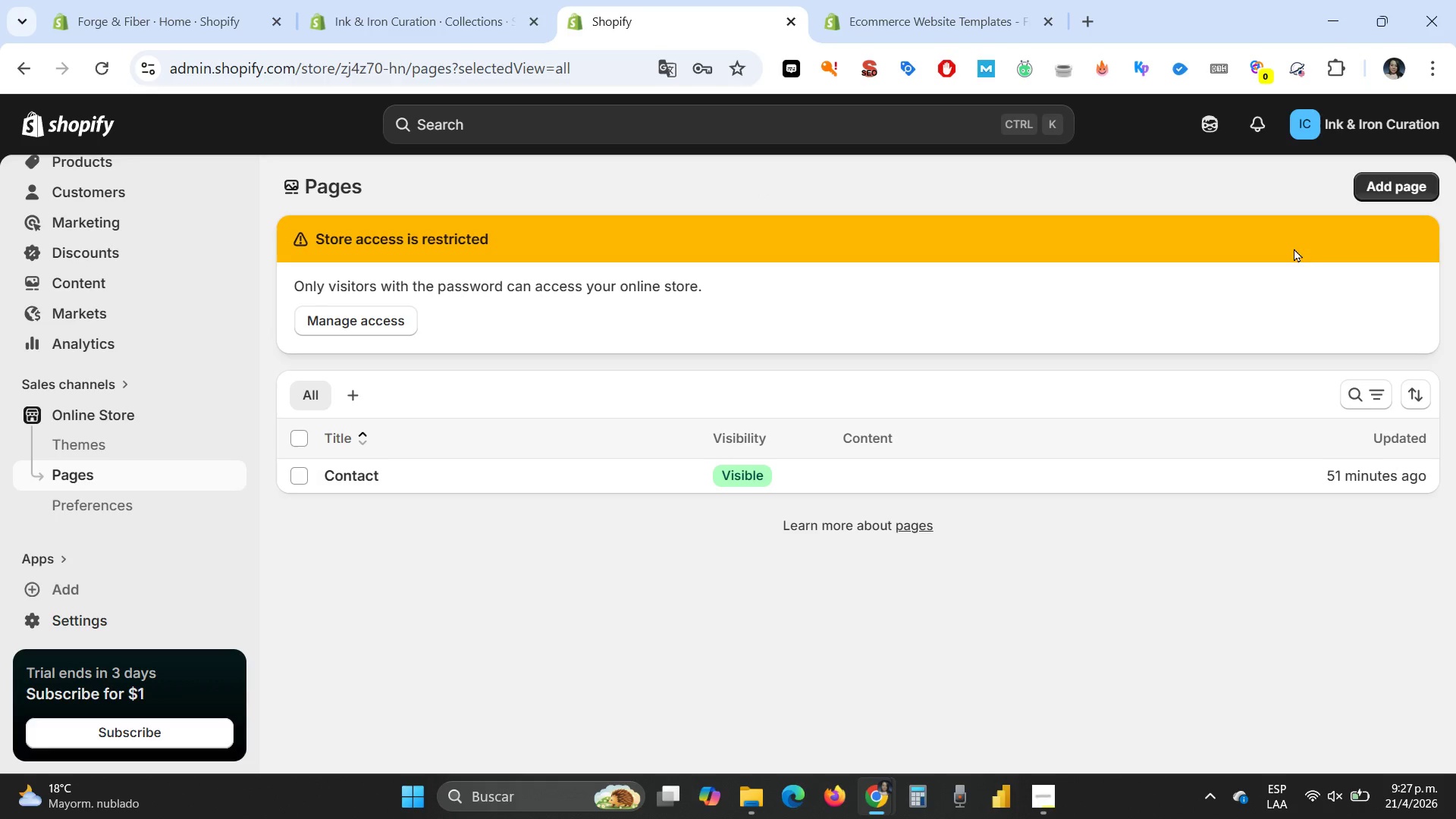 
left_click([1407, 187])
 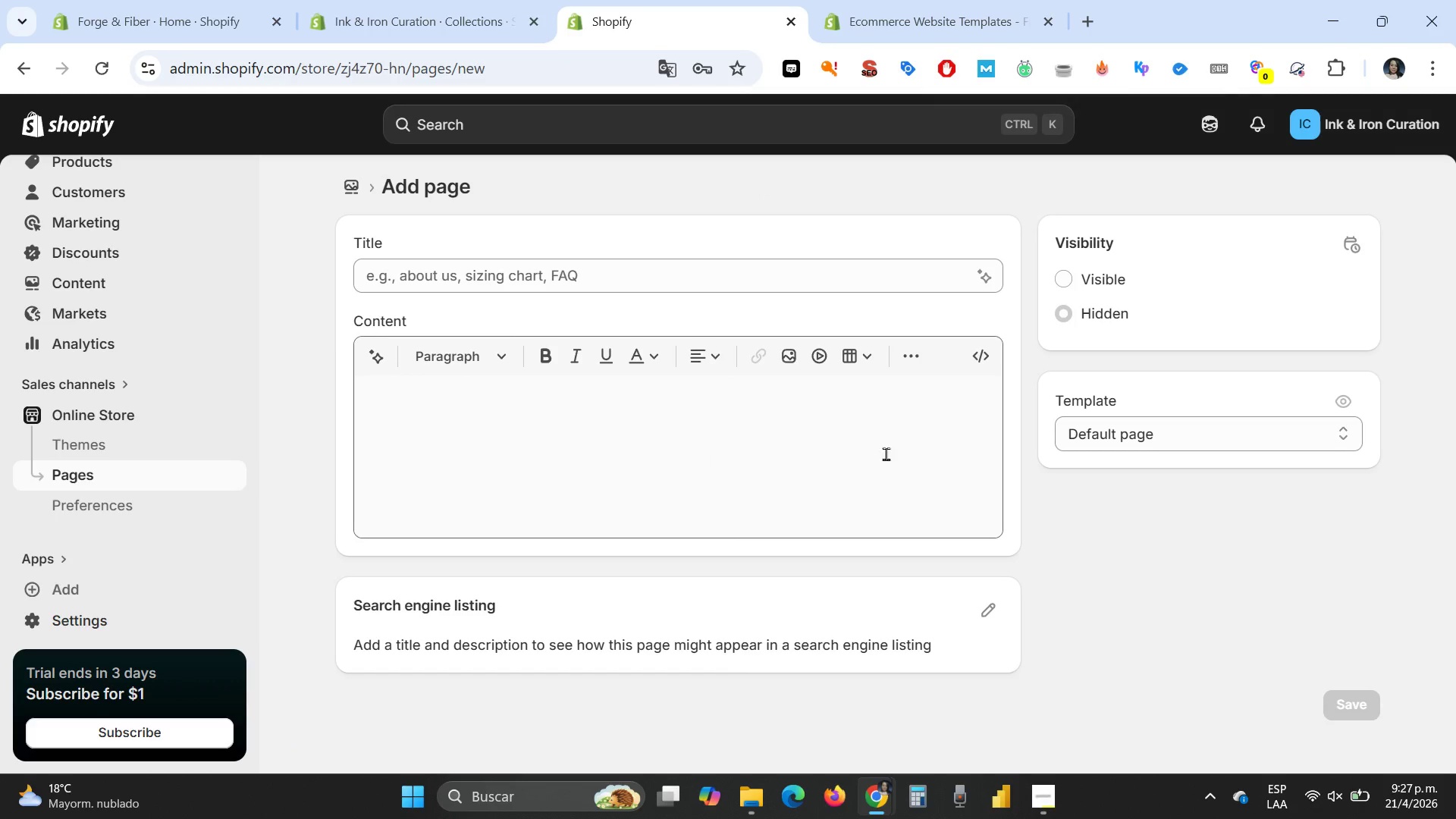 
left_click([440, 283])
 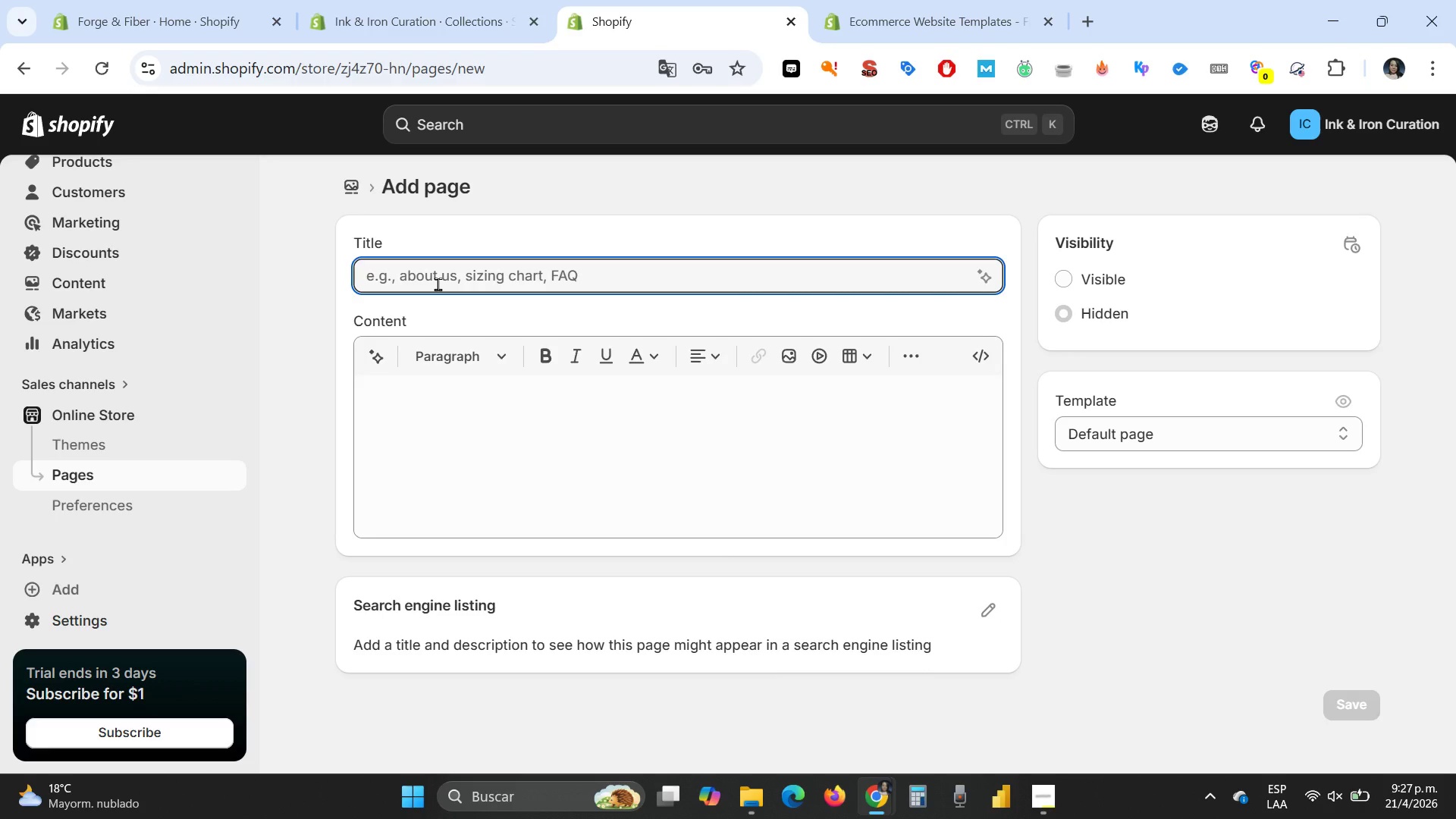 
type(Our Process)
 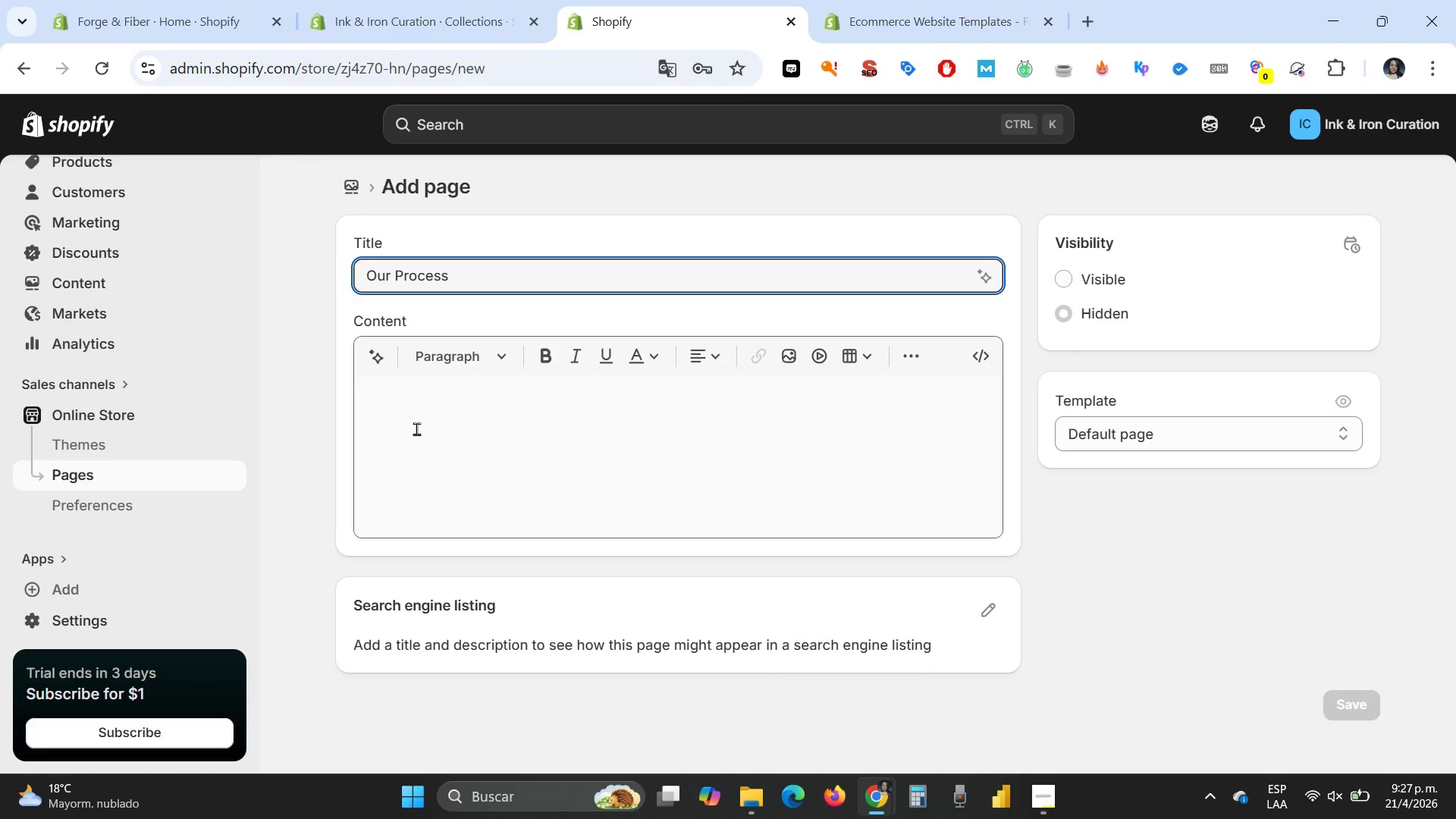 
left_click([417, 430])
 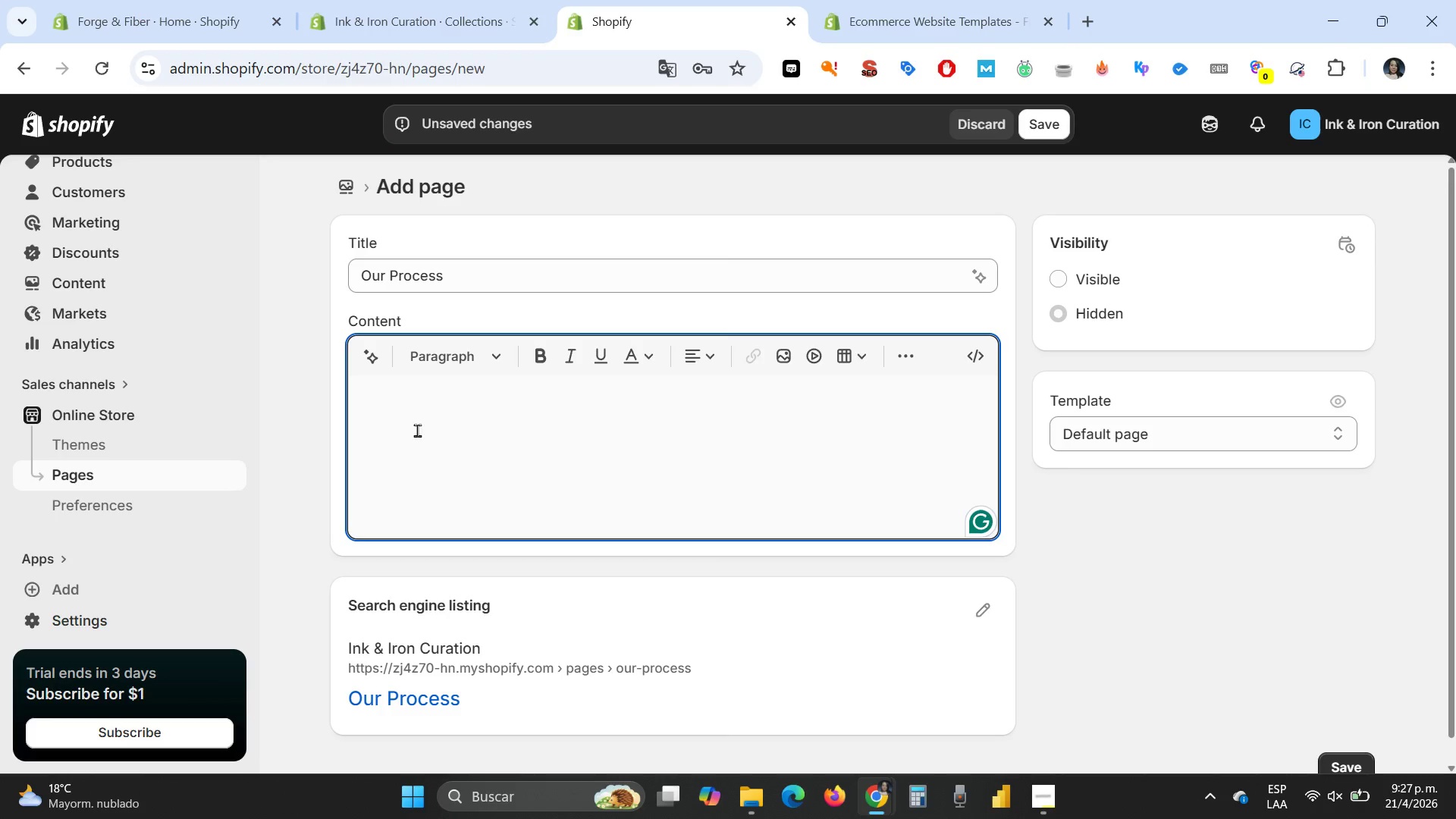 
wait(5.2)
 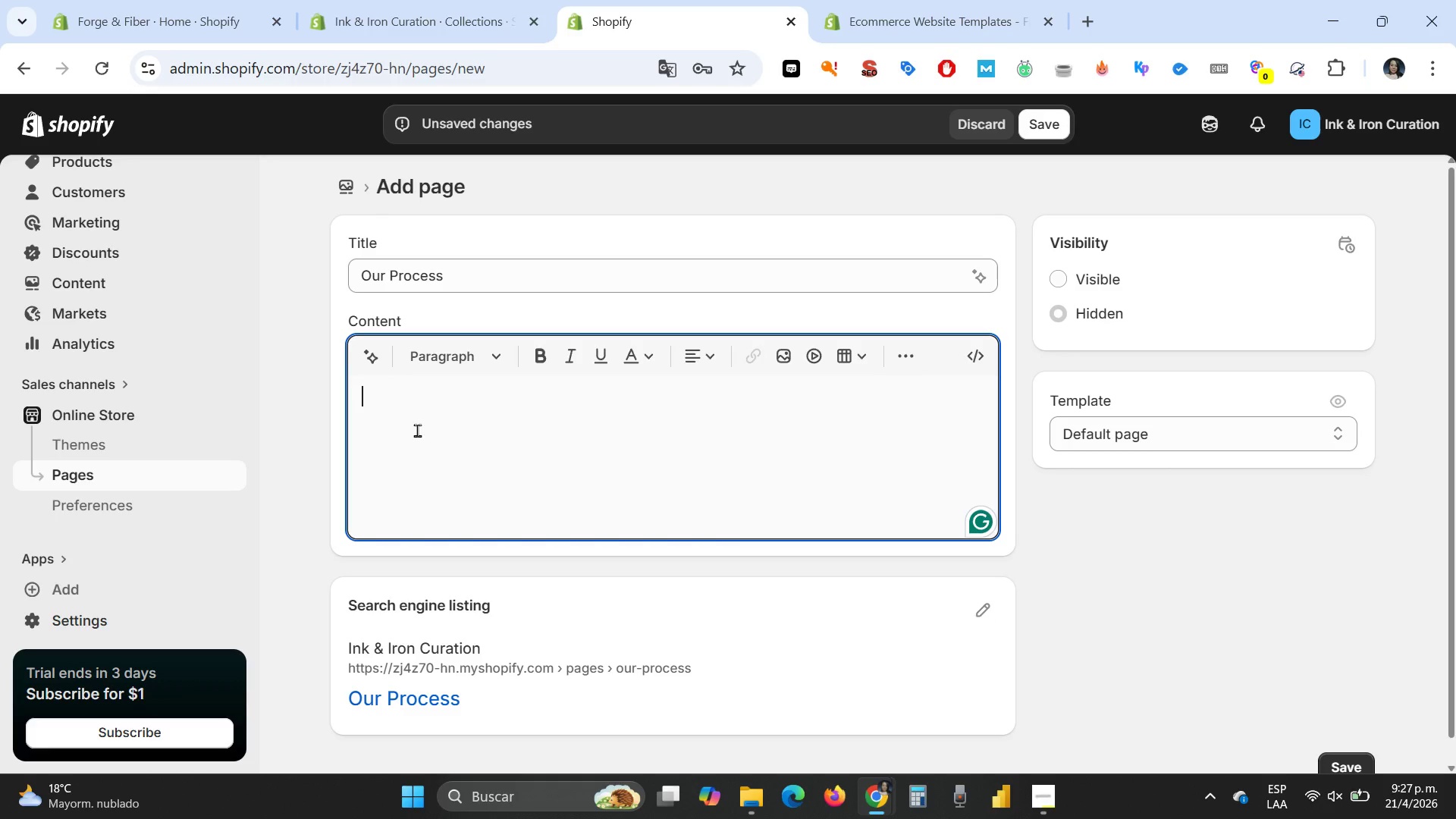 
type(We use precision laser-engraving and tradi)
 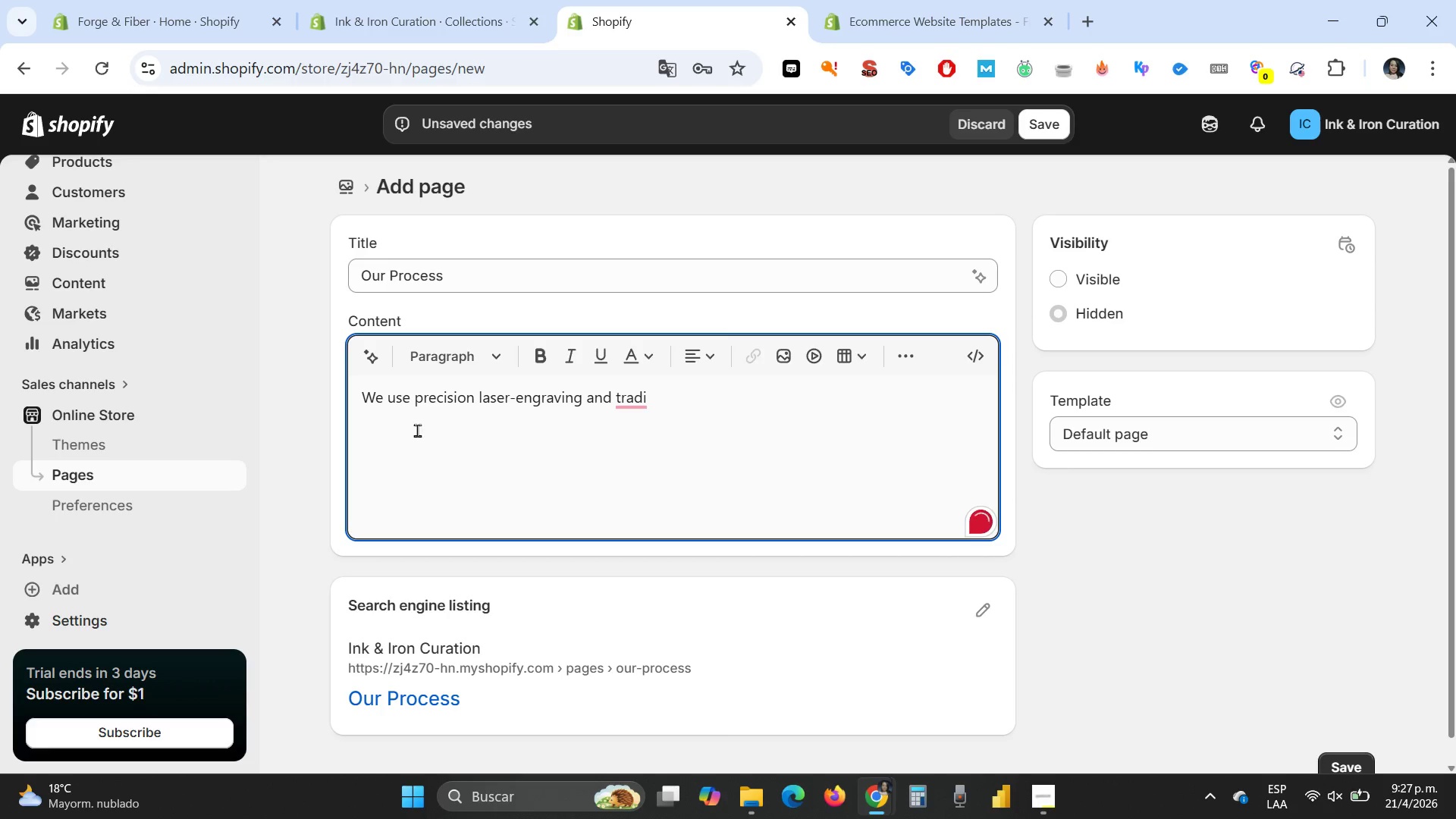 
wait(5.12)
 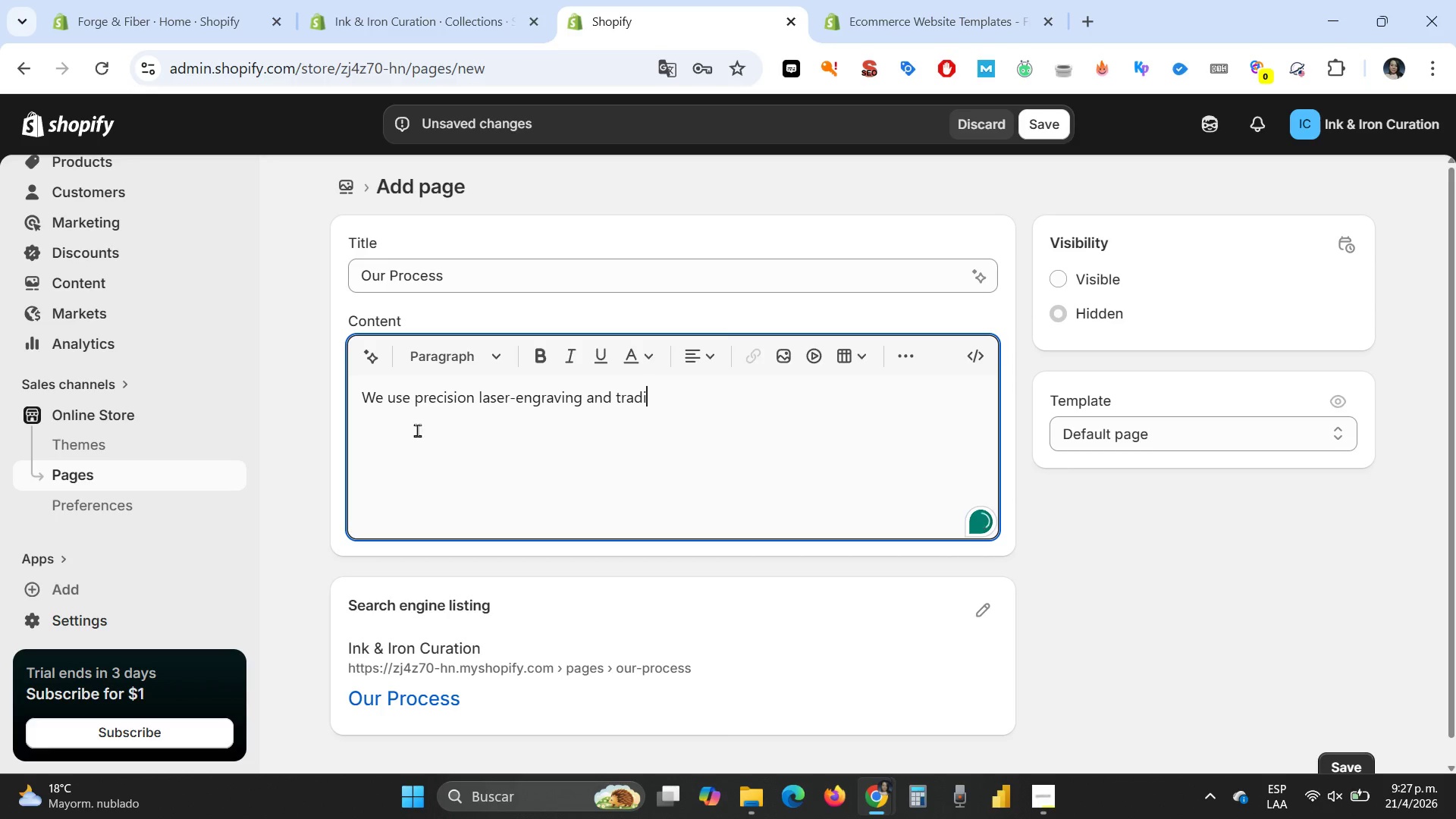 
type(cional debossing techniques to create unique, high)
 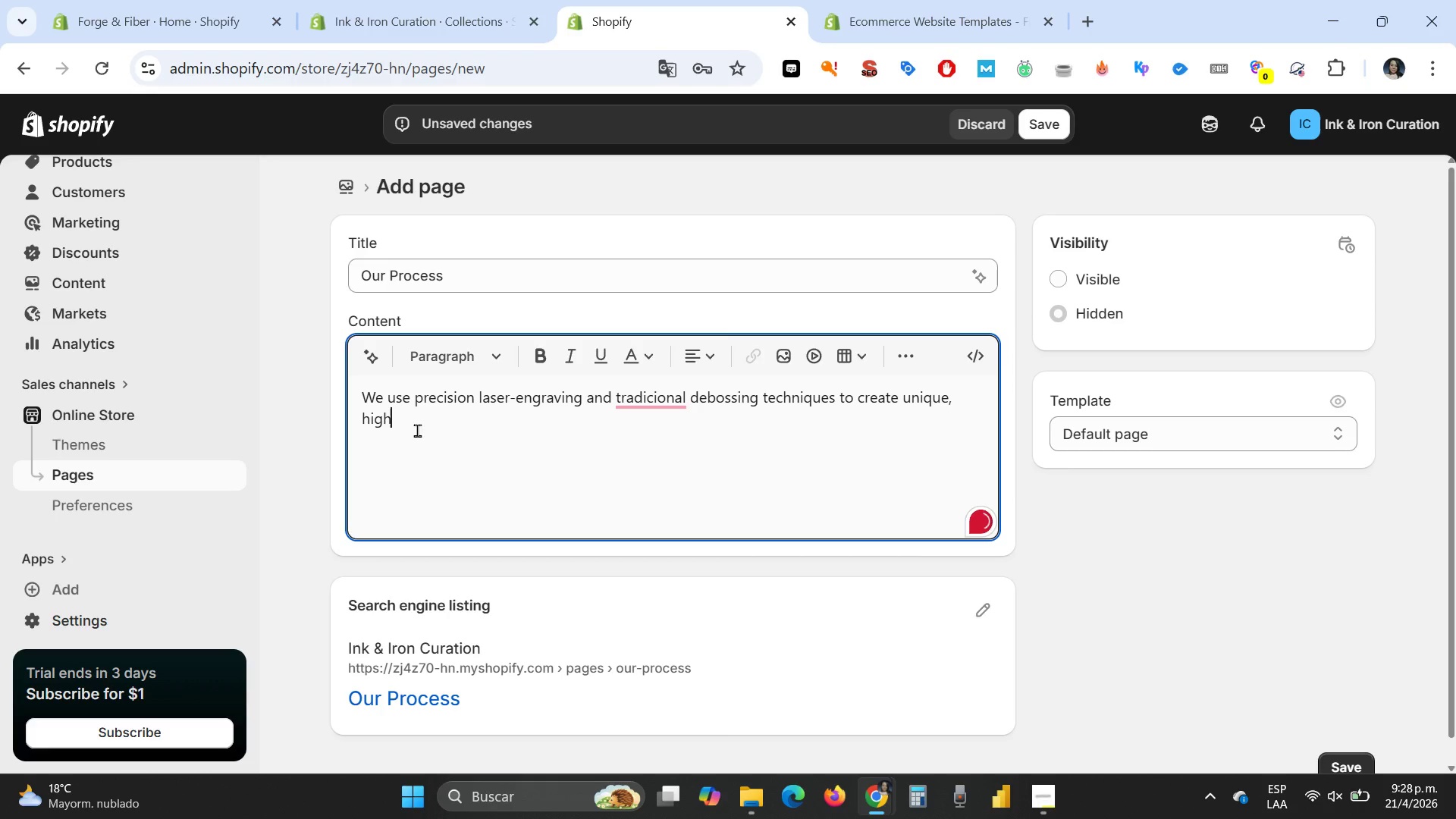 
type(-end gifts.)
 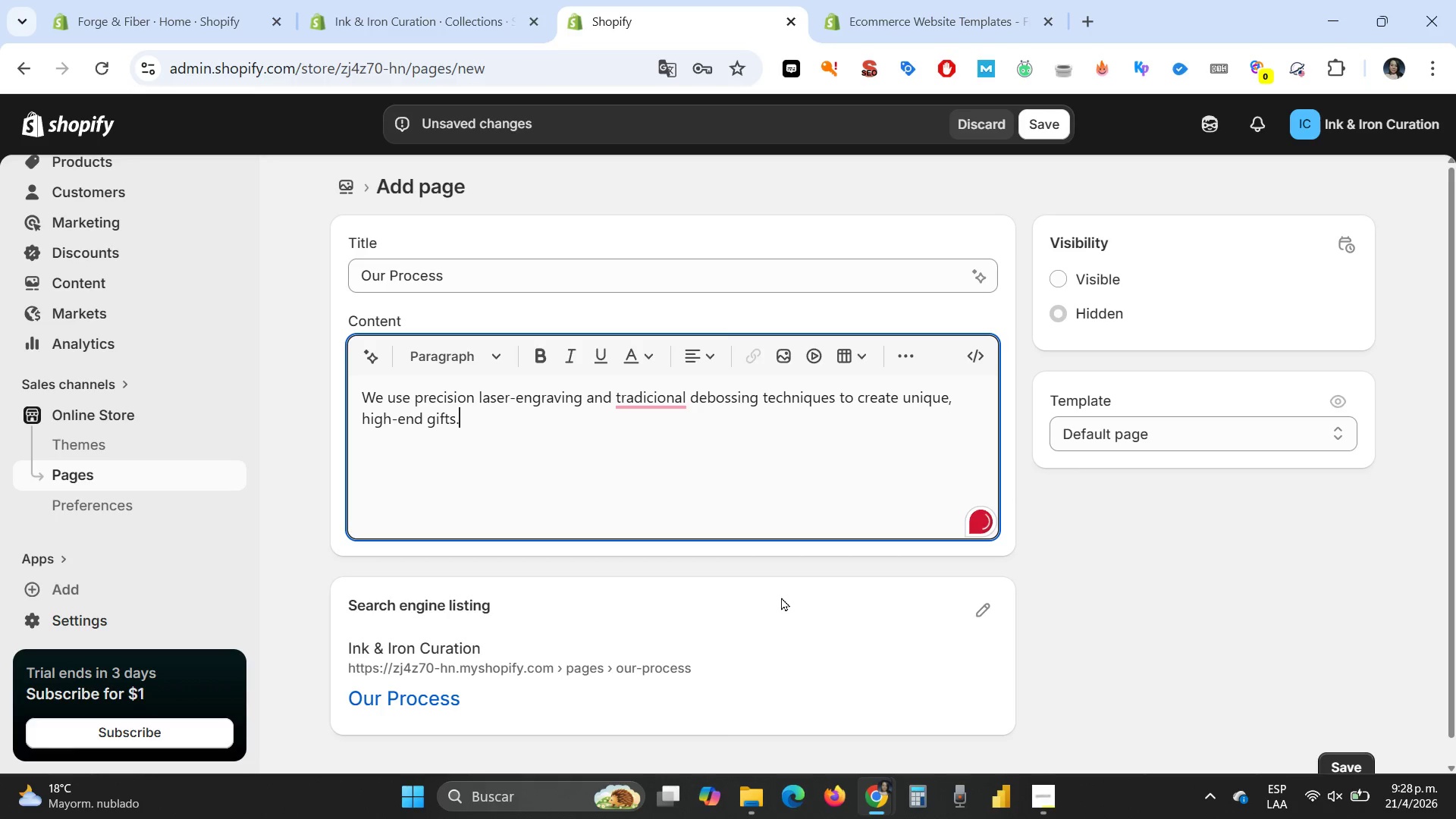 
scroll: coordinate [783, 585], scroll_direction: down, amount: 2.0
 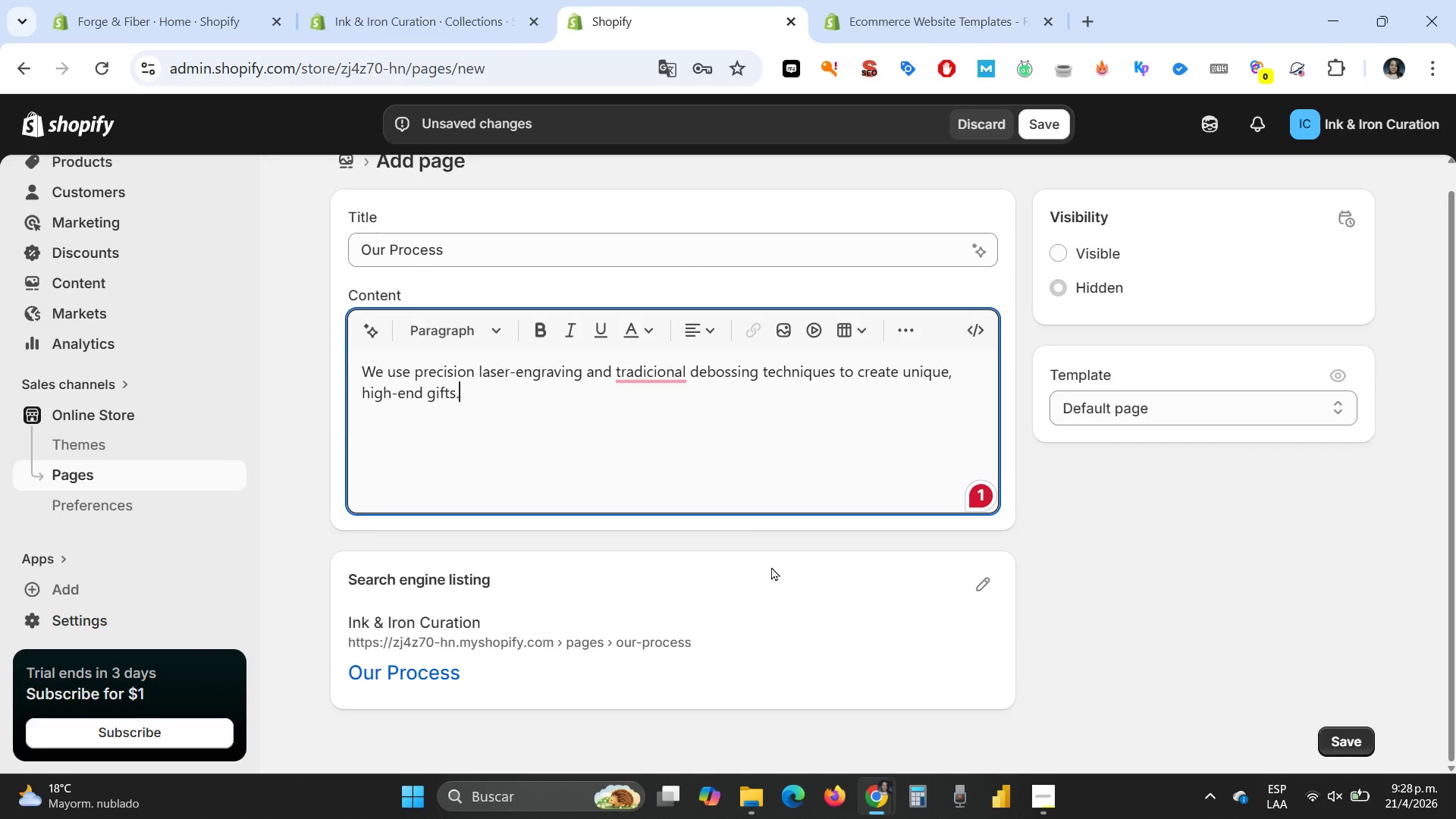 
left_click_drag(start_coordinate=[479, 393], to_coordinate=[358, 375])
 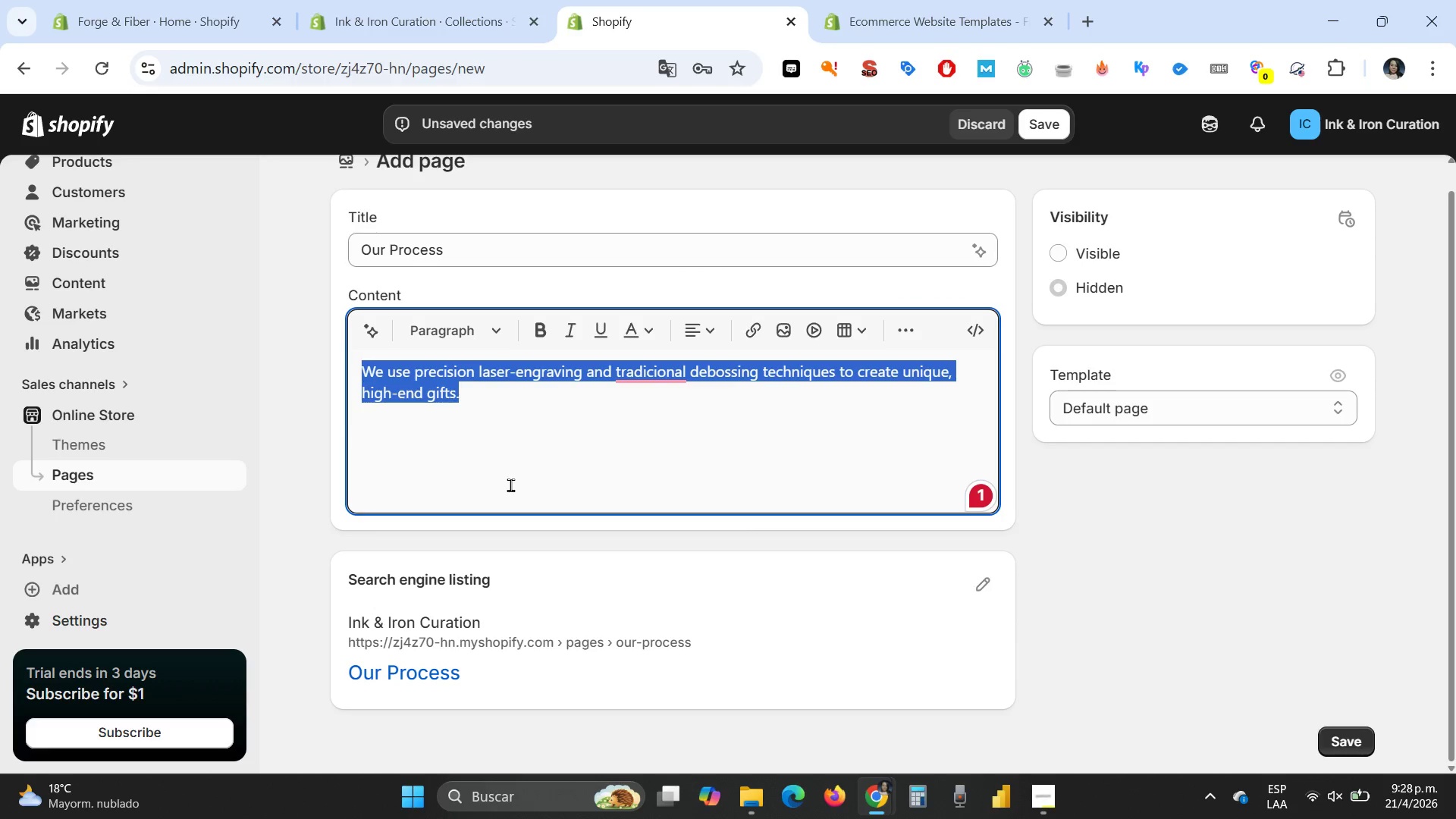 
key(Control+C)
 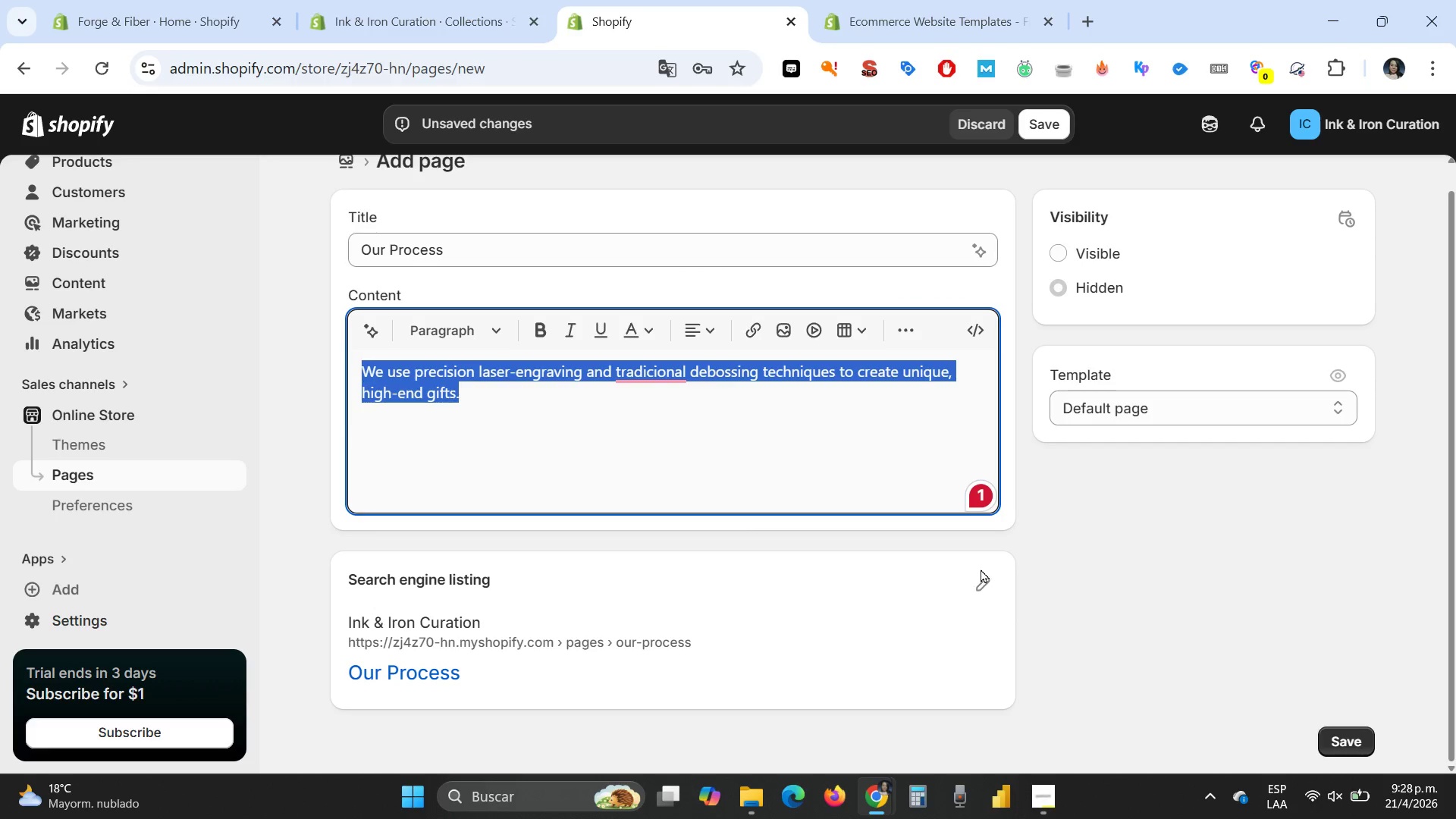 
left_click([981, 581])
 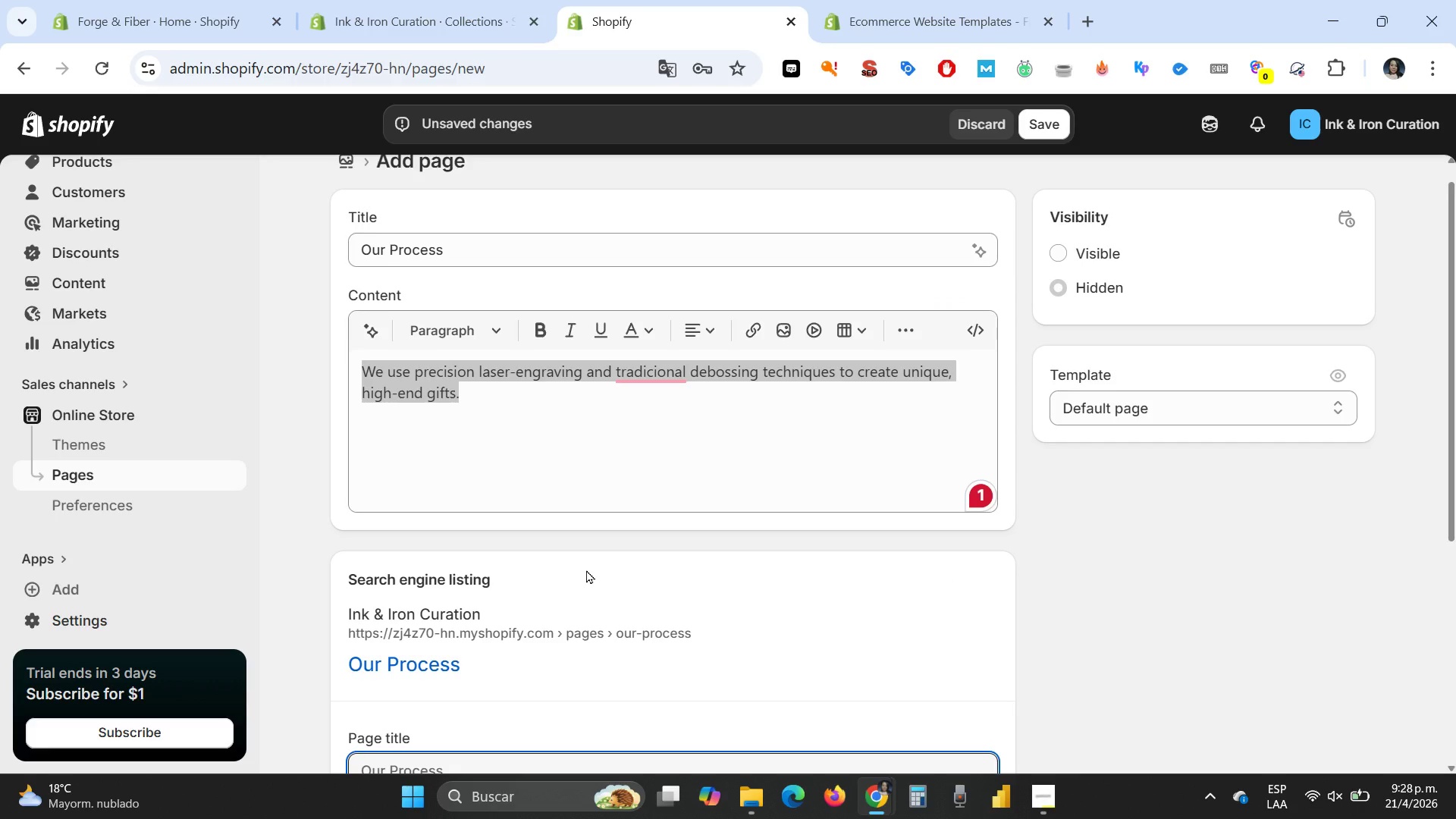 
scroll: coordinate [595, 569], scroll_direction: down, amount: 4.0
 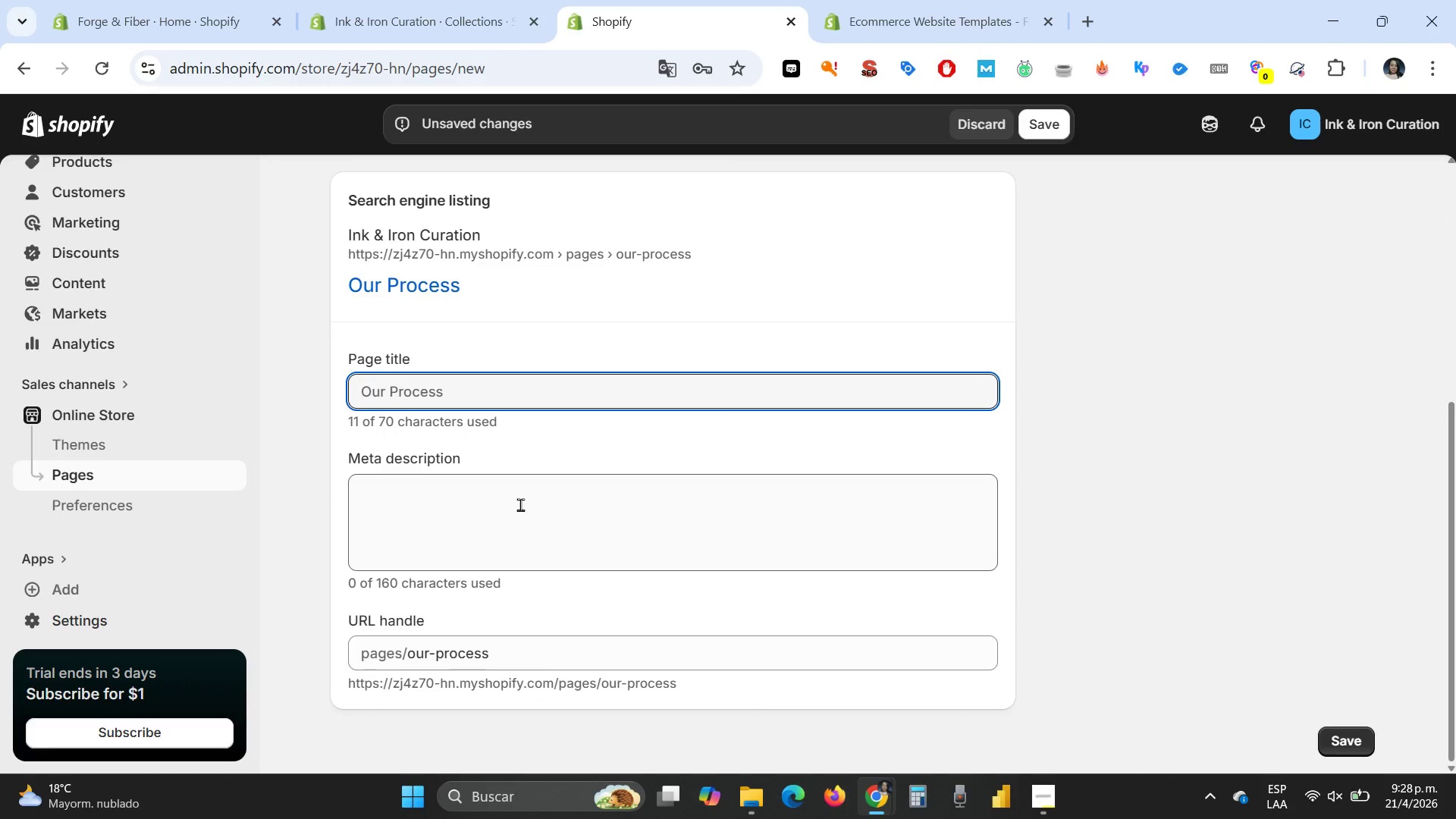 
left_click([520, 504])
 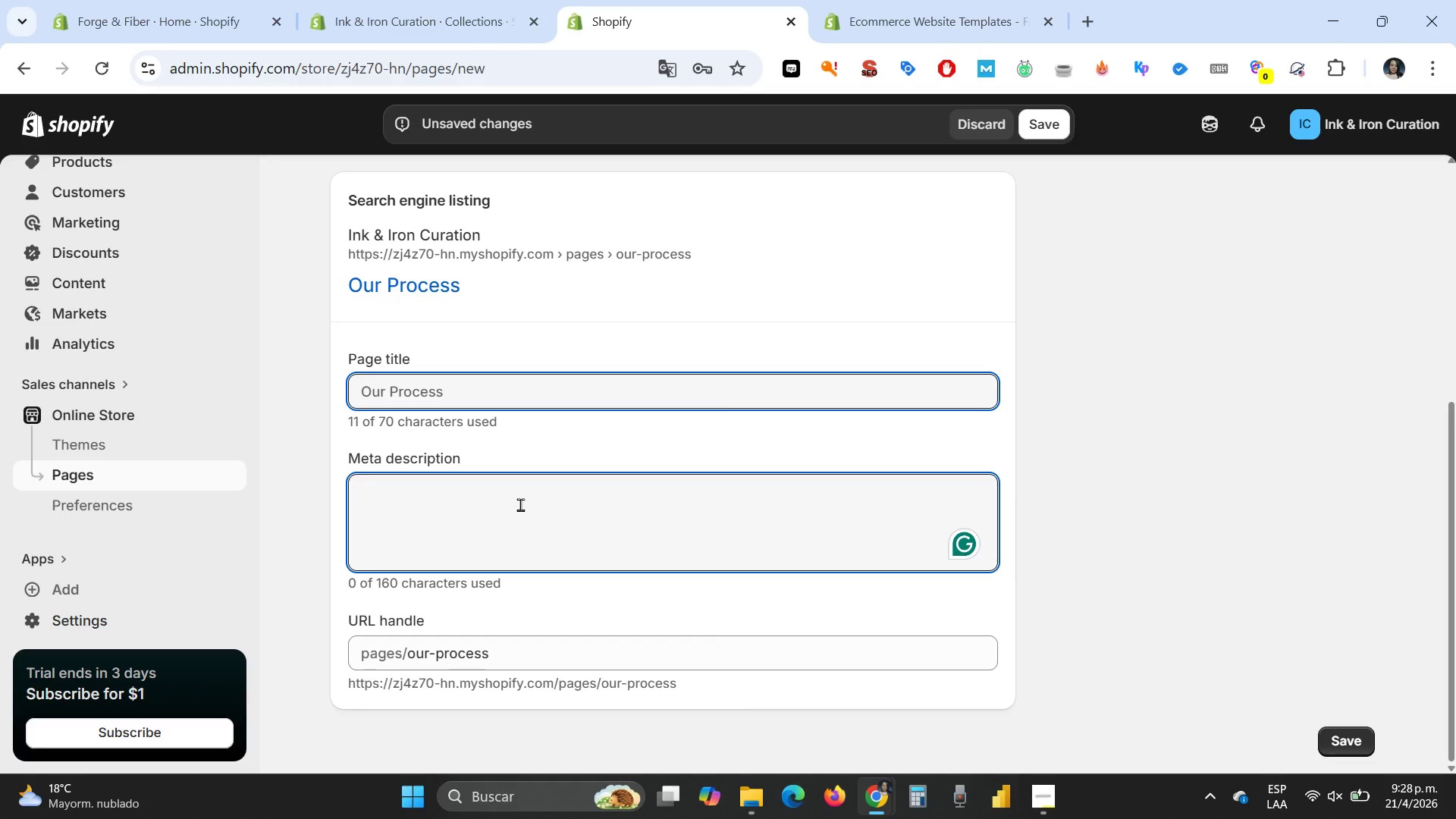 
key(Control+V)
 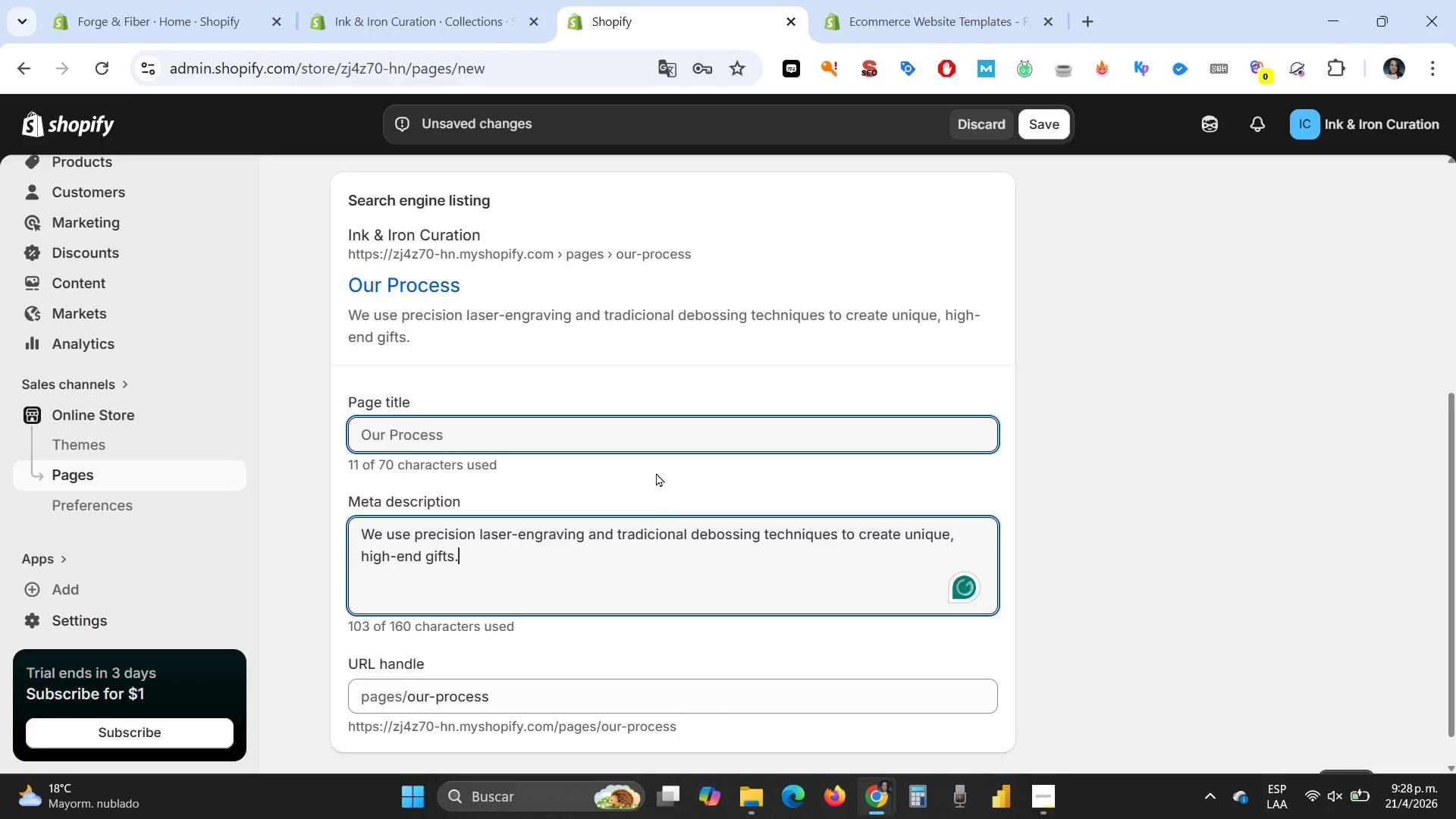 
scroll: coordinate [810, 651], scroll_direction: down, amount: 4.0
 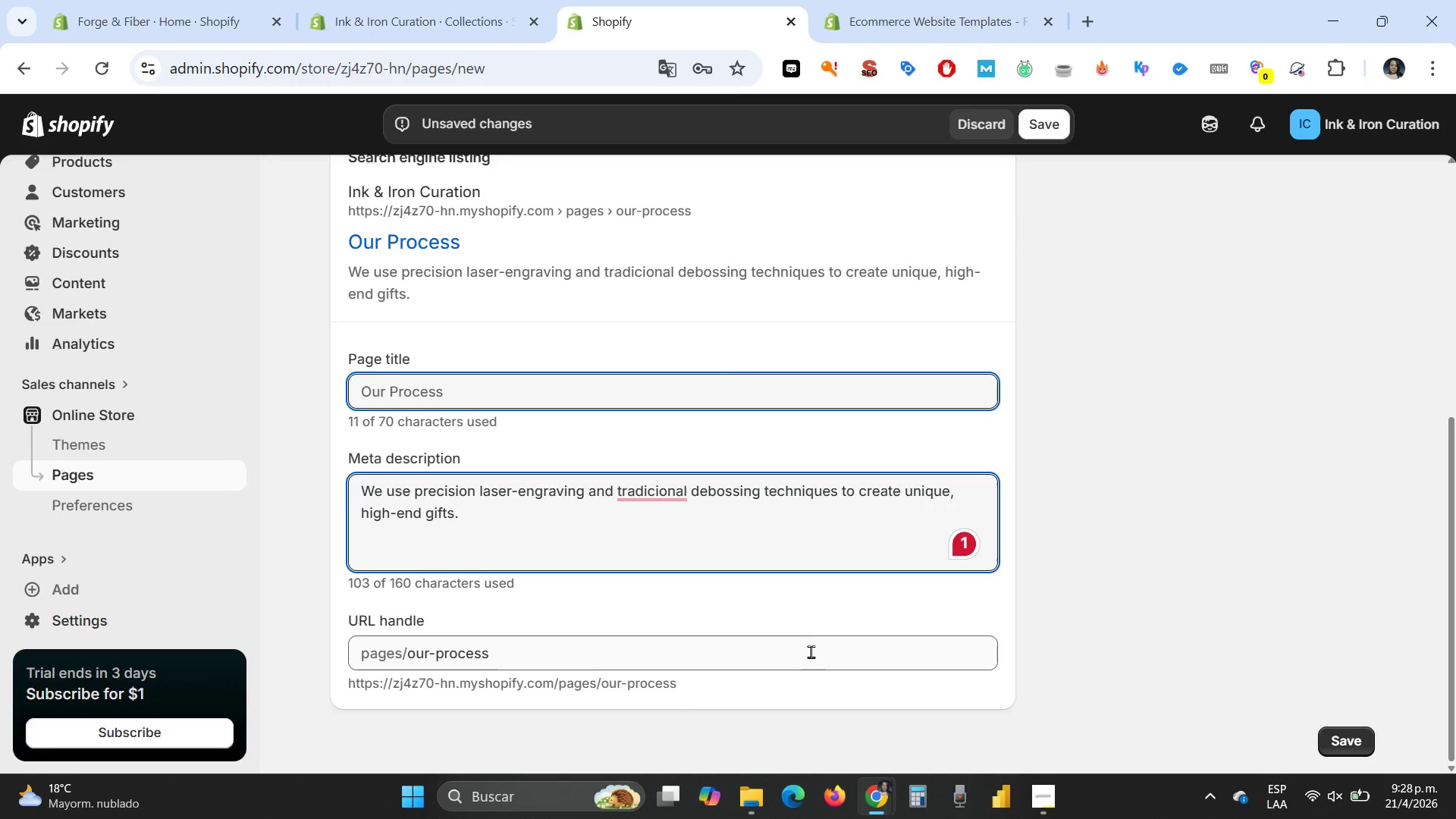 
left_click([663, 490])
 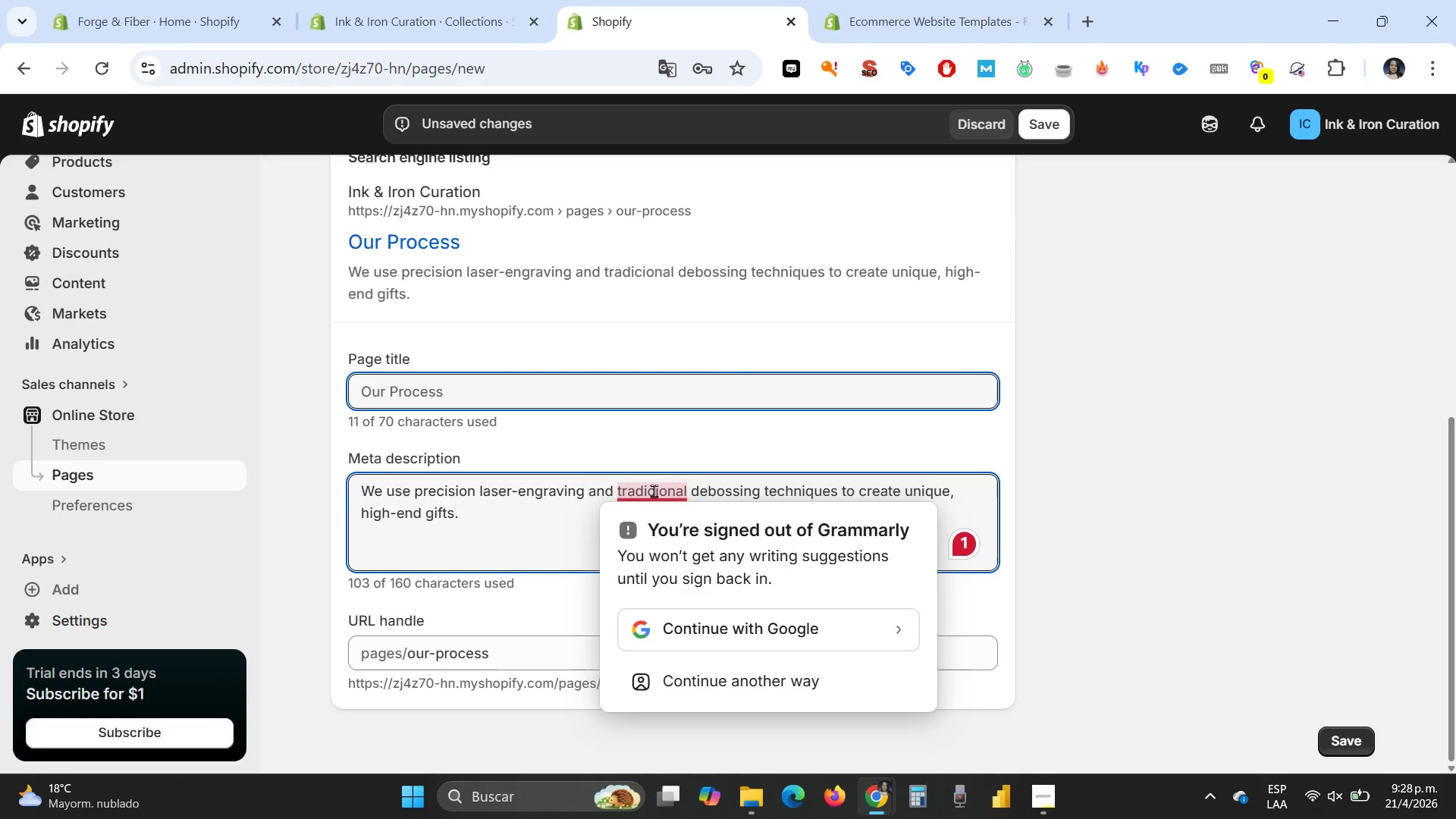 
left_click([654, 491])
 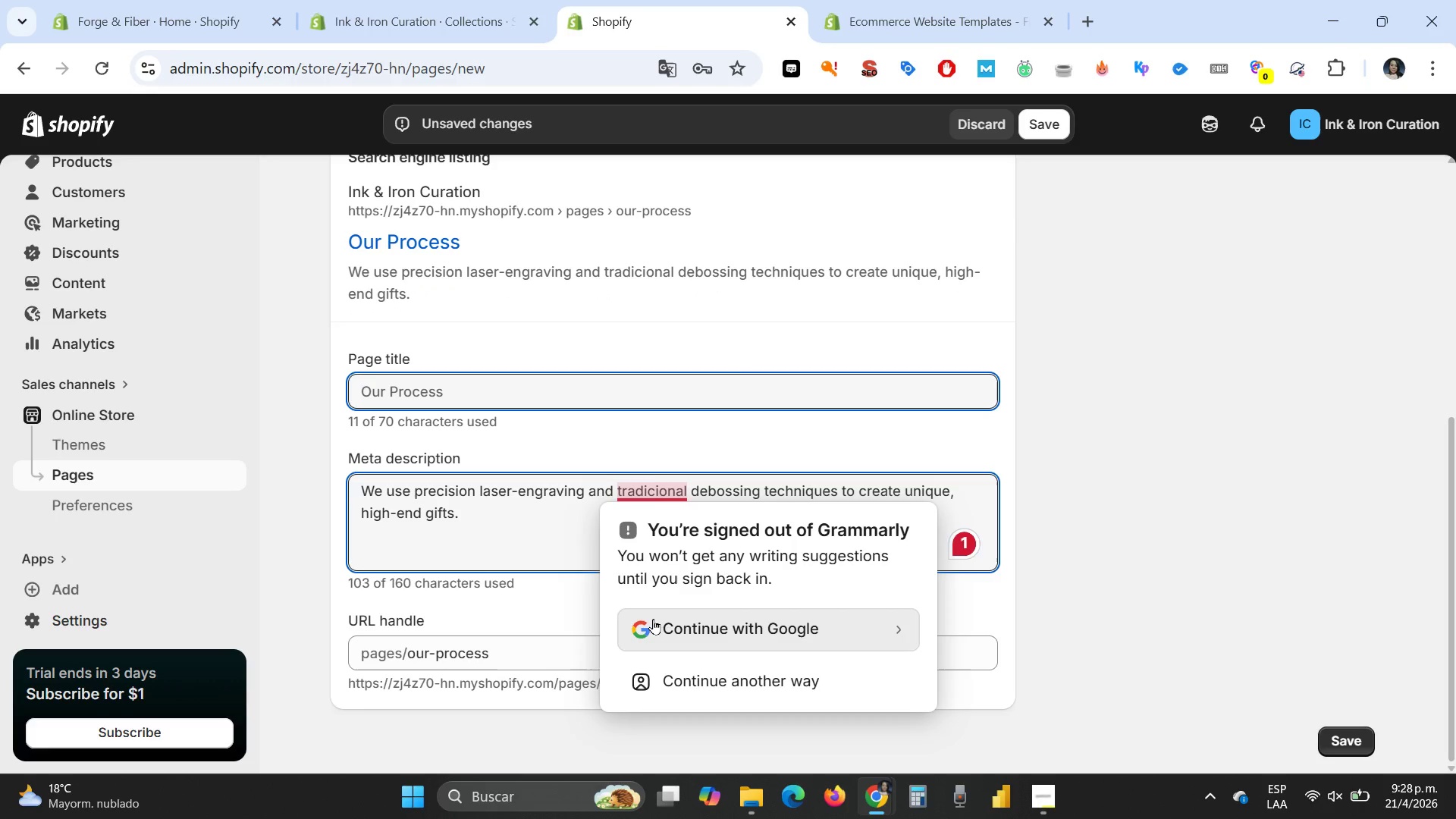 
key(Backspace)
 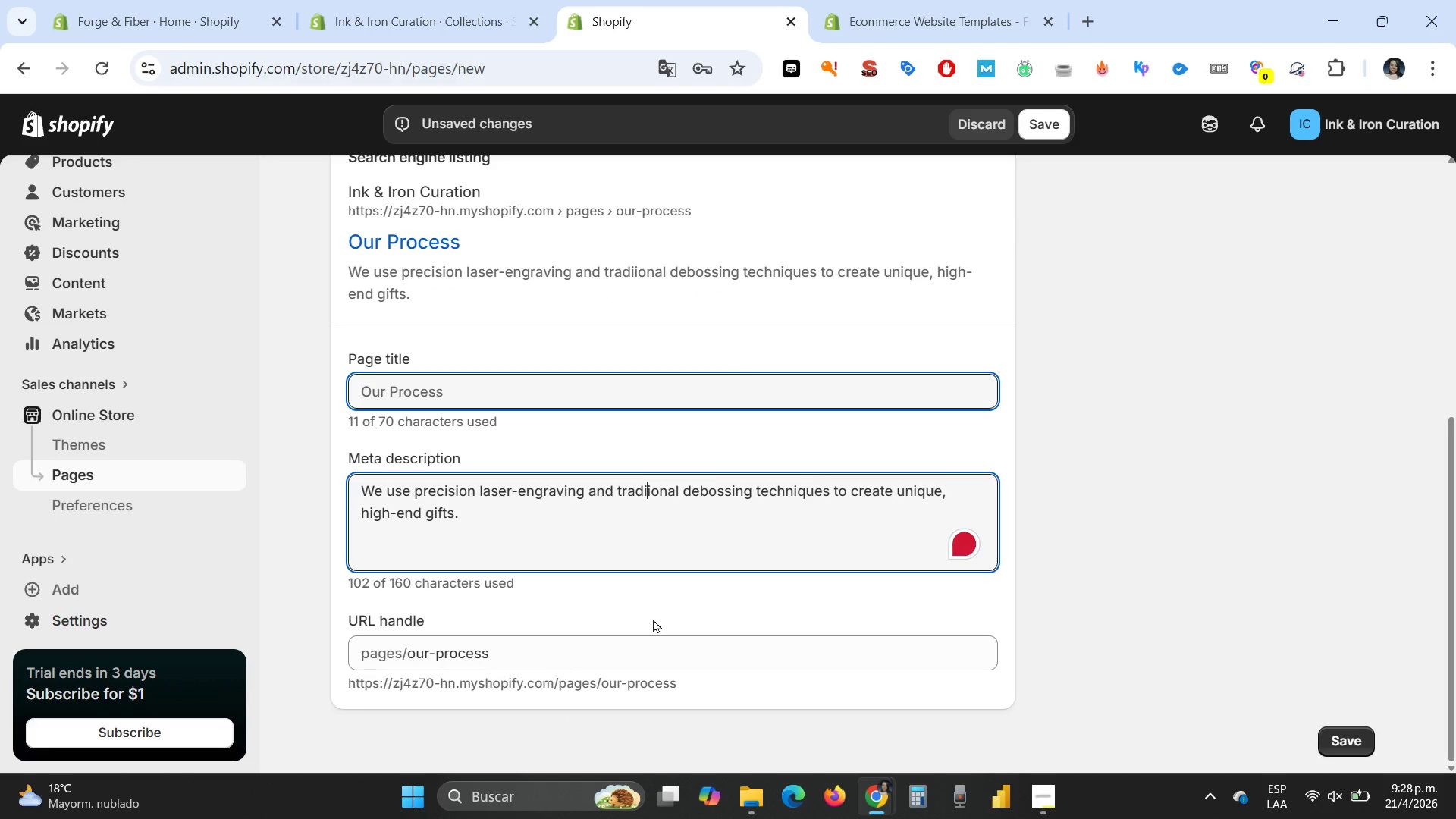 
key(T)
 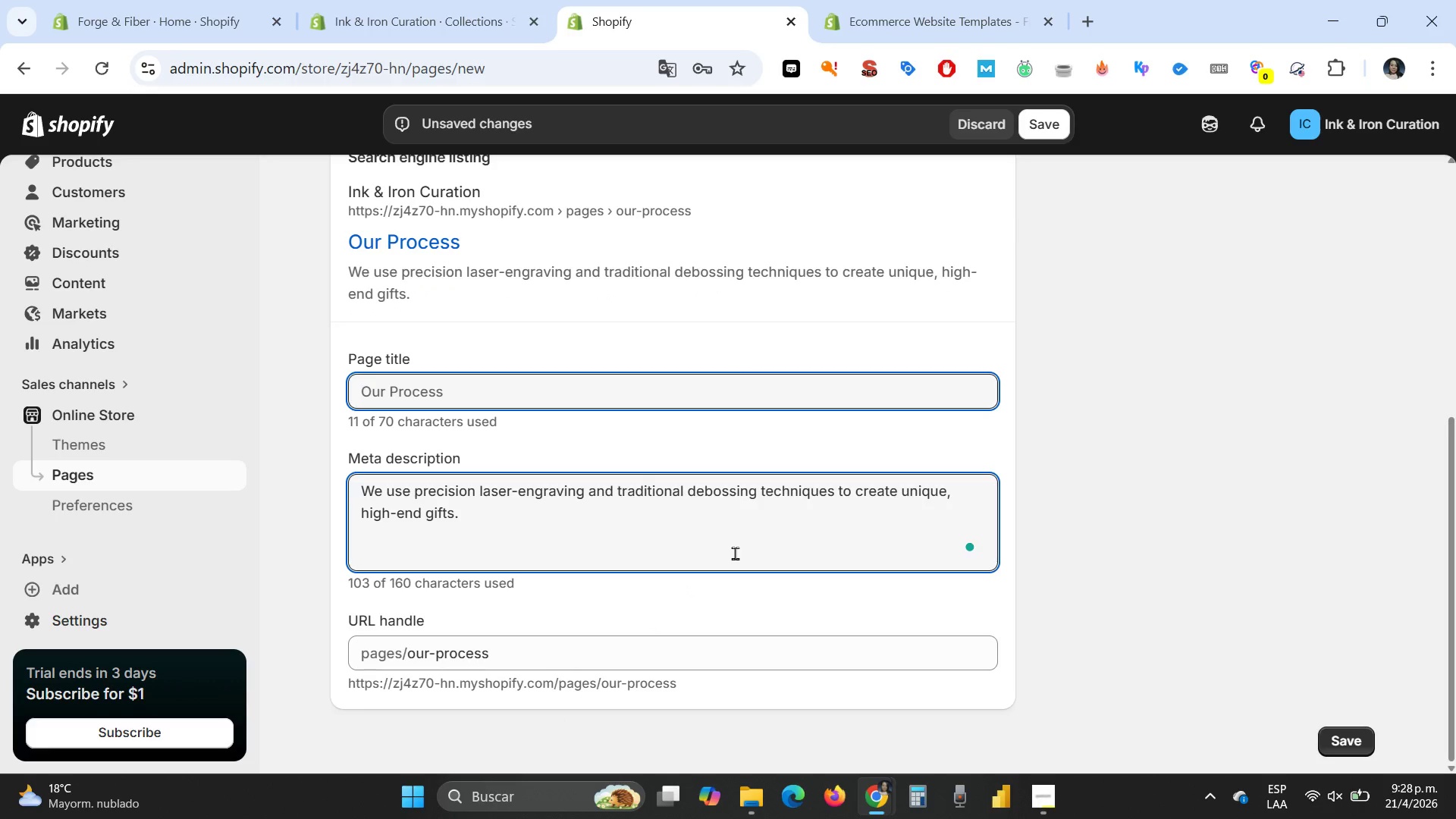 
left_click([742, 539])
 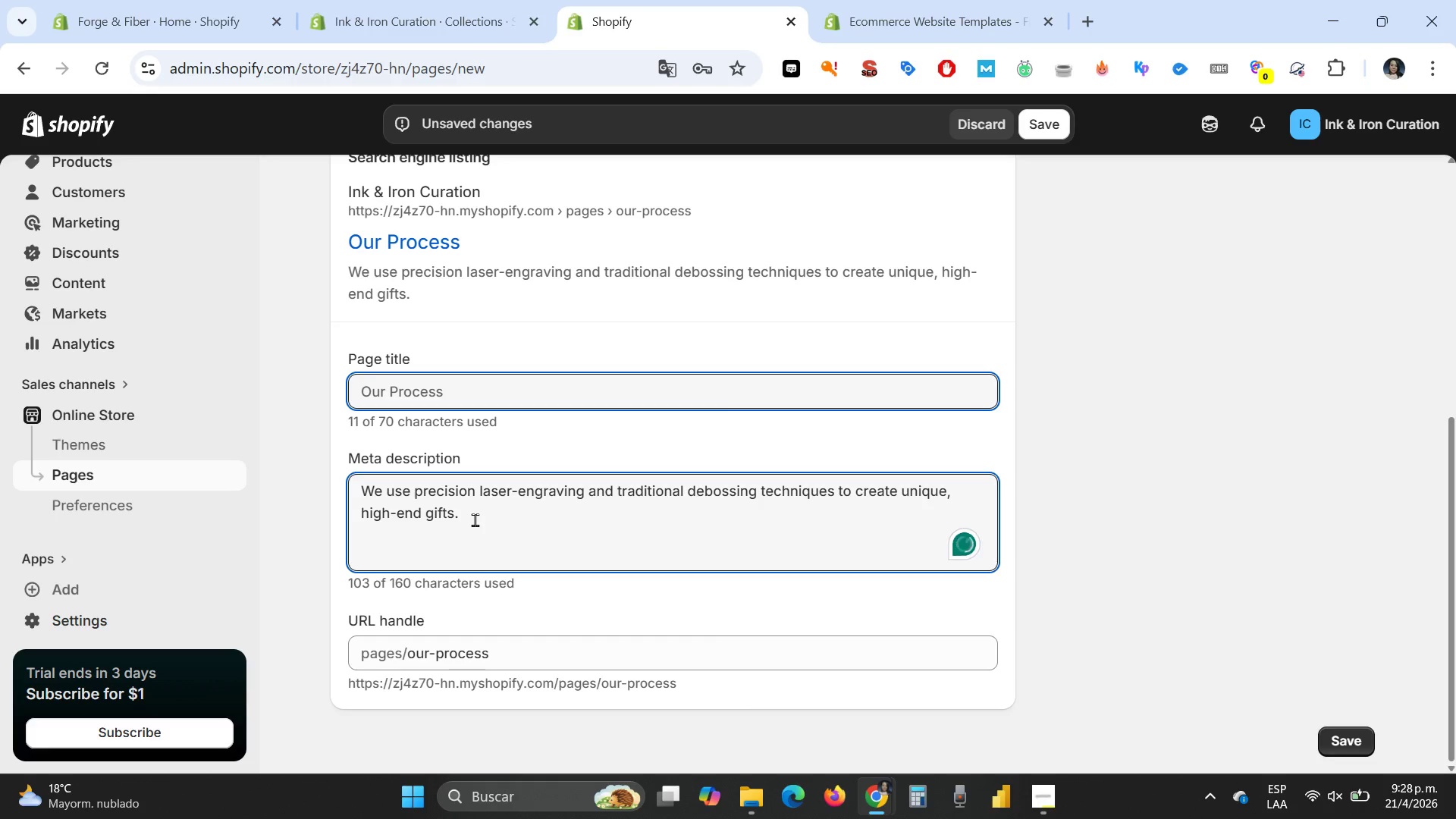 
key(Space)
 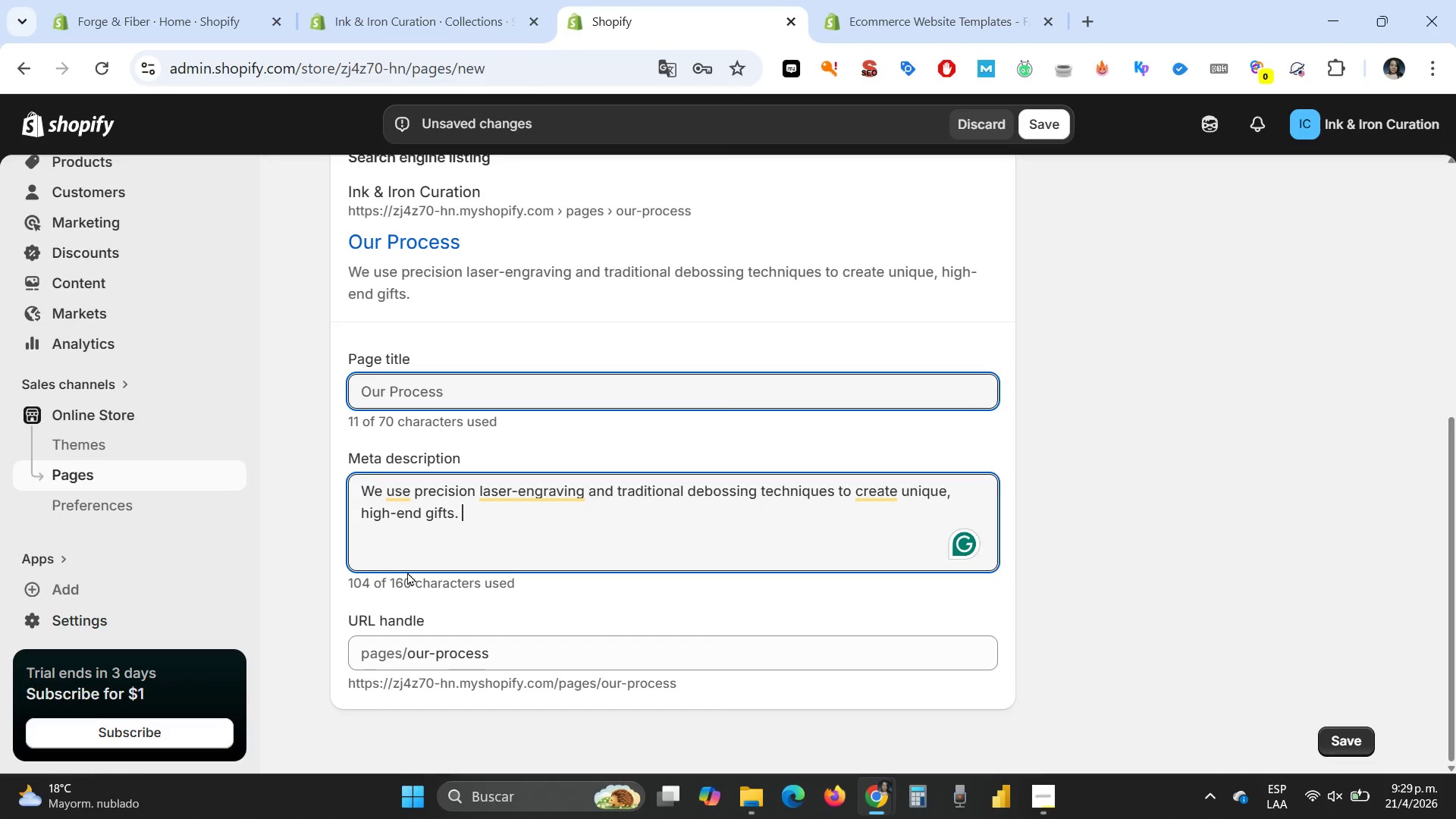 
wait(44.09)
 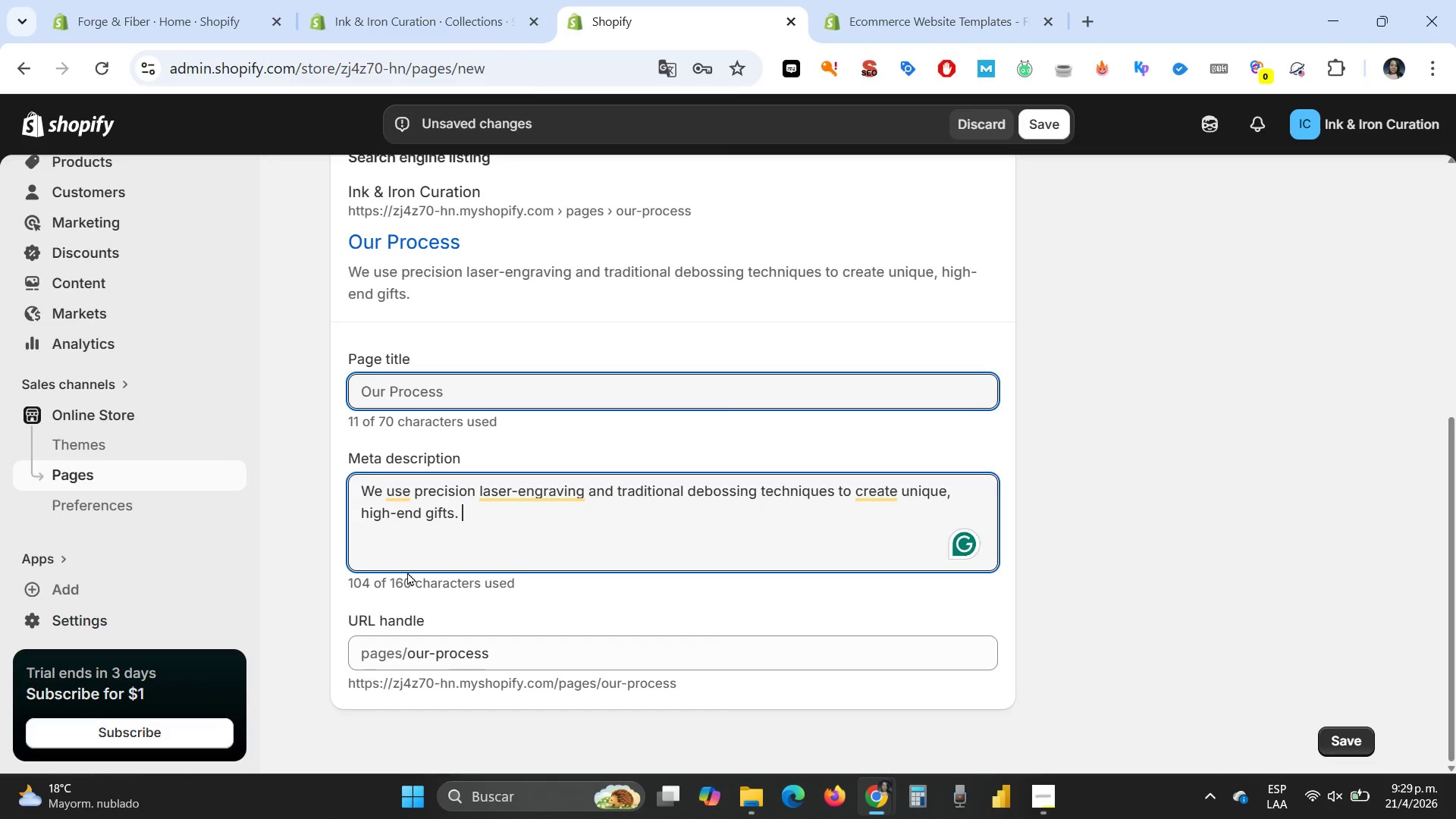 
key(Backspace)
key(Backspace)
key(Backspace)
key(Backspace)
key(Backspace)
key(Backspace)
key(Backspace)
type(gift like copper mugs and leather journals )
 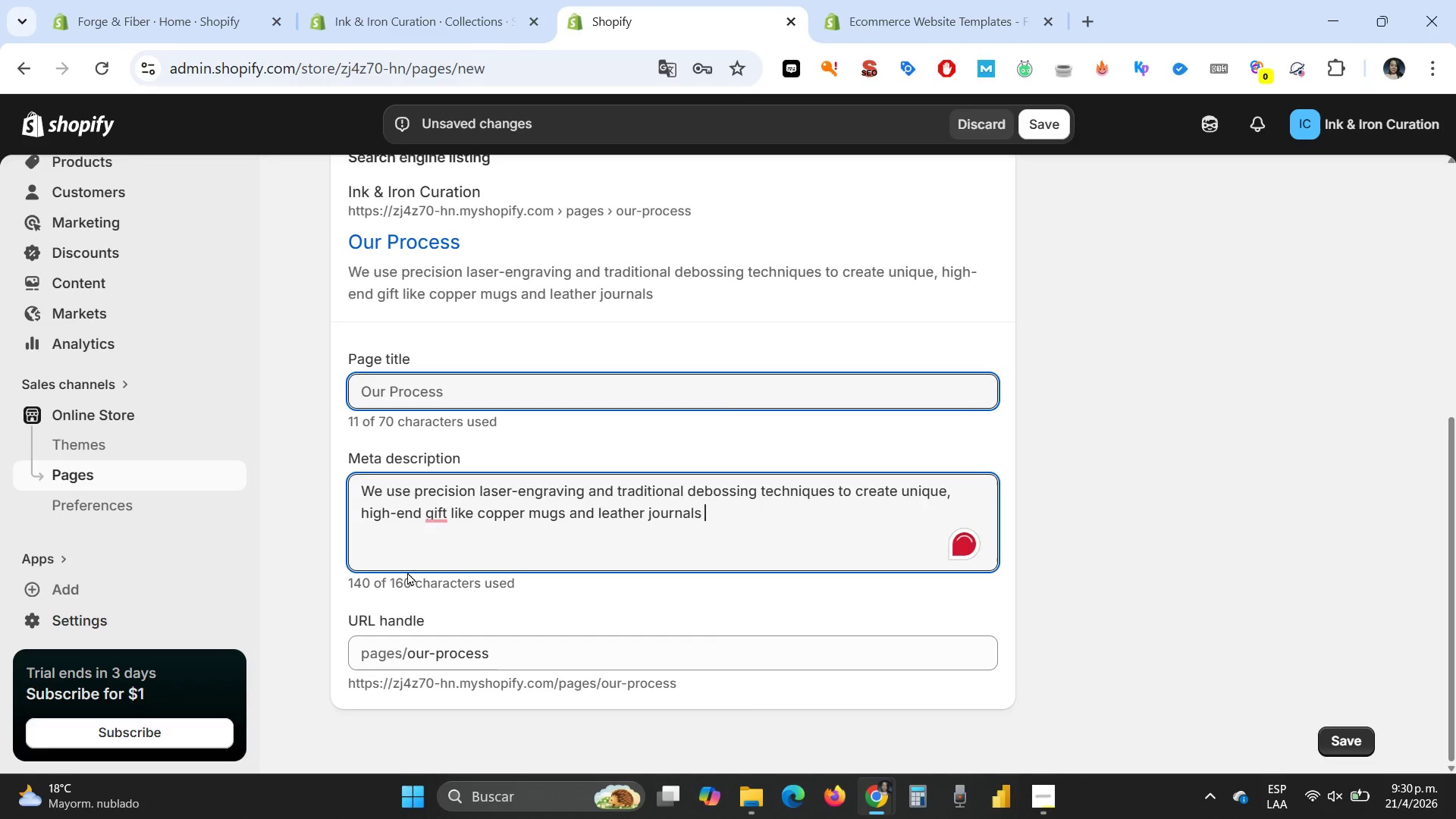 
type(/)
key(Backspace)
key(Backspace)
type(/planners.)
 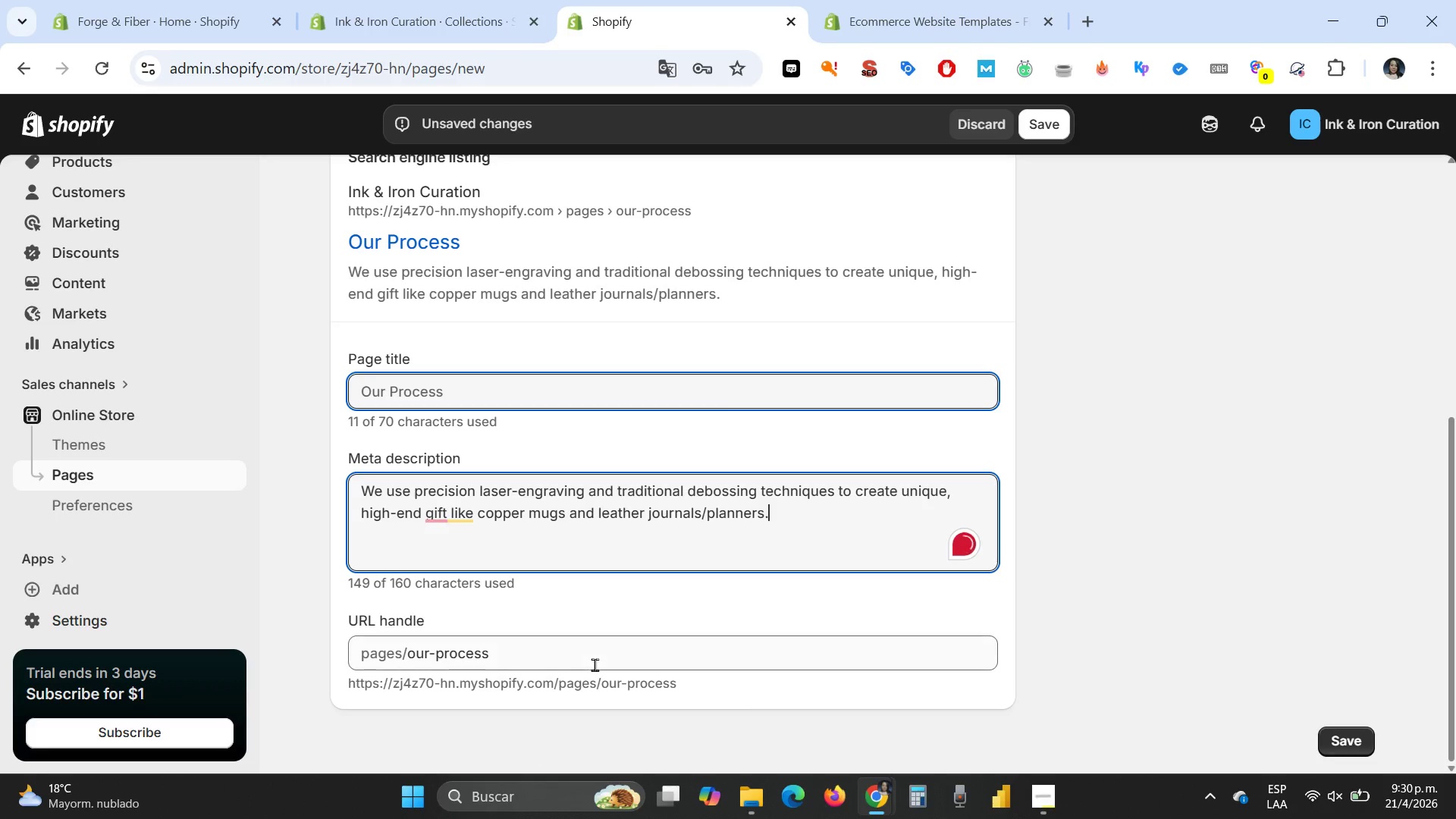 
scroll: coordinate [698, 635], scroll_direction: down, amount: 3.0
 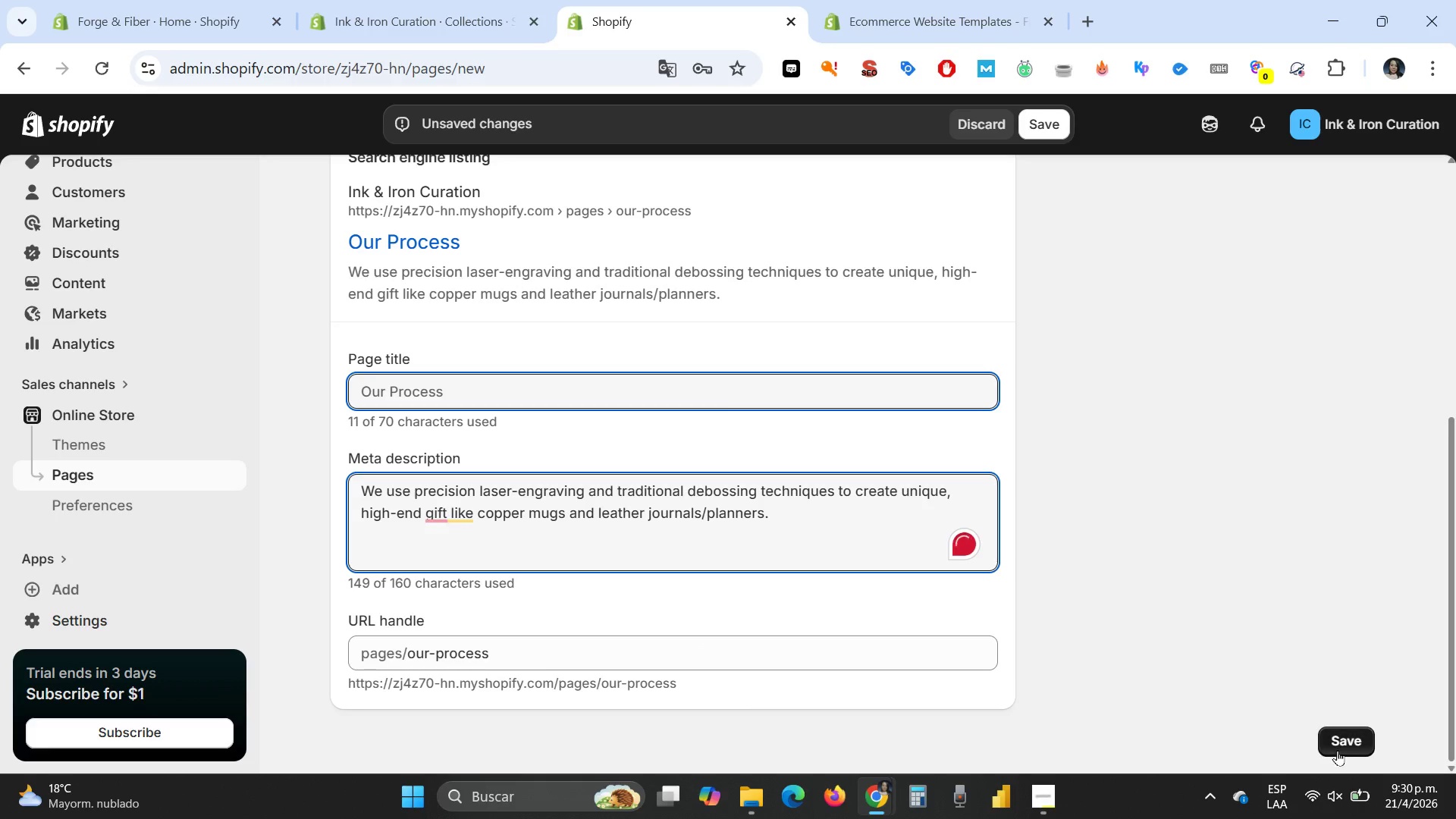 
left_click([1351, 736])
 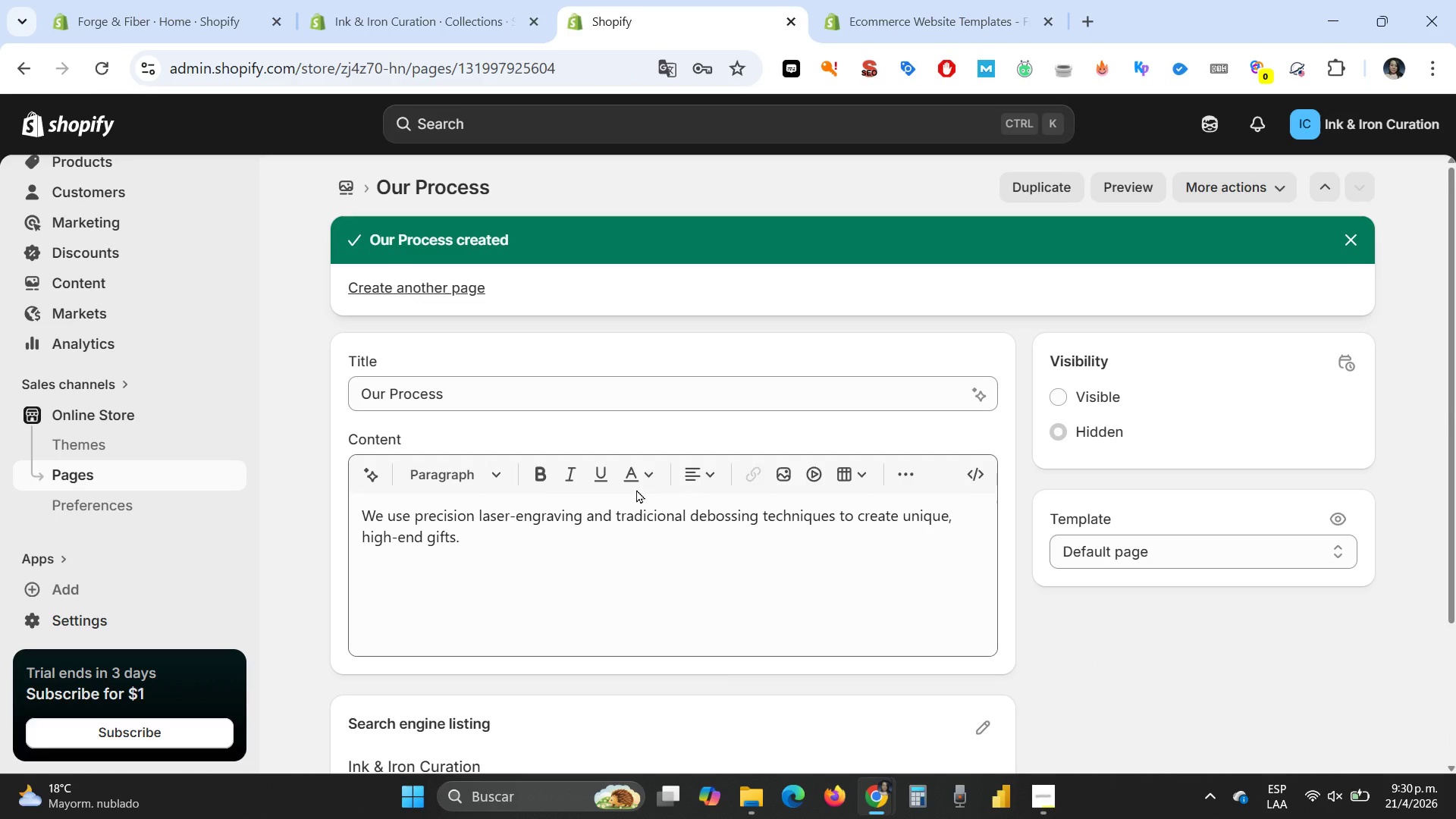 
wait(17.91)
 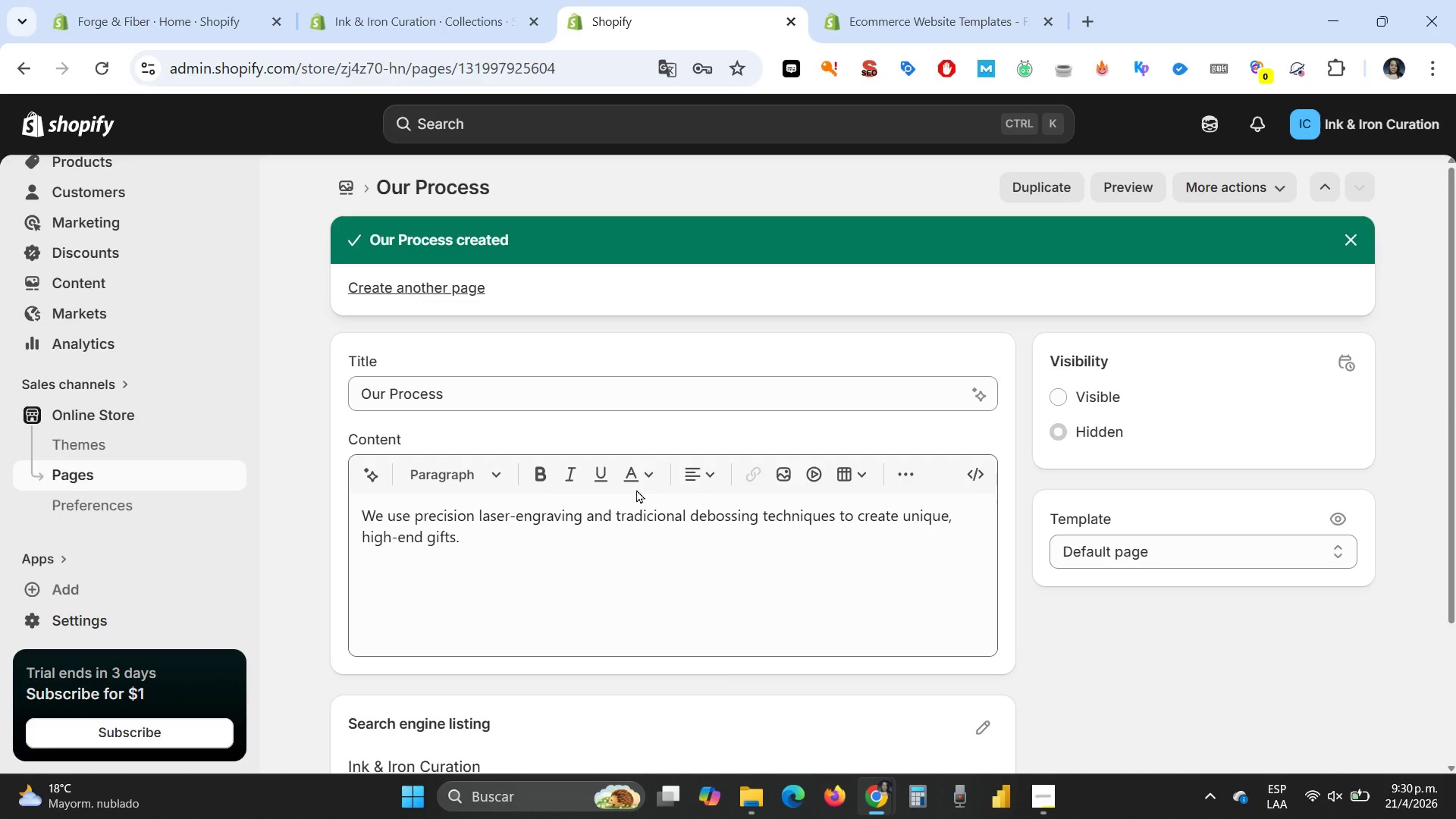 
scroll: coordinate [896, 359], scroll_direction: up, amount: 10.0
 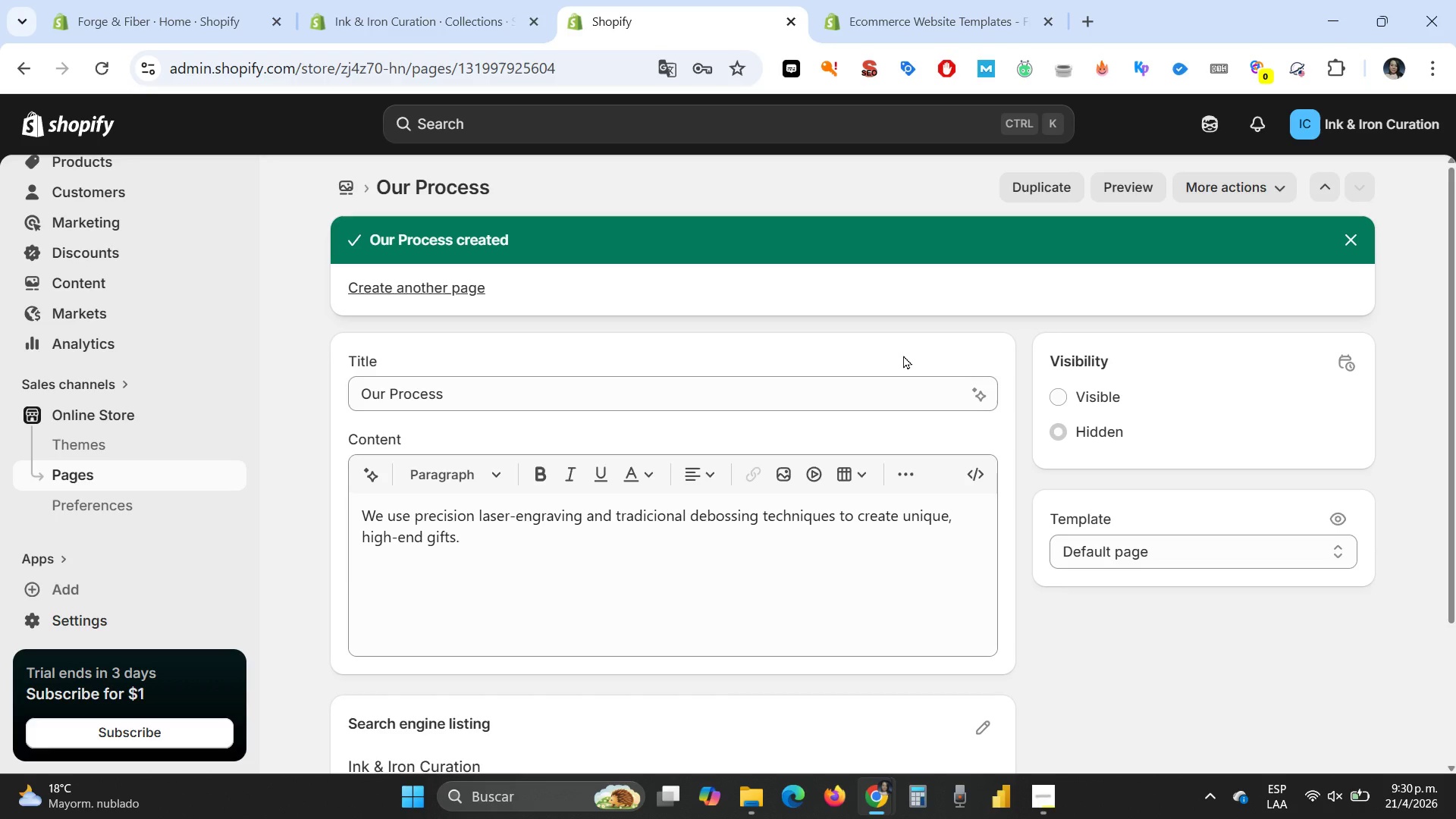 
wait(10.99)
 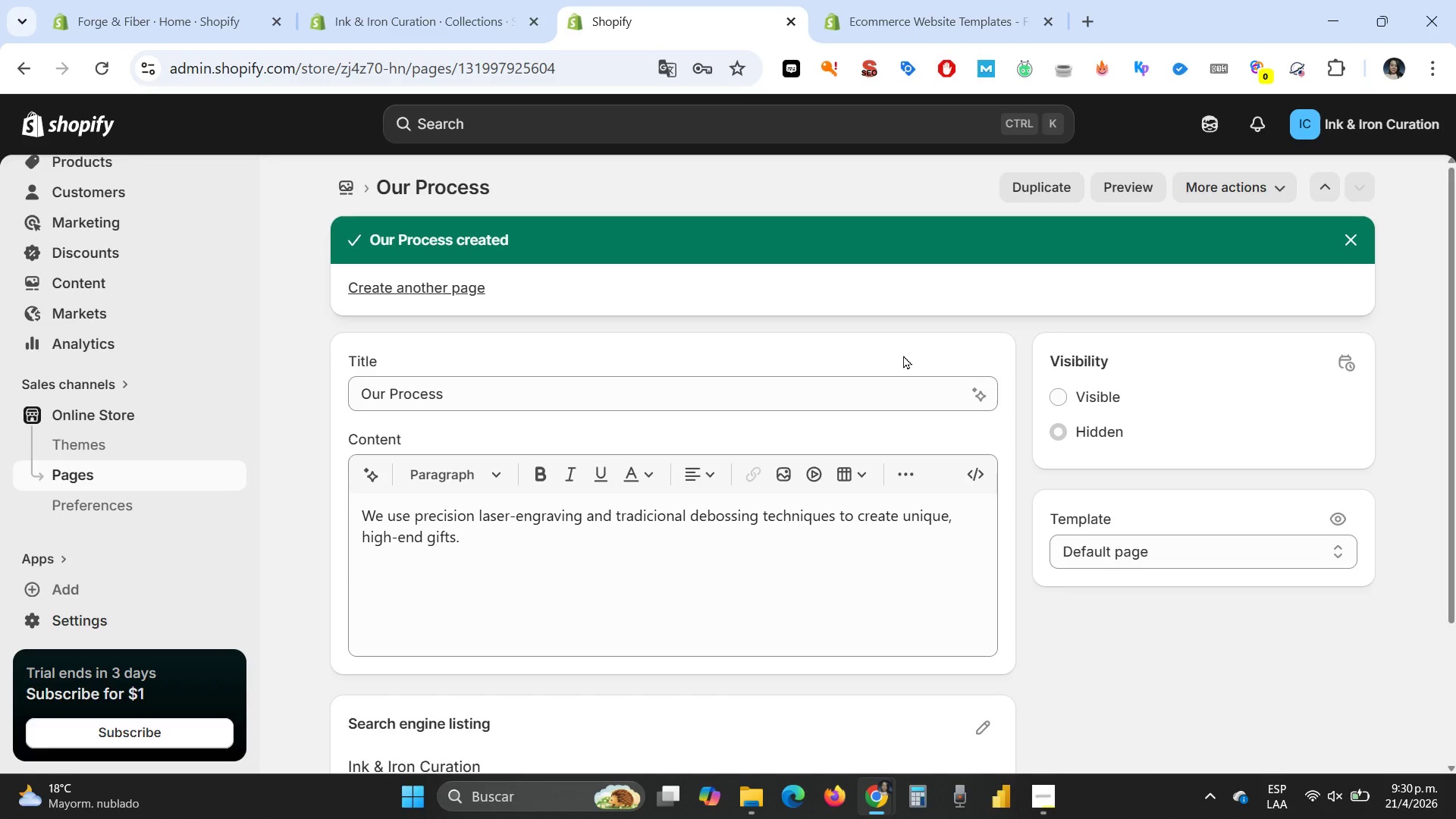 
left_click([102, 443])
 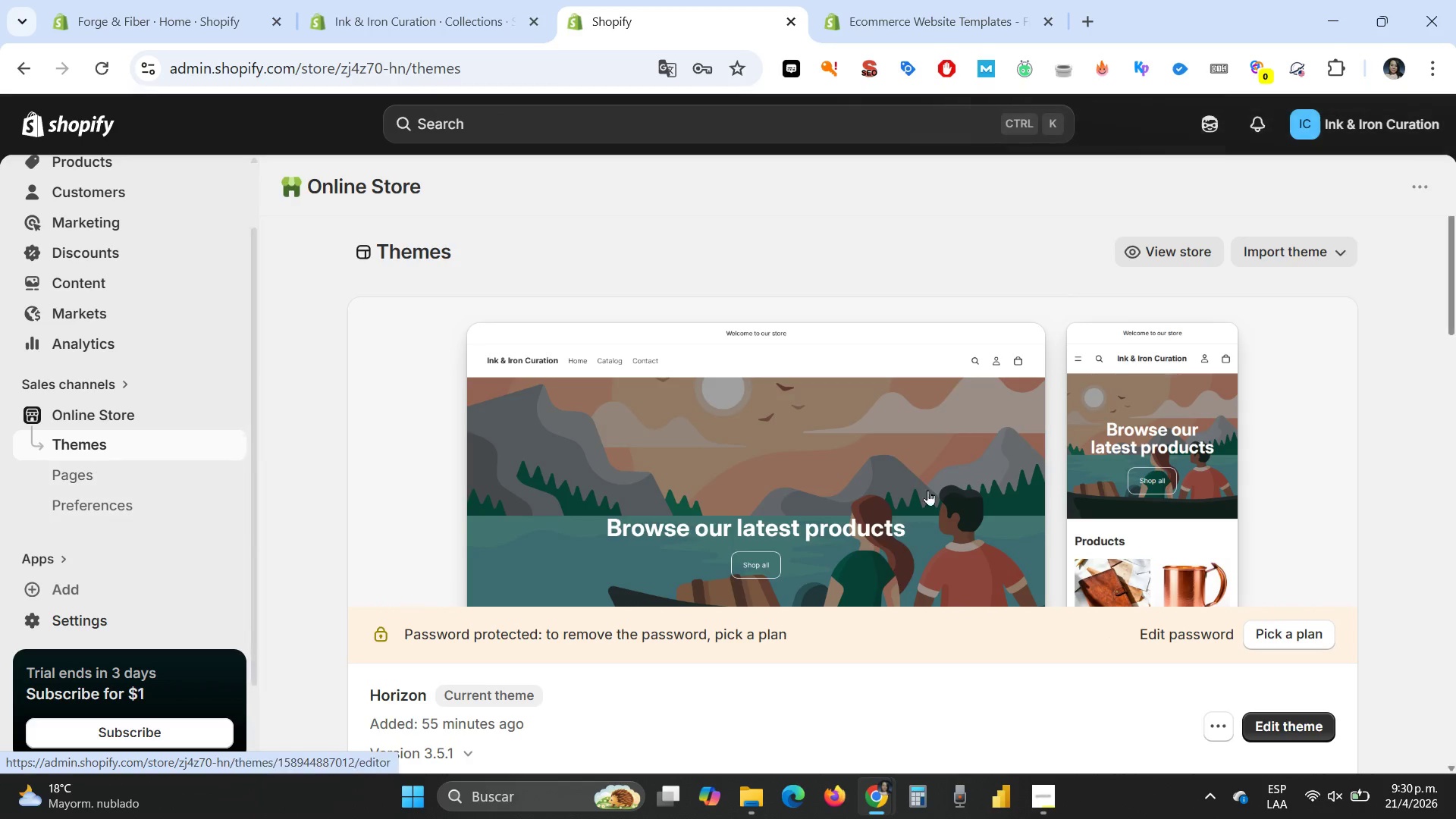 
wait(11.52)
 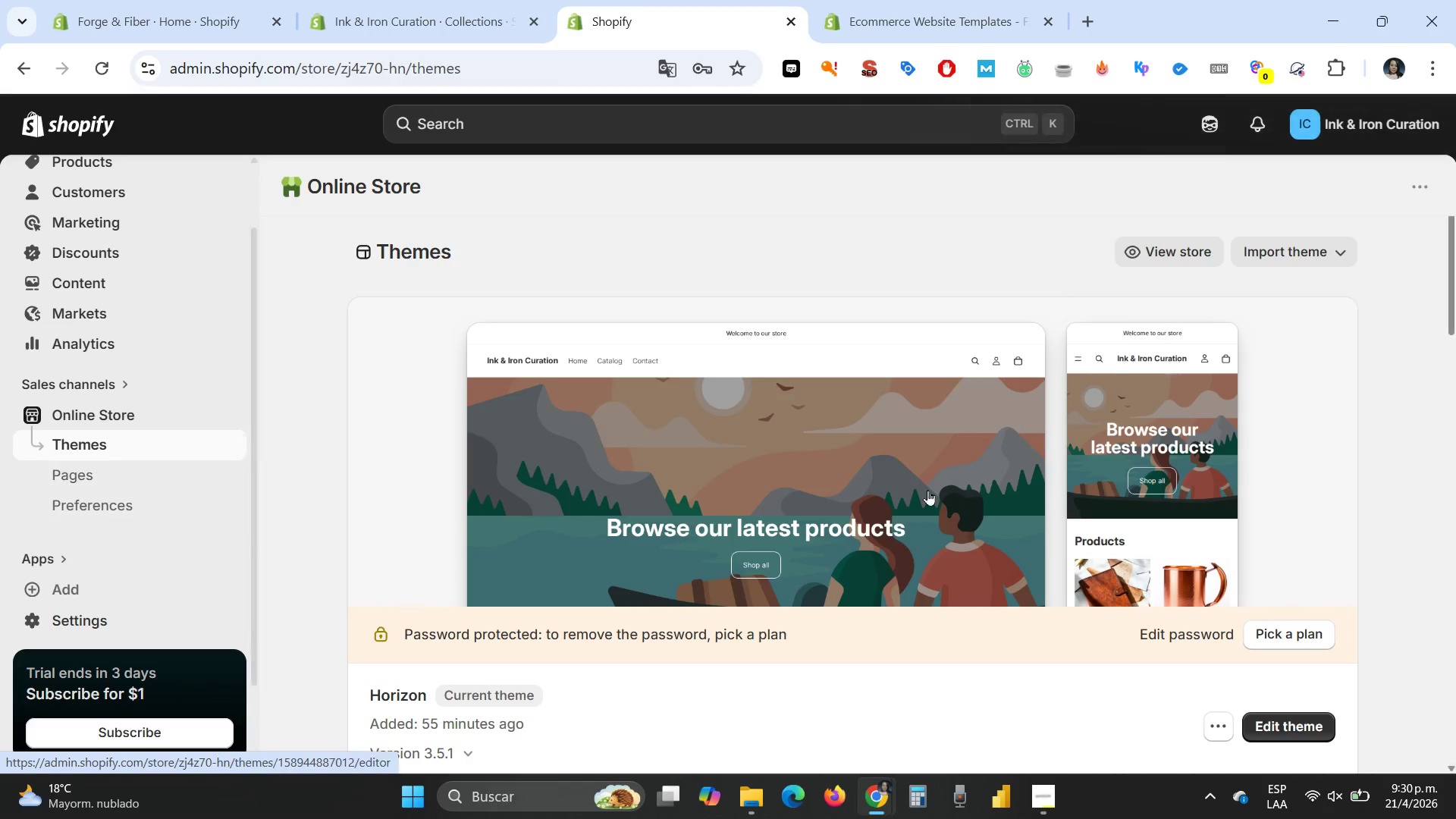 
mouse_move([1407, 187])
 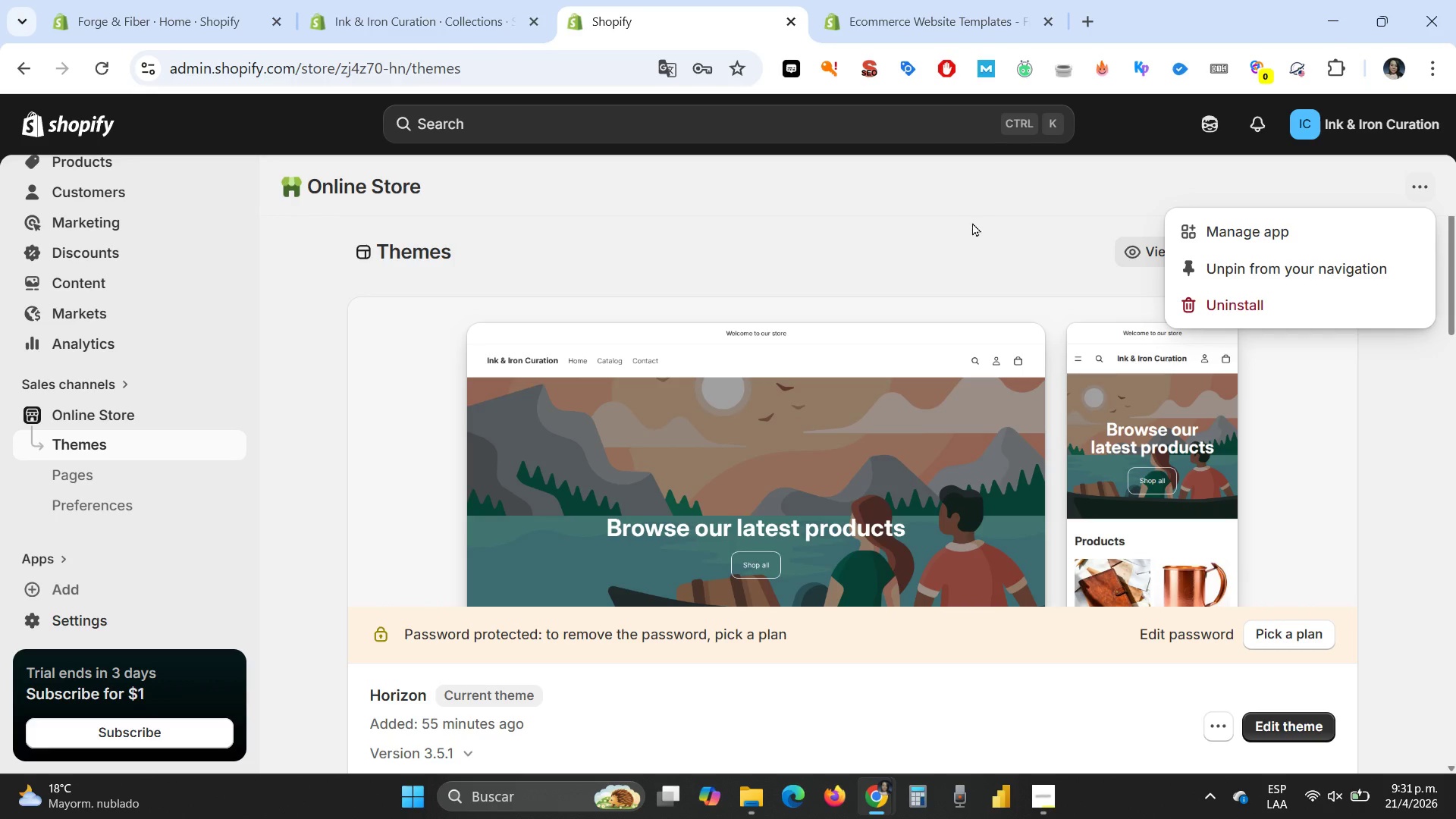 
left_click([973, 222])
 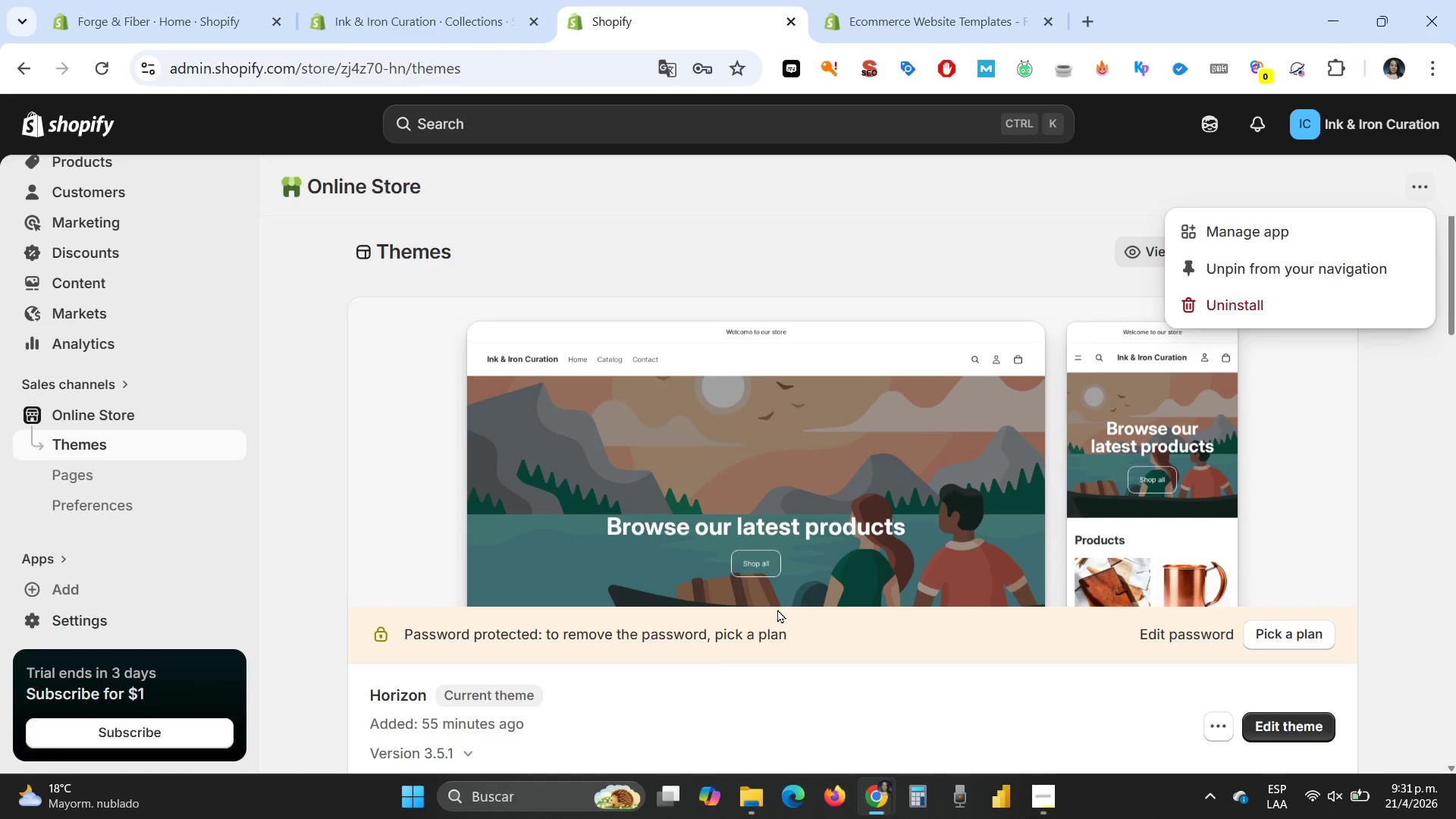 
scroll: coordinate [780, 606], scroll_direction: down, amount: 4.0
 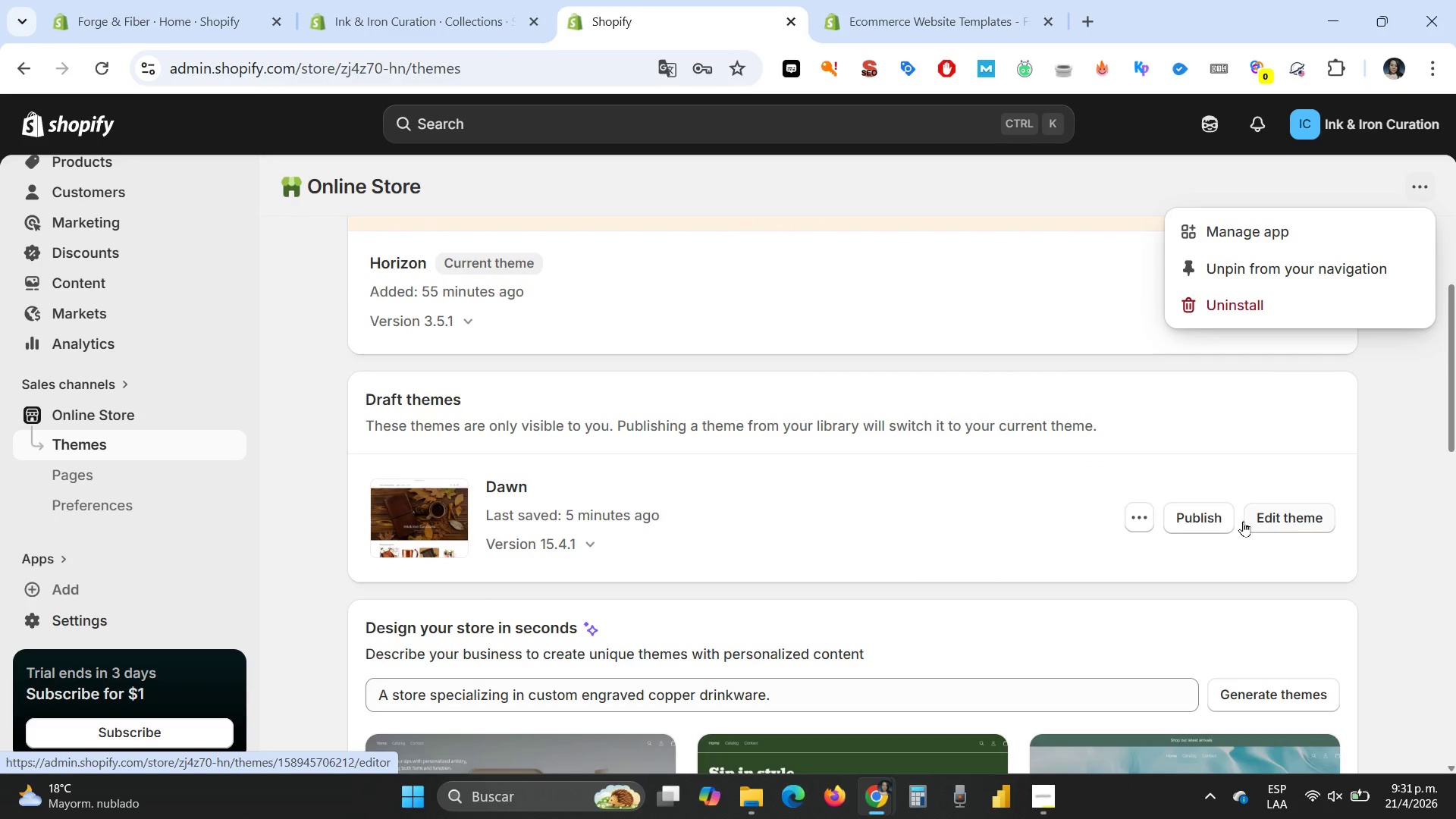 
left_click([1138, 520])
 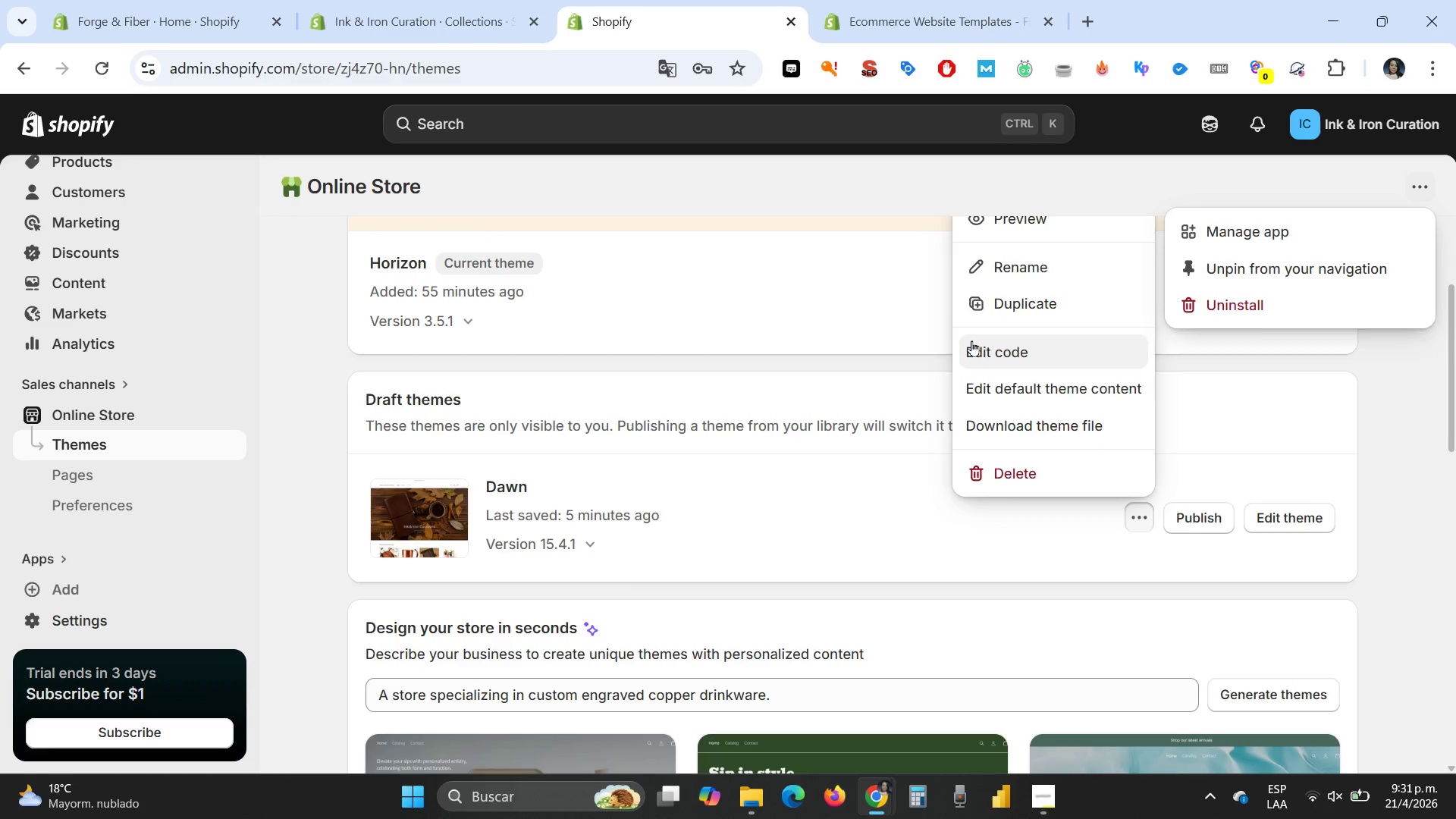 
wait(8.55)
 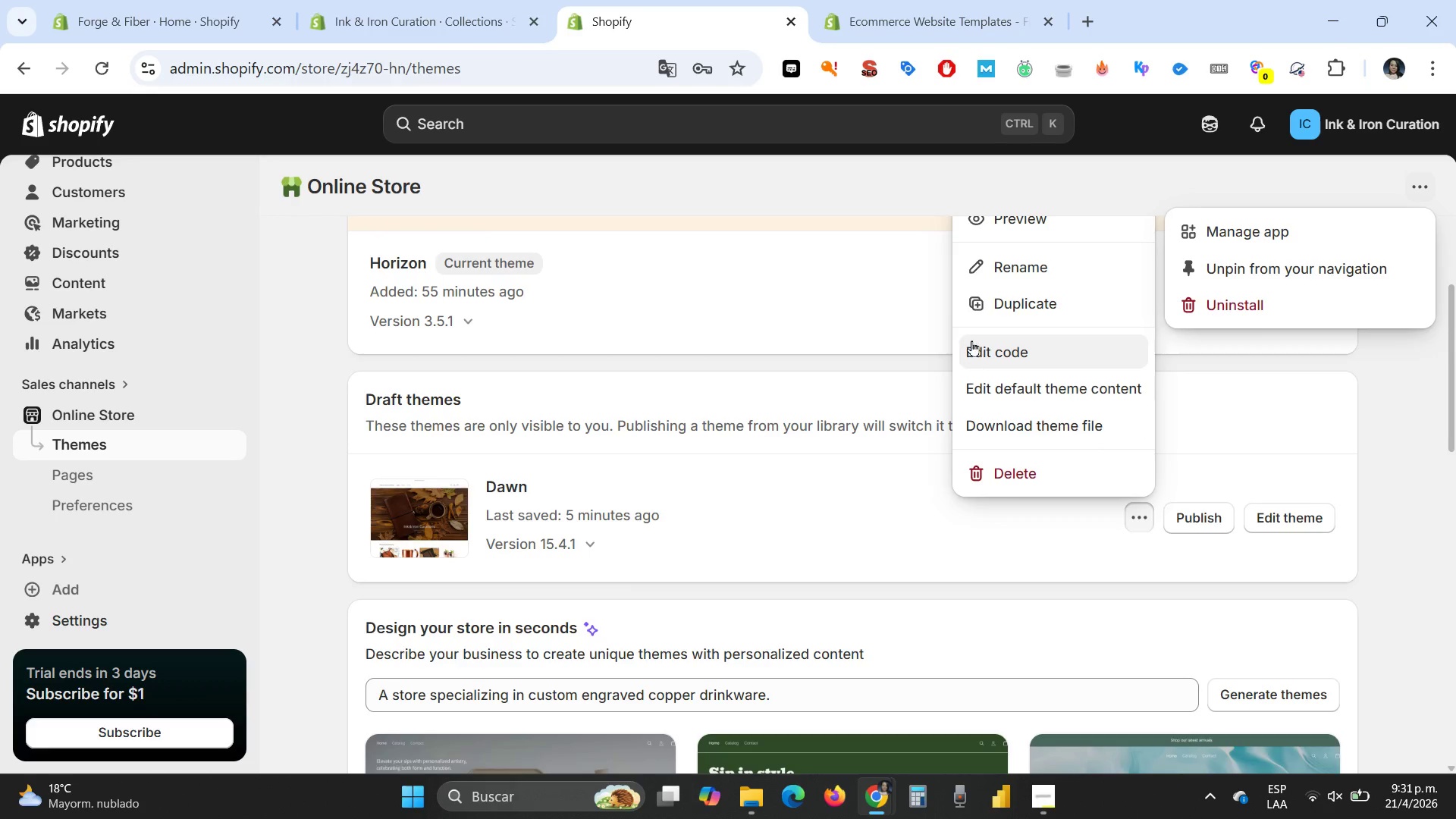 
left_click([1015, 353])
 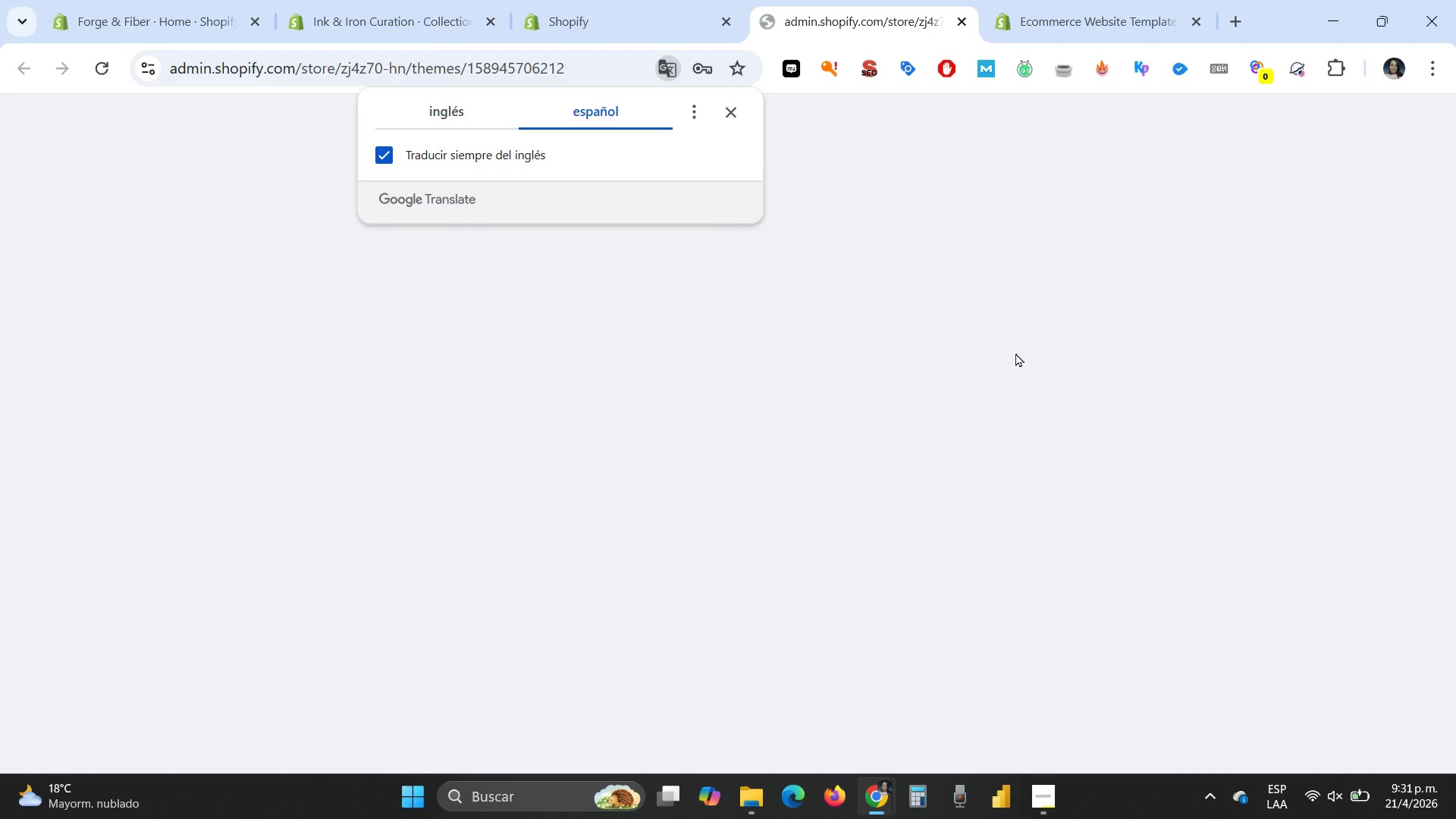 
wait(8.77)
 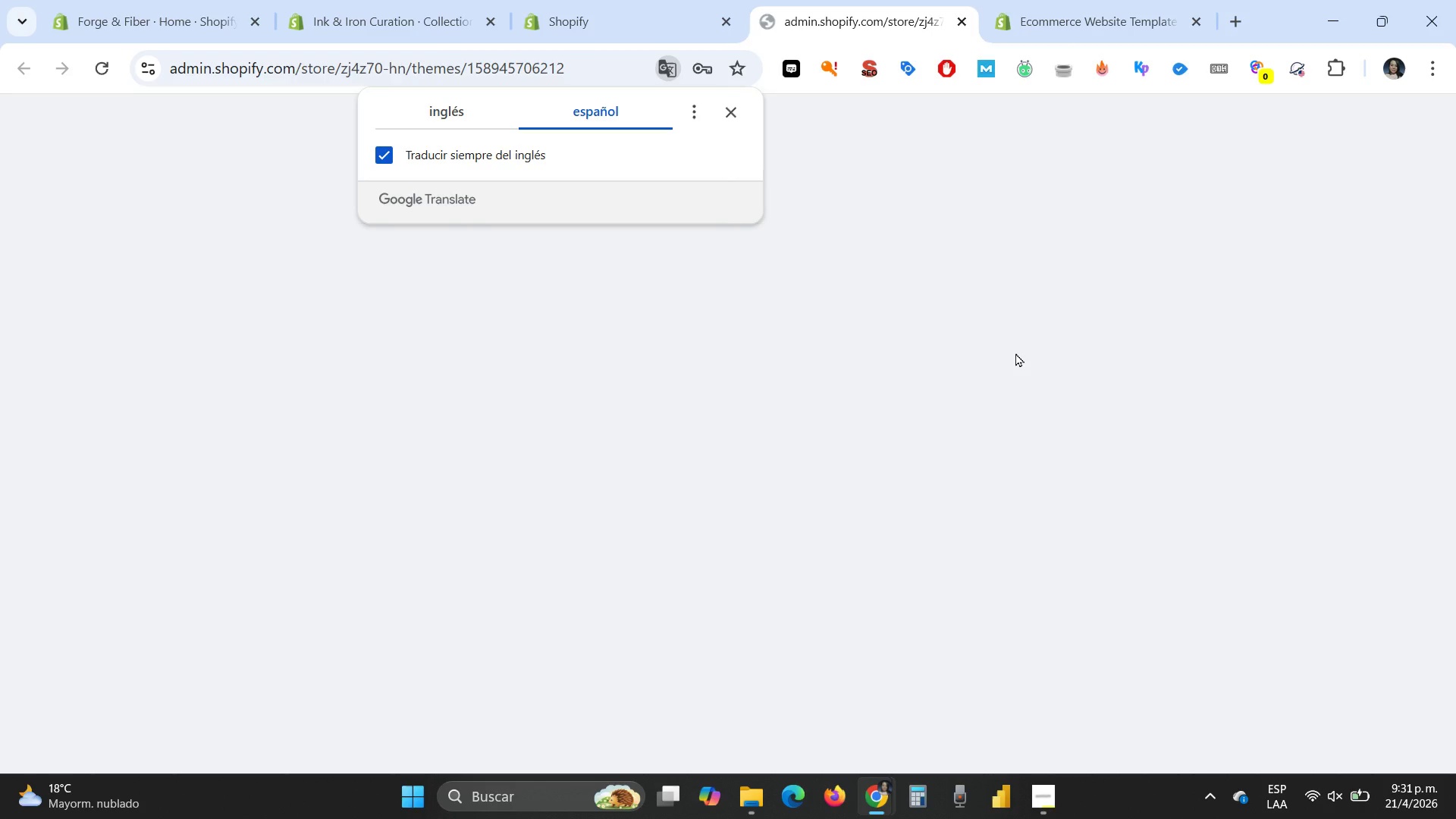 
left_click([731, 118])
 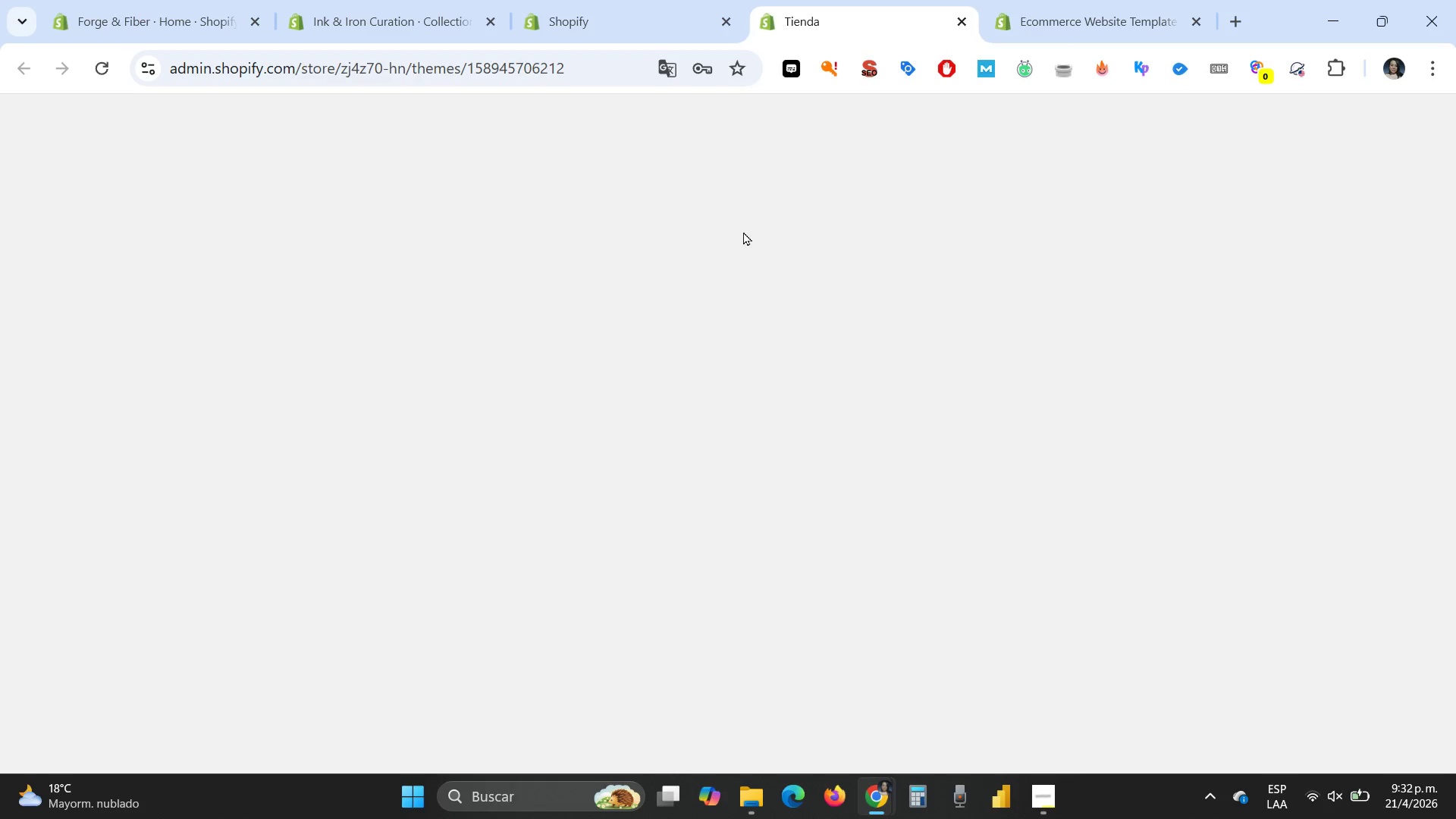 
wait(62.48)
 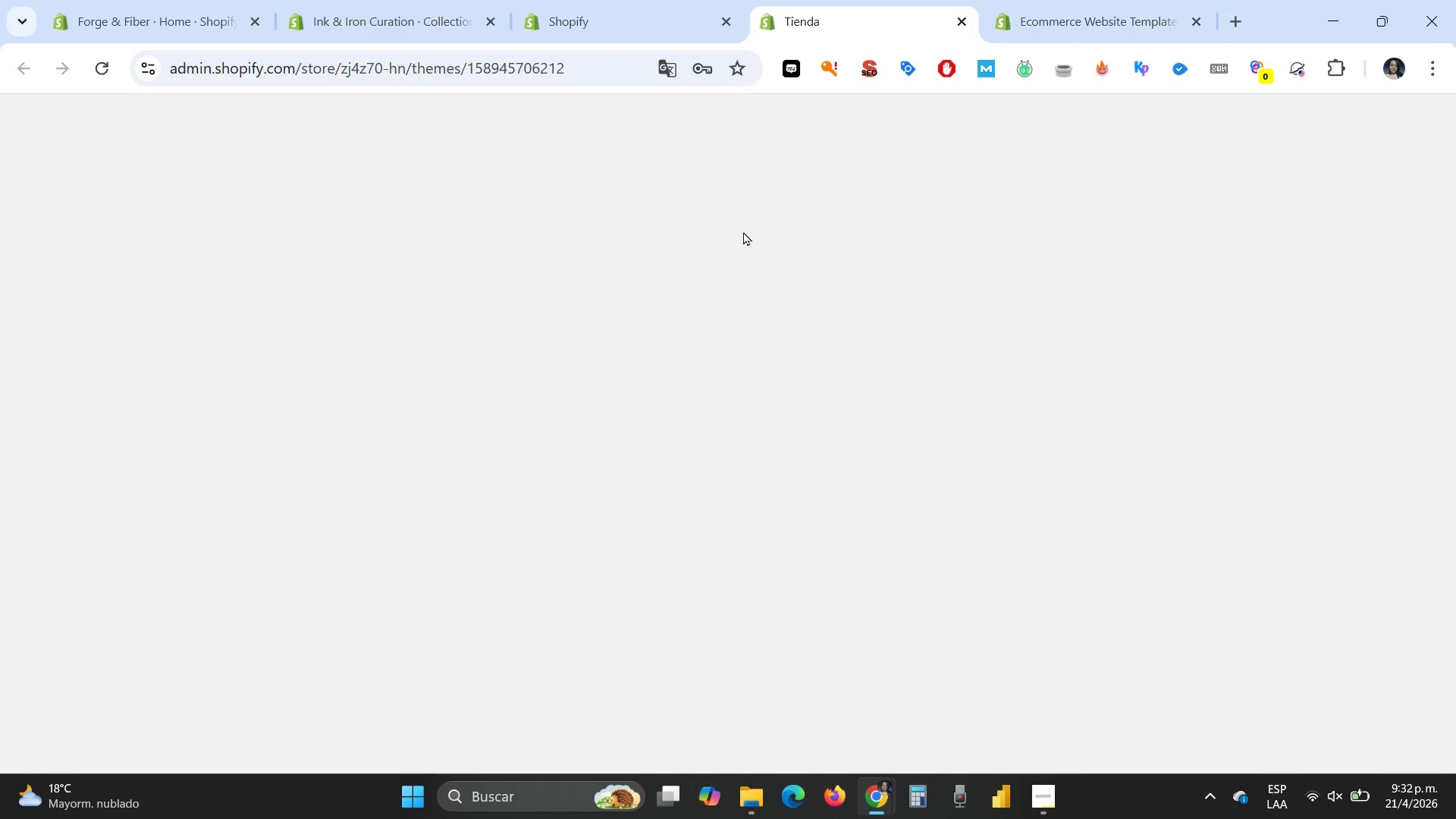 
left_click([648, 331])
 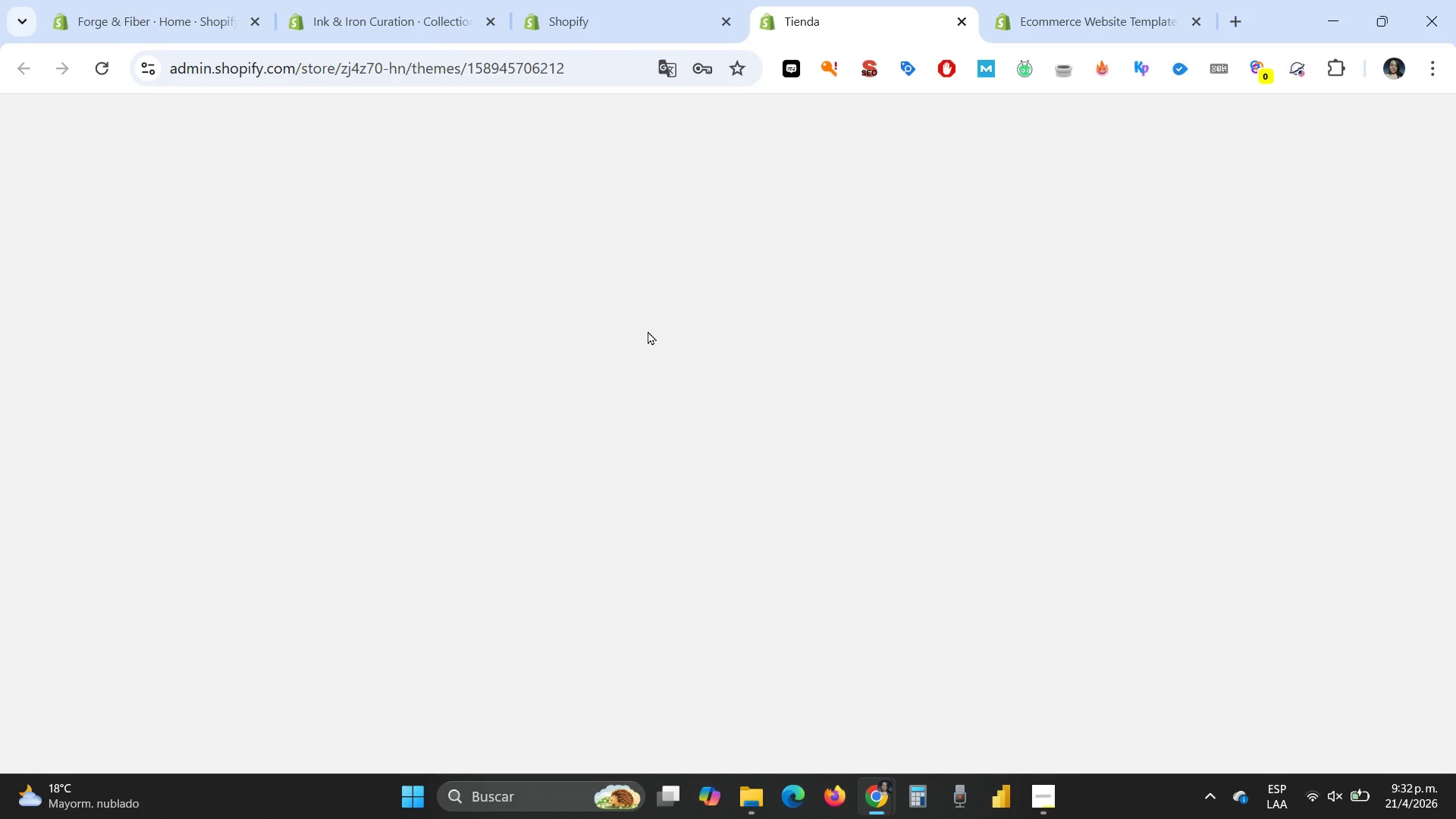 
scroll: coordinate [648, 331], scroll_direction: up, amount: 4.0
 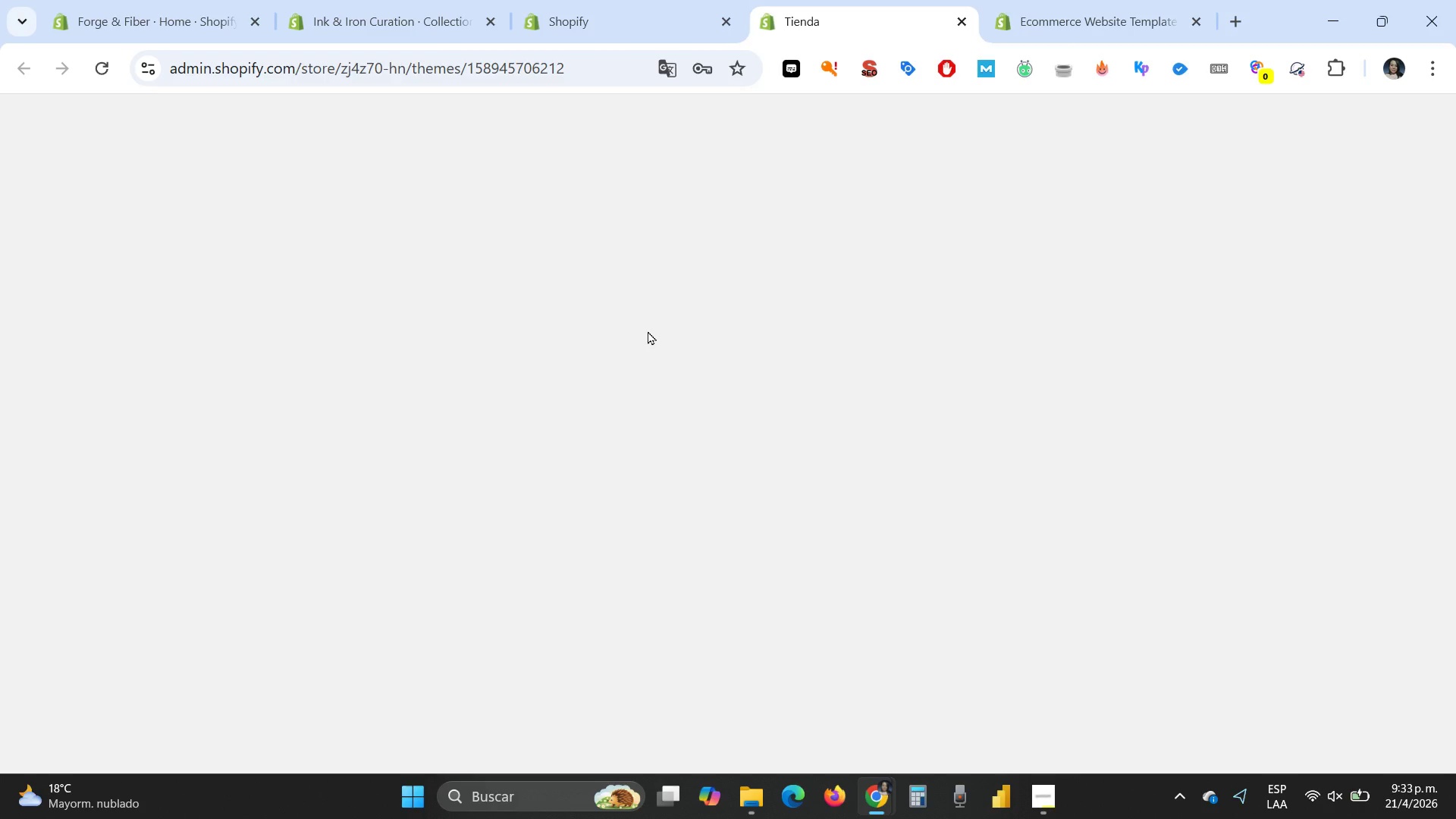 
wait(66.9)
 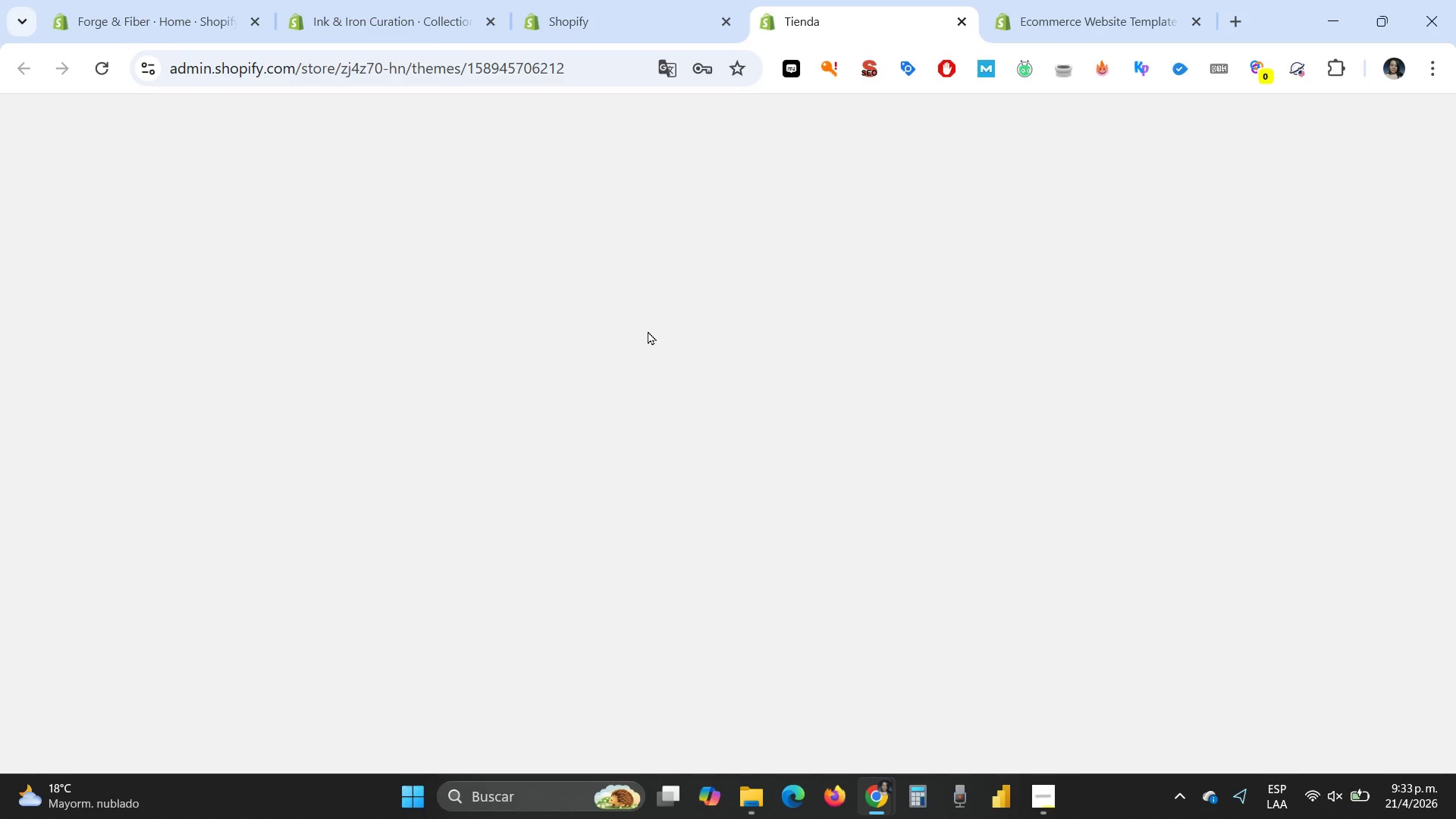 
left_click([101, 74])
 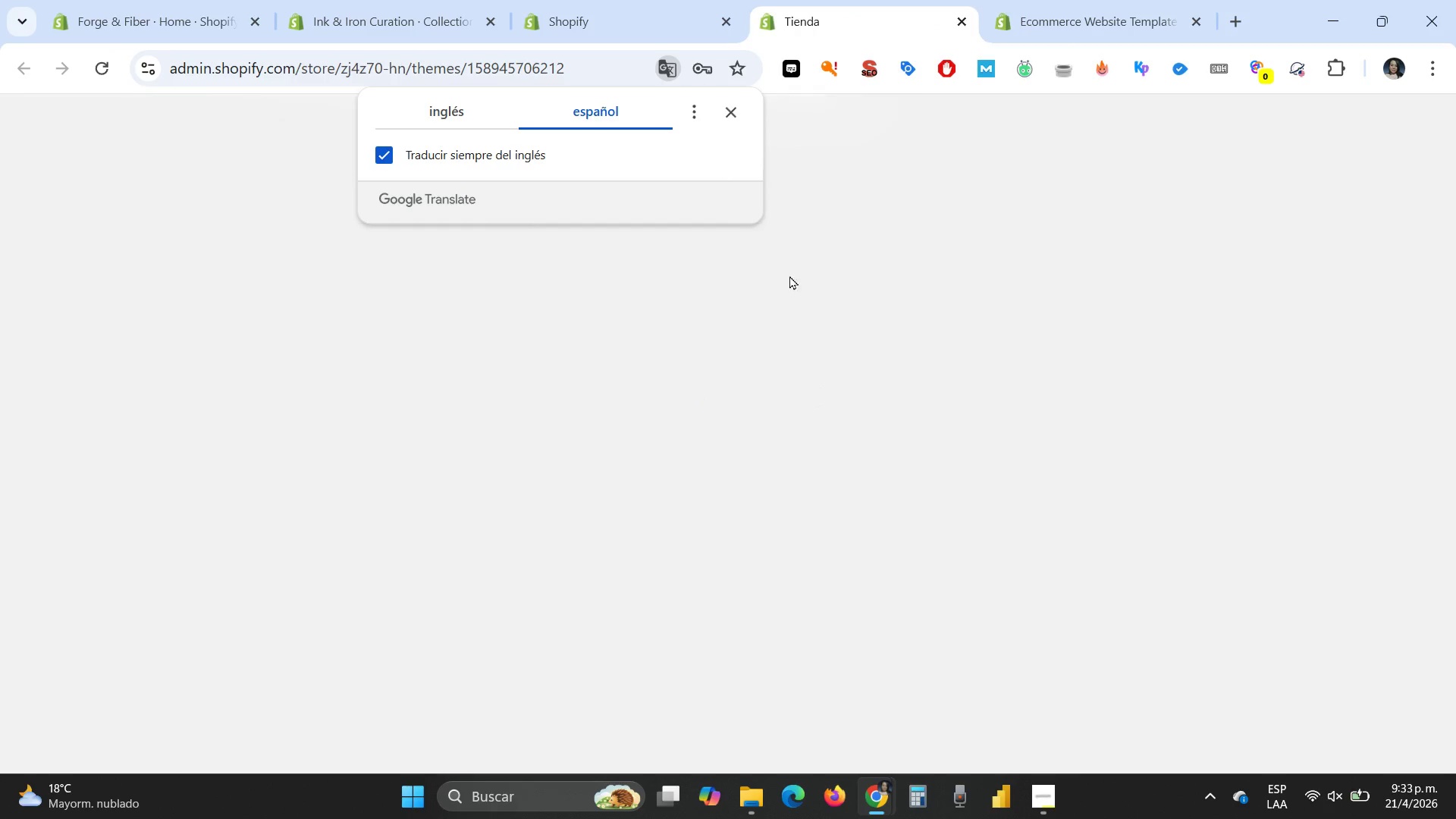 
wait(6.12)
 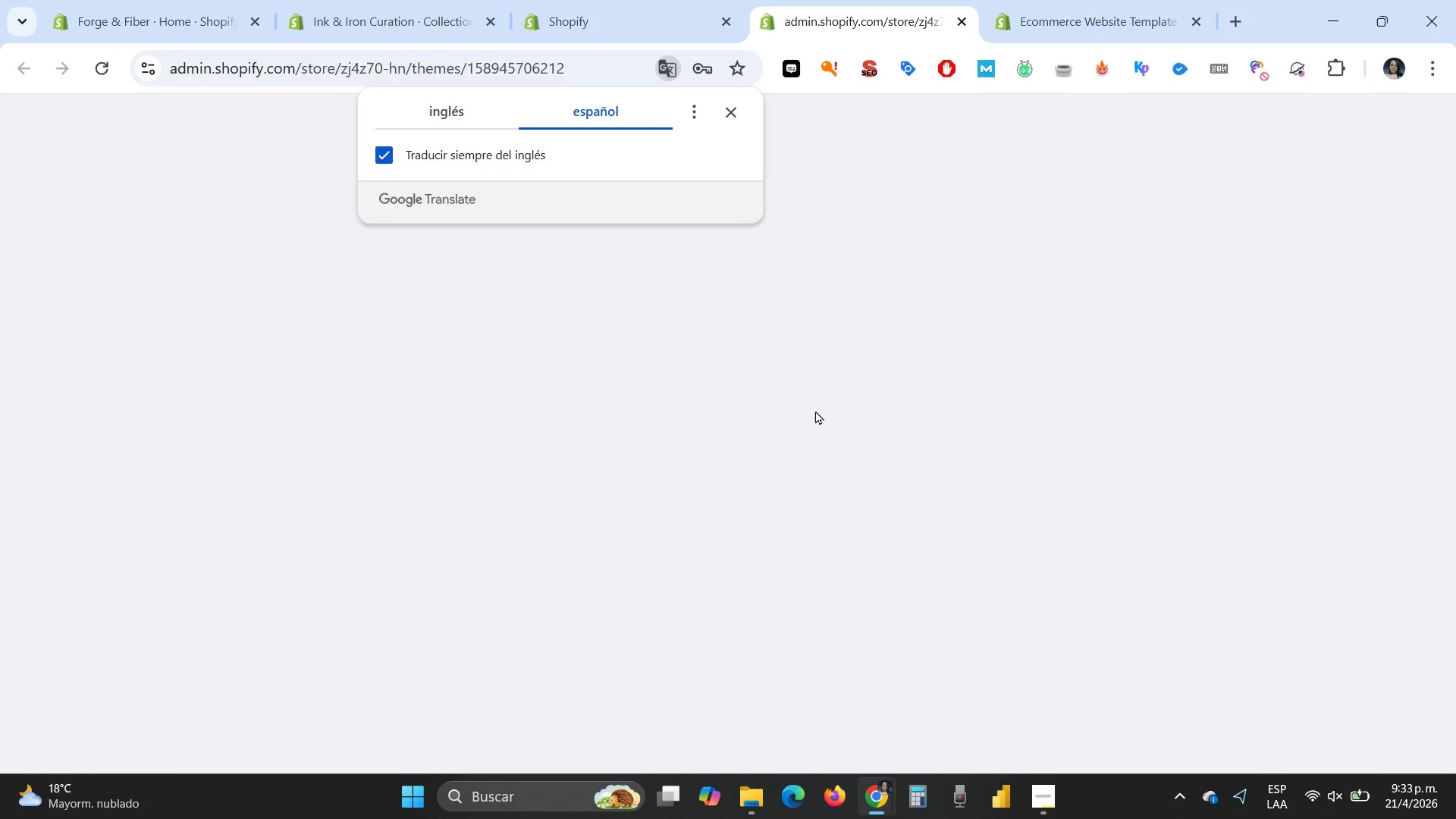 
left_click([728, 111])
 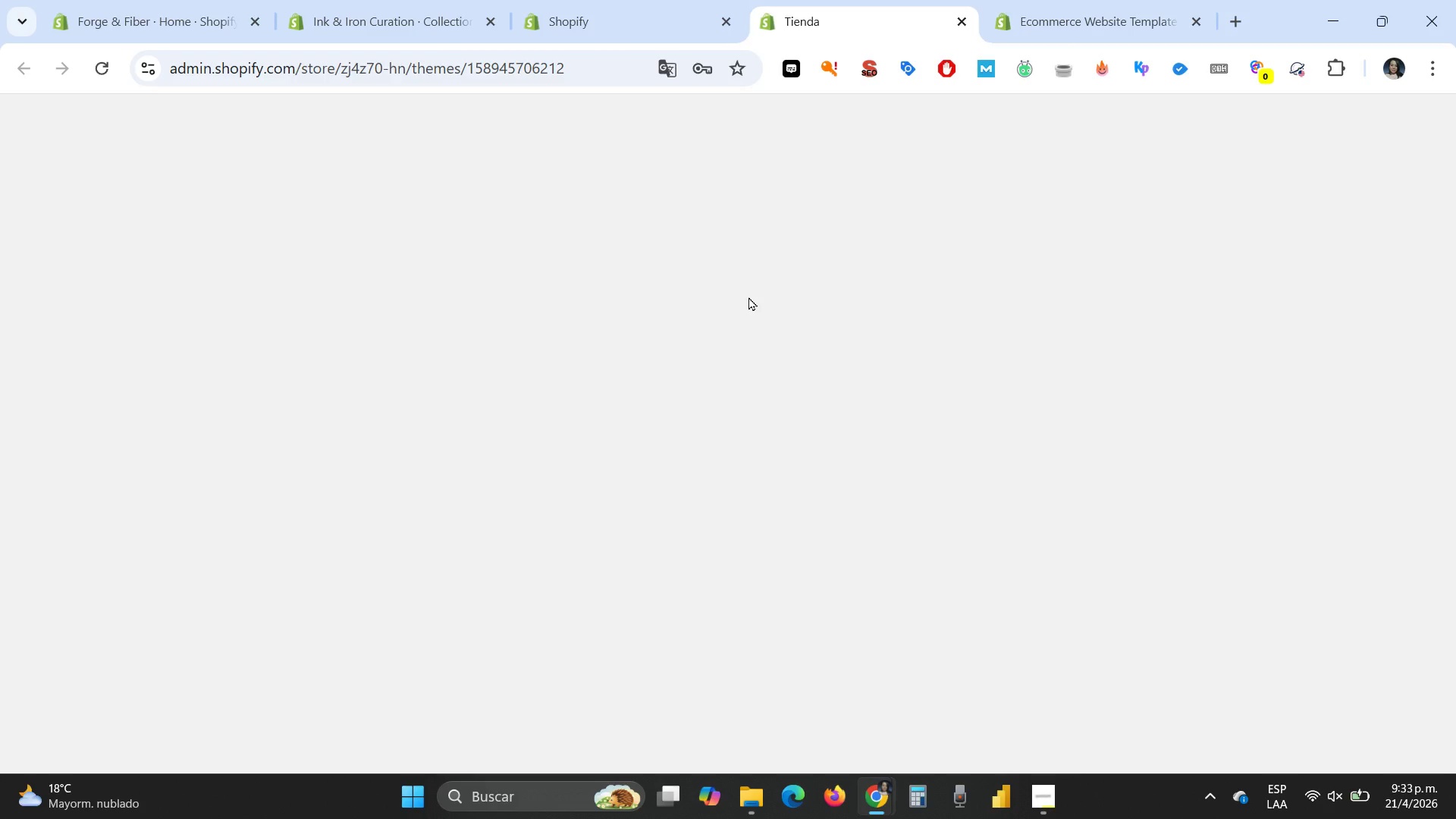 
wait(15.38)
 